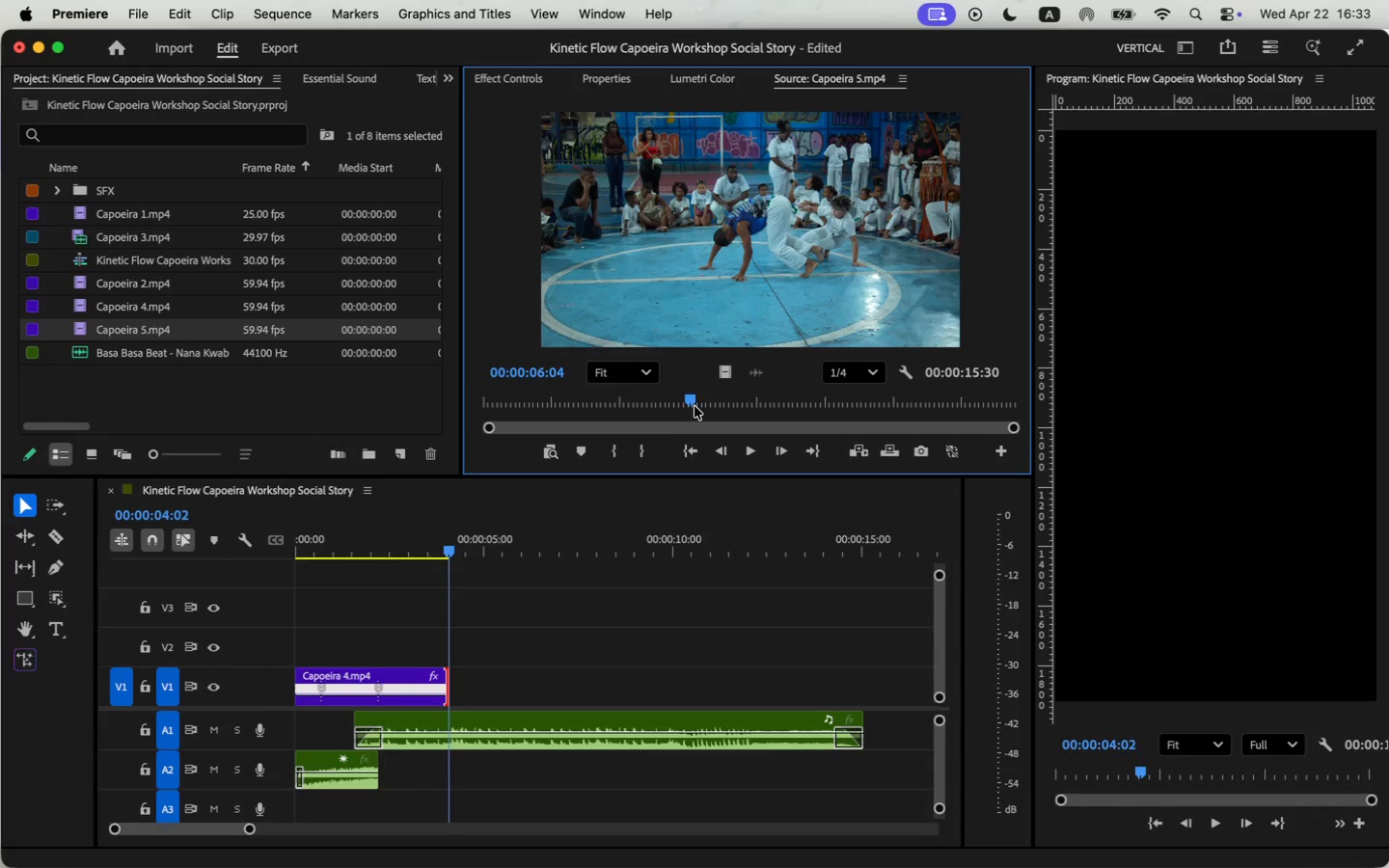 
key(I)
 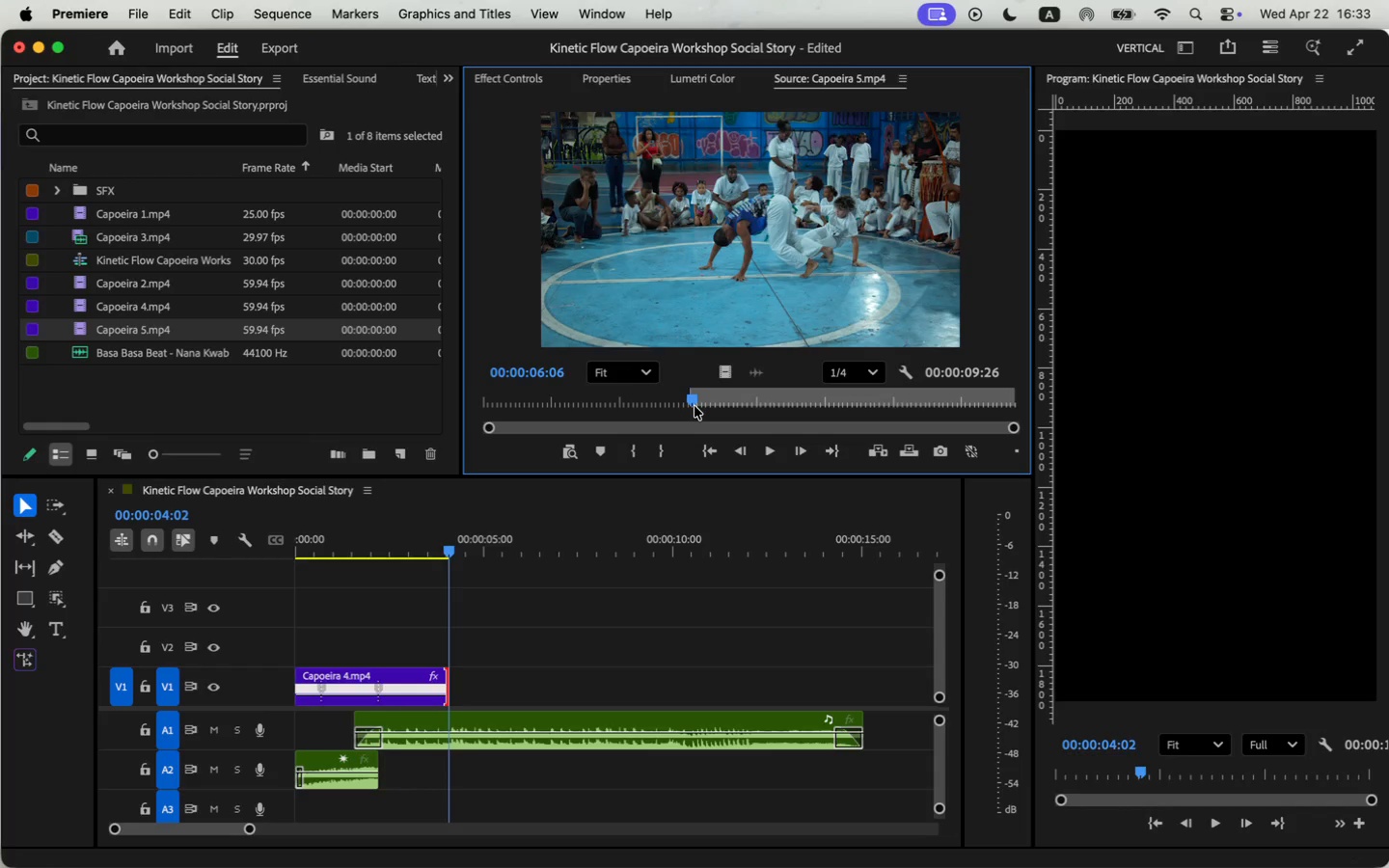 
key(Space)
 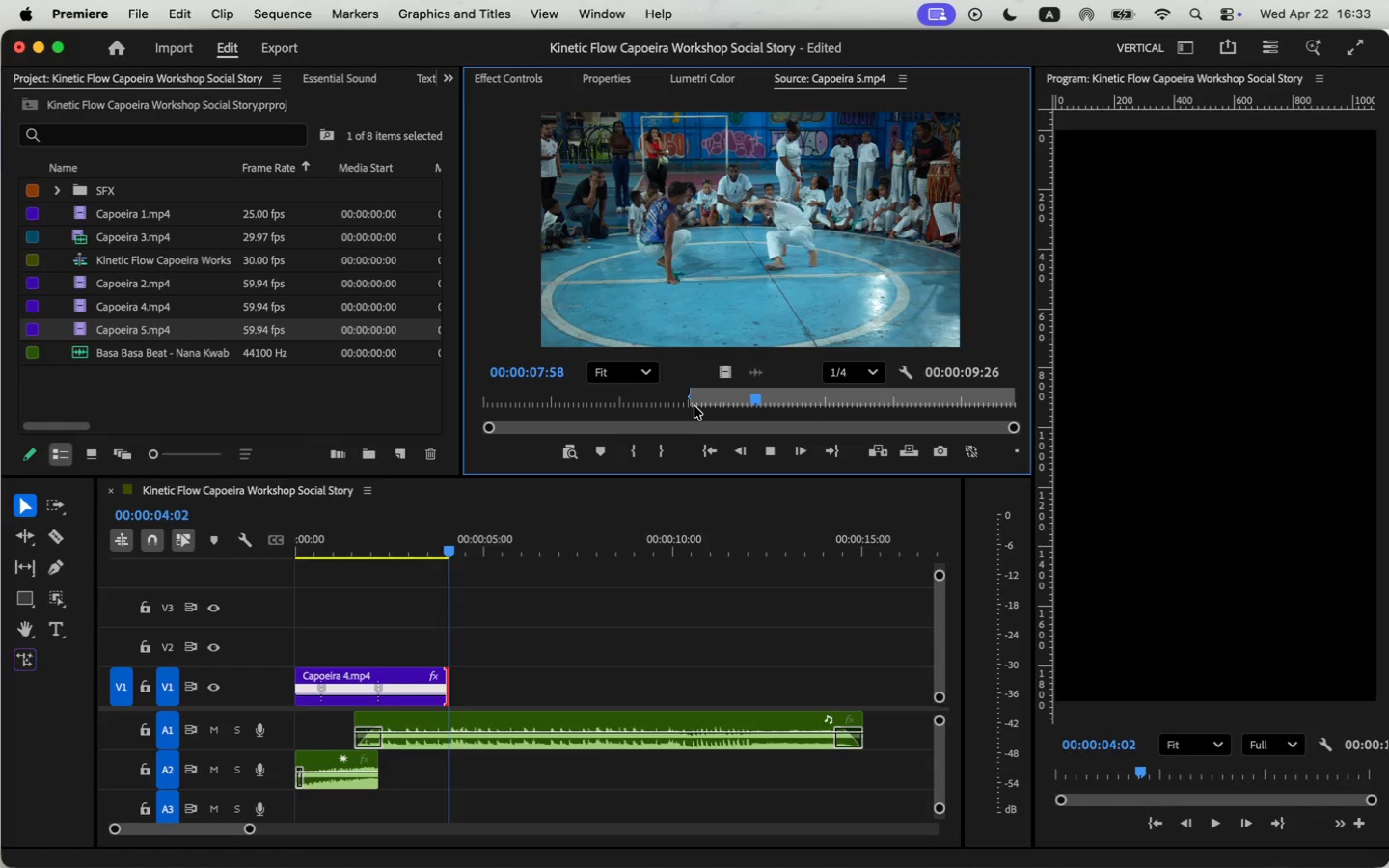 
key(Space)
 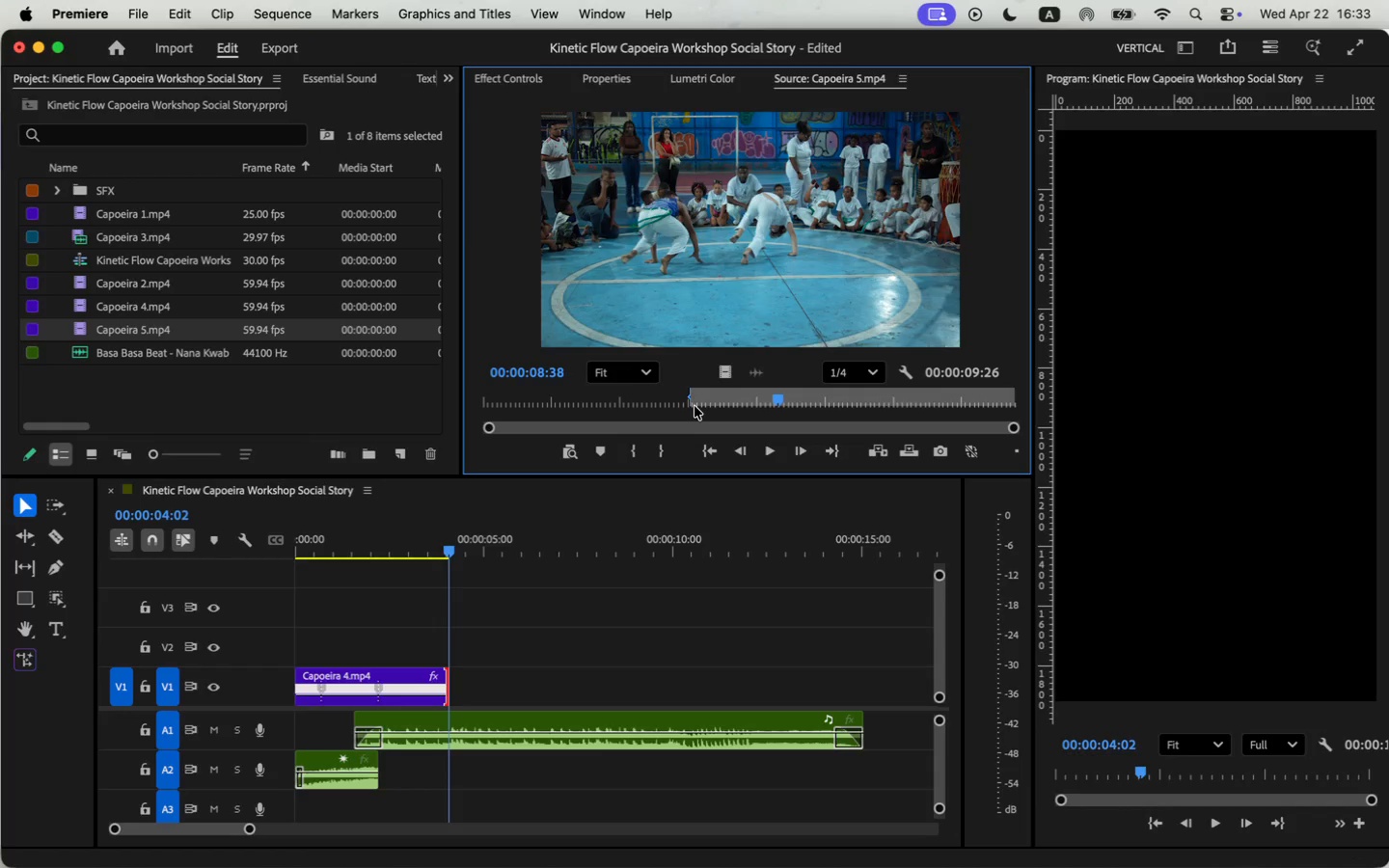 
key(O)
 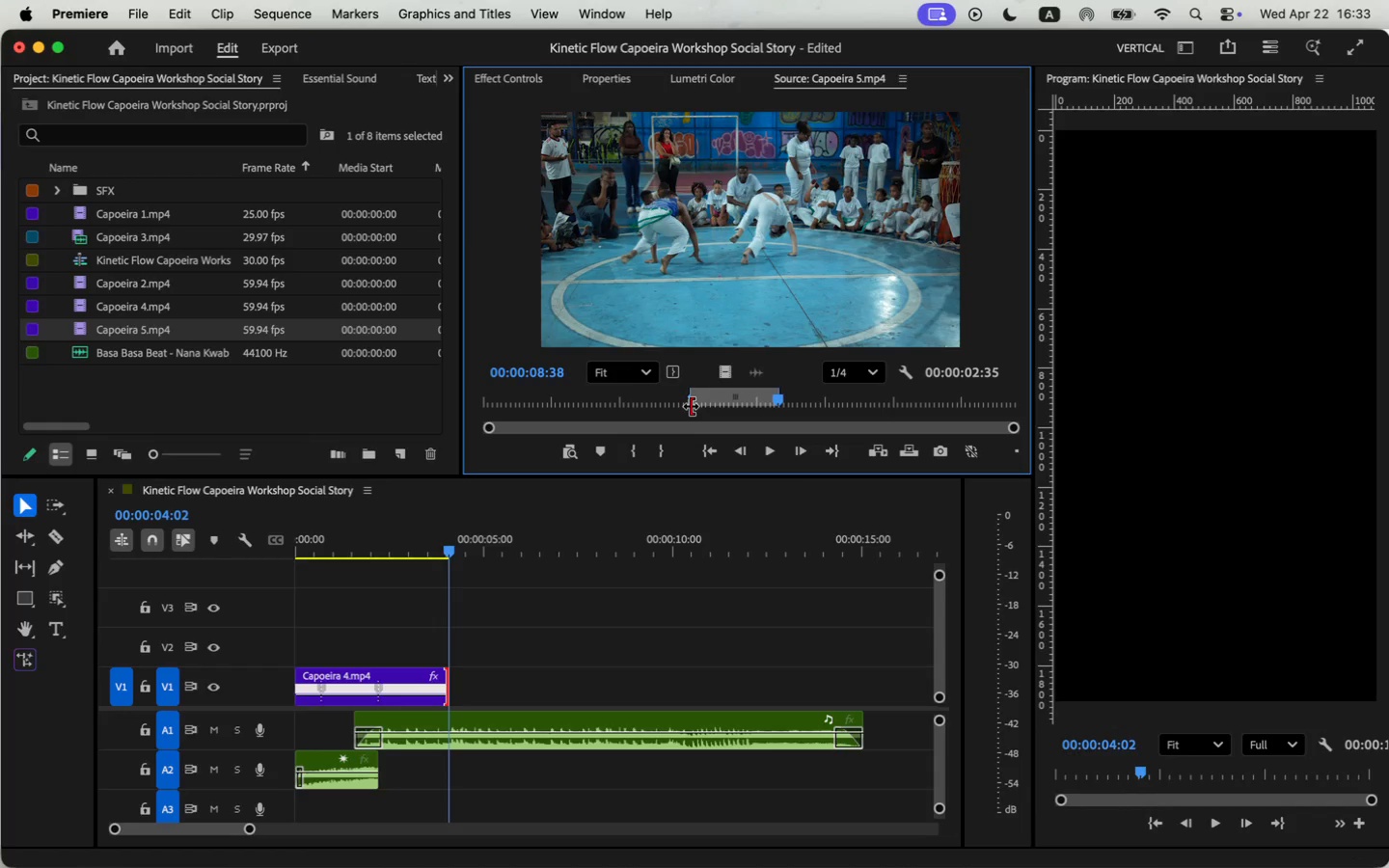 
left_click_drag(start_coordinate=[691, 404], to_coordinate=[670, 404])
 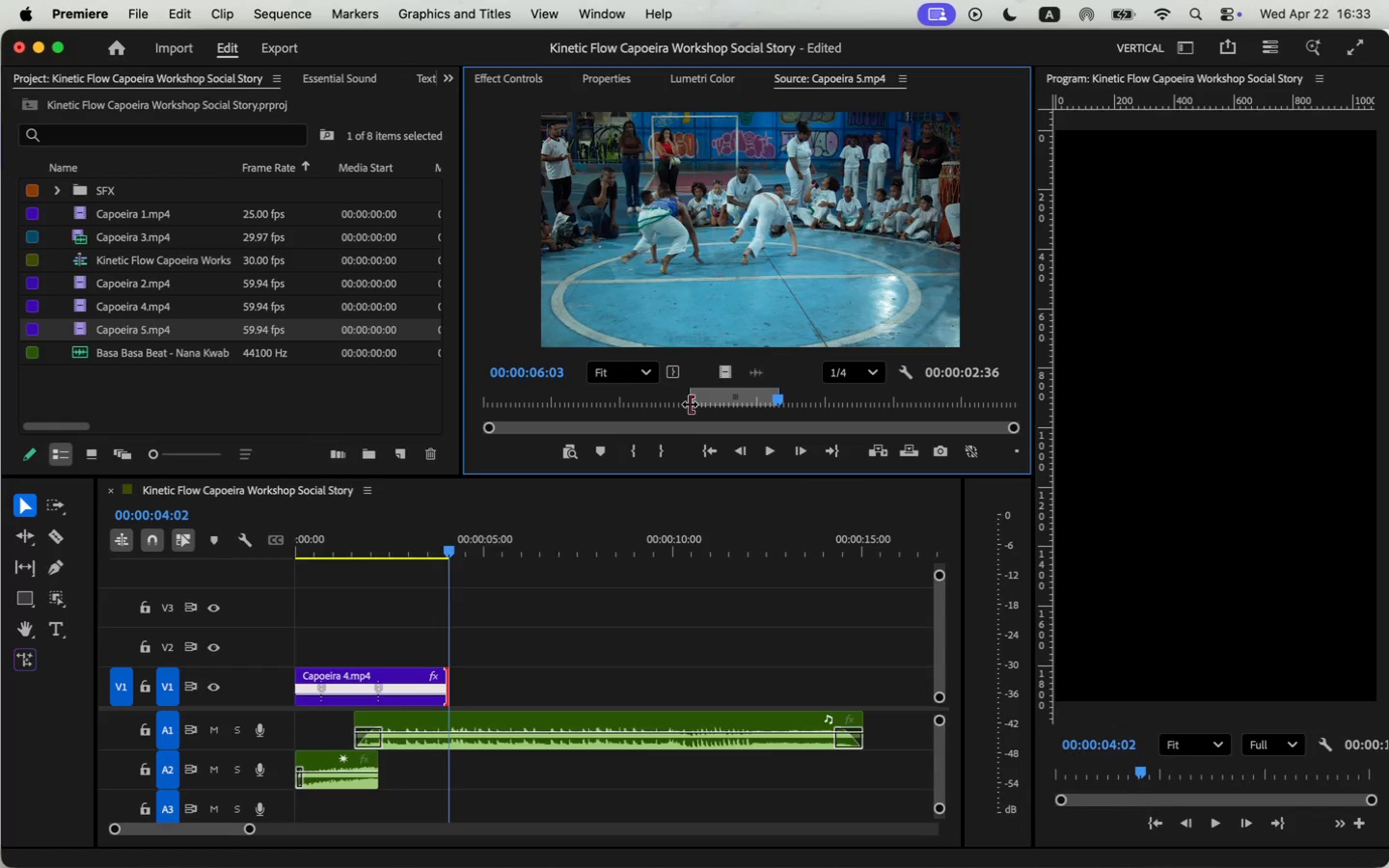 
left_click_drag(start_coordinate=[726, 373], to_coordinate=[453, 686])
 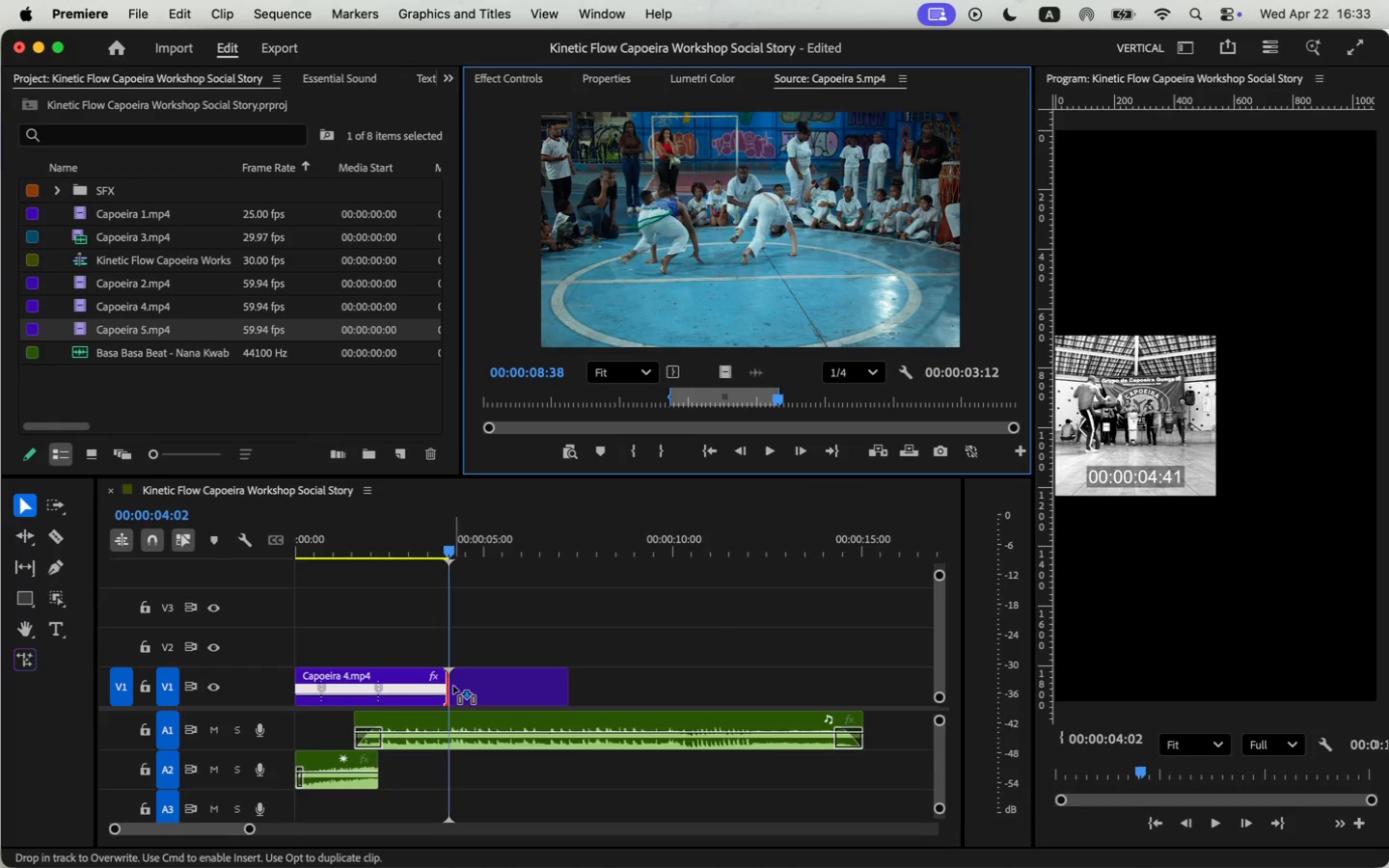 
left_click([413, 546])
 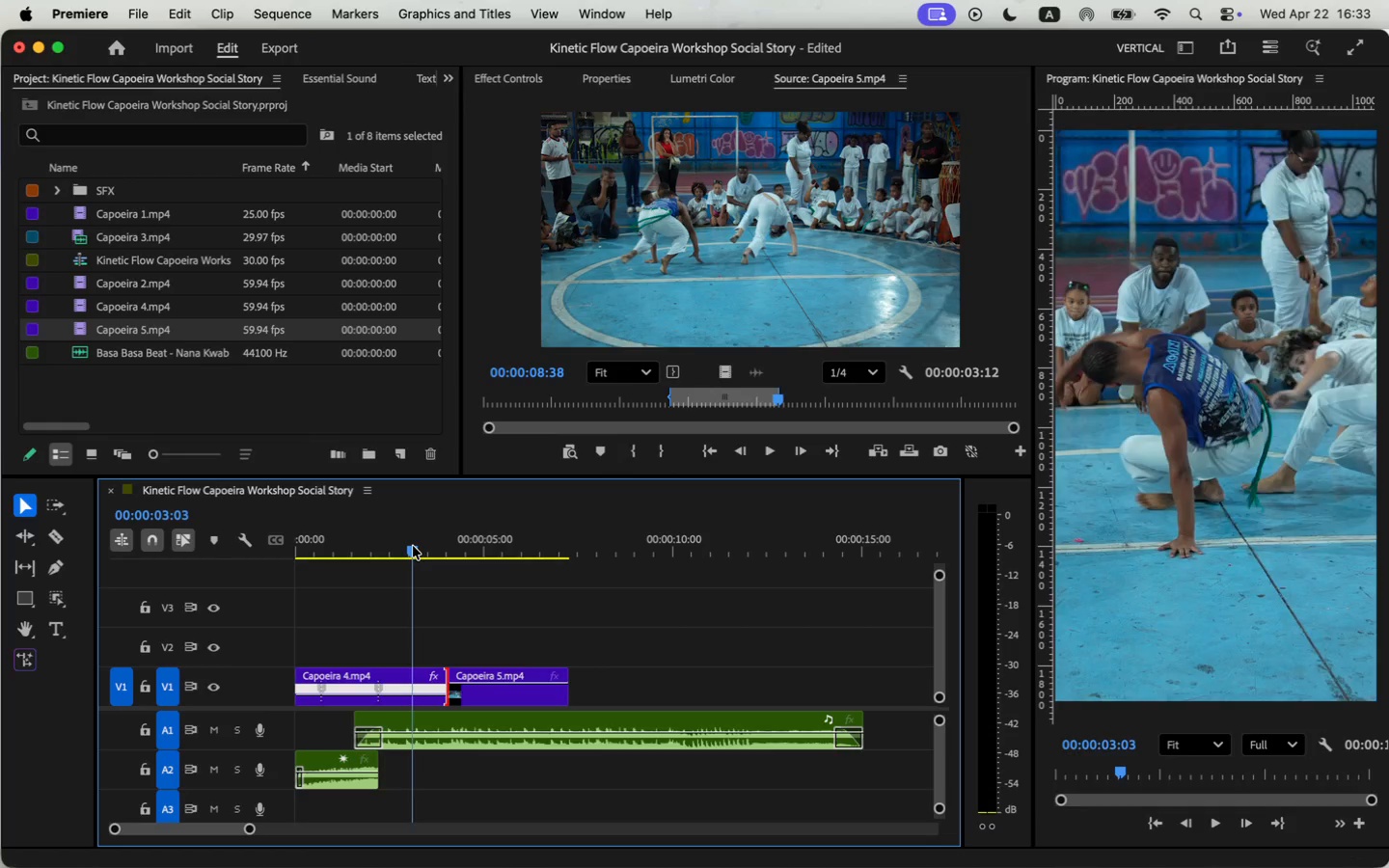 
key(Space)
 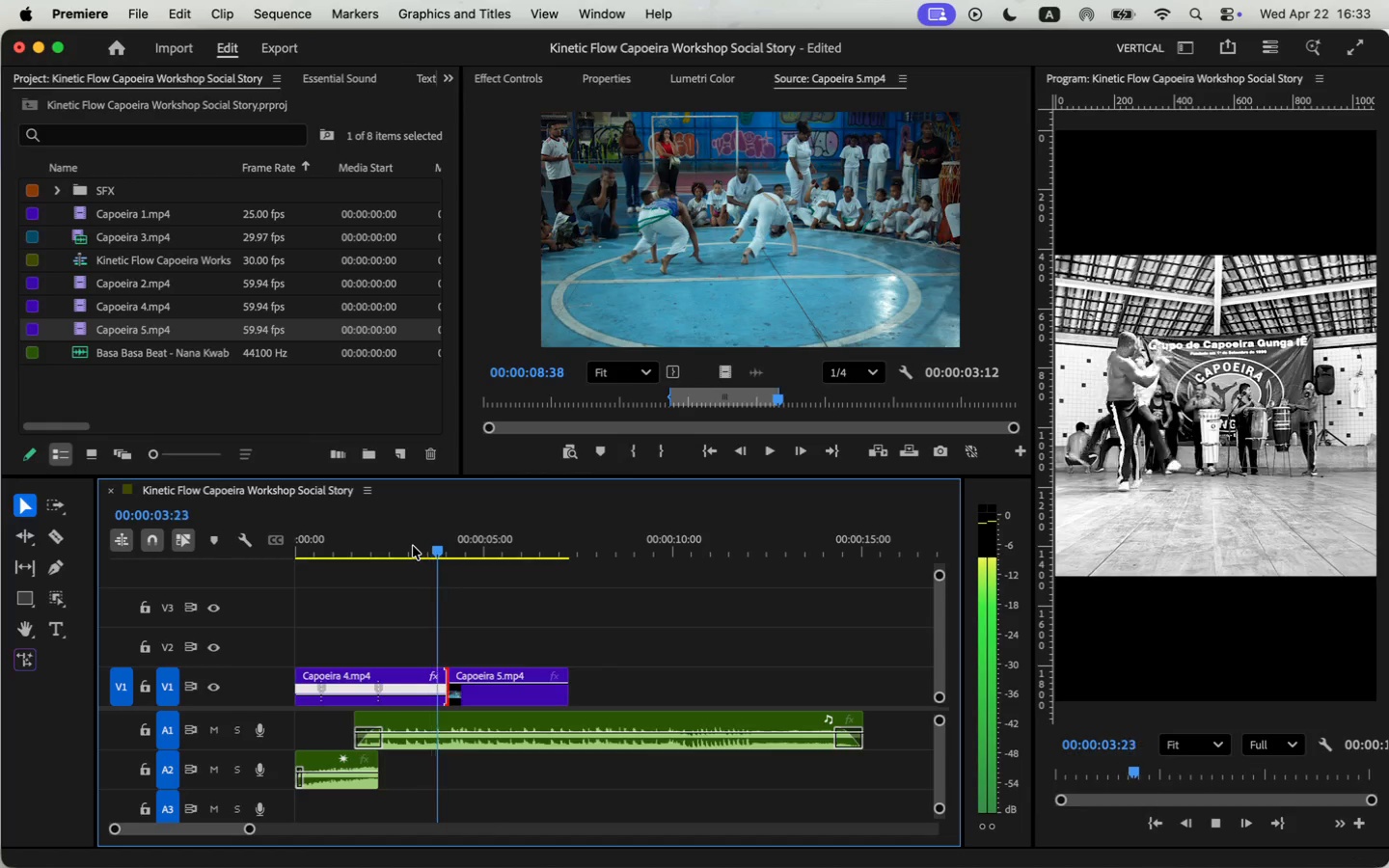 
key(Space)
 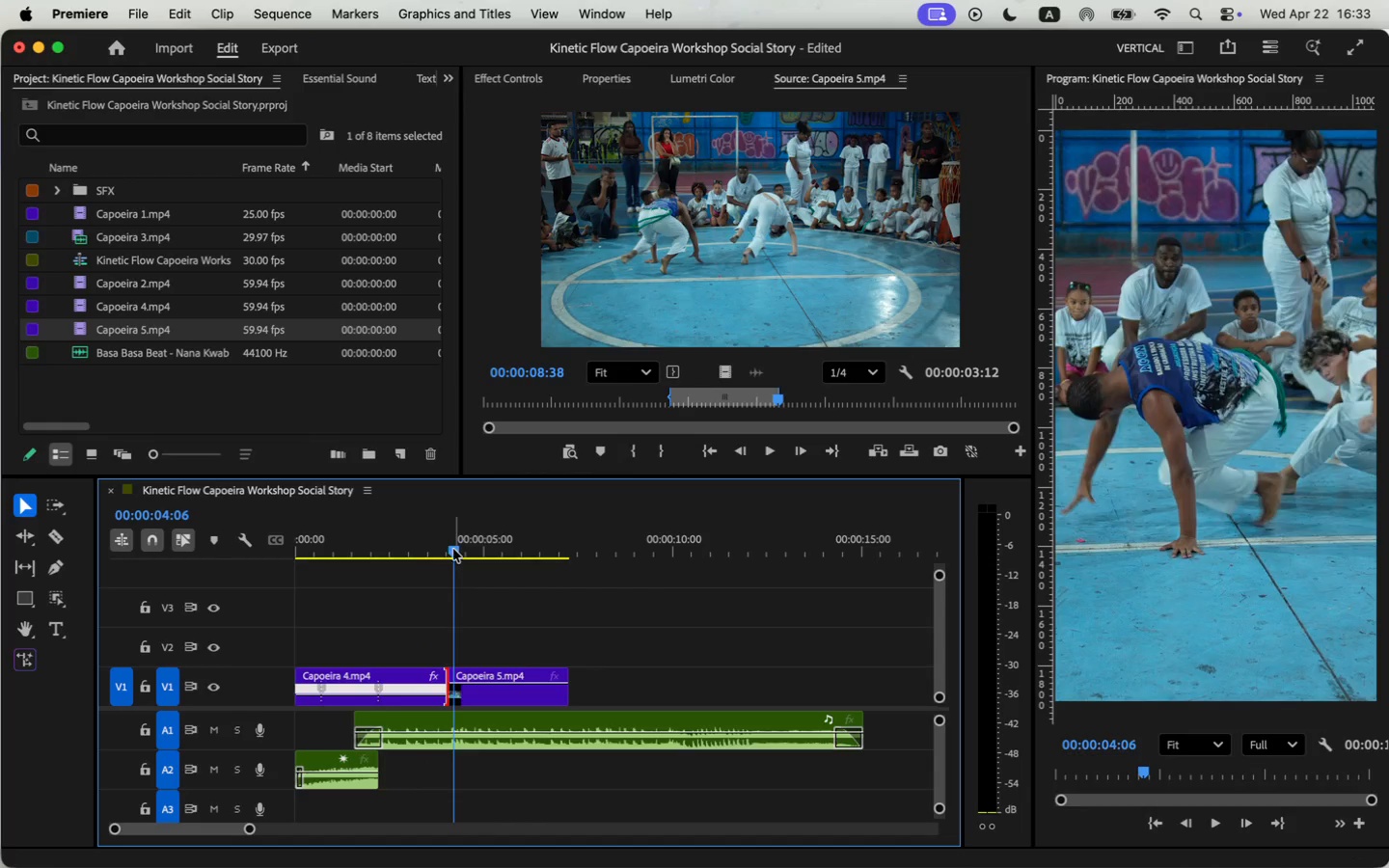 
left_click_drag(start_coordinate=[453, 549], to_coordinate=[394, 561])
 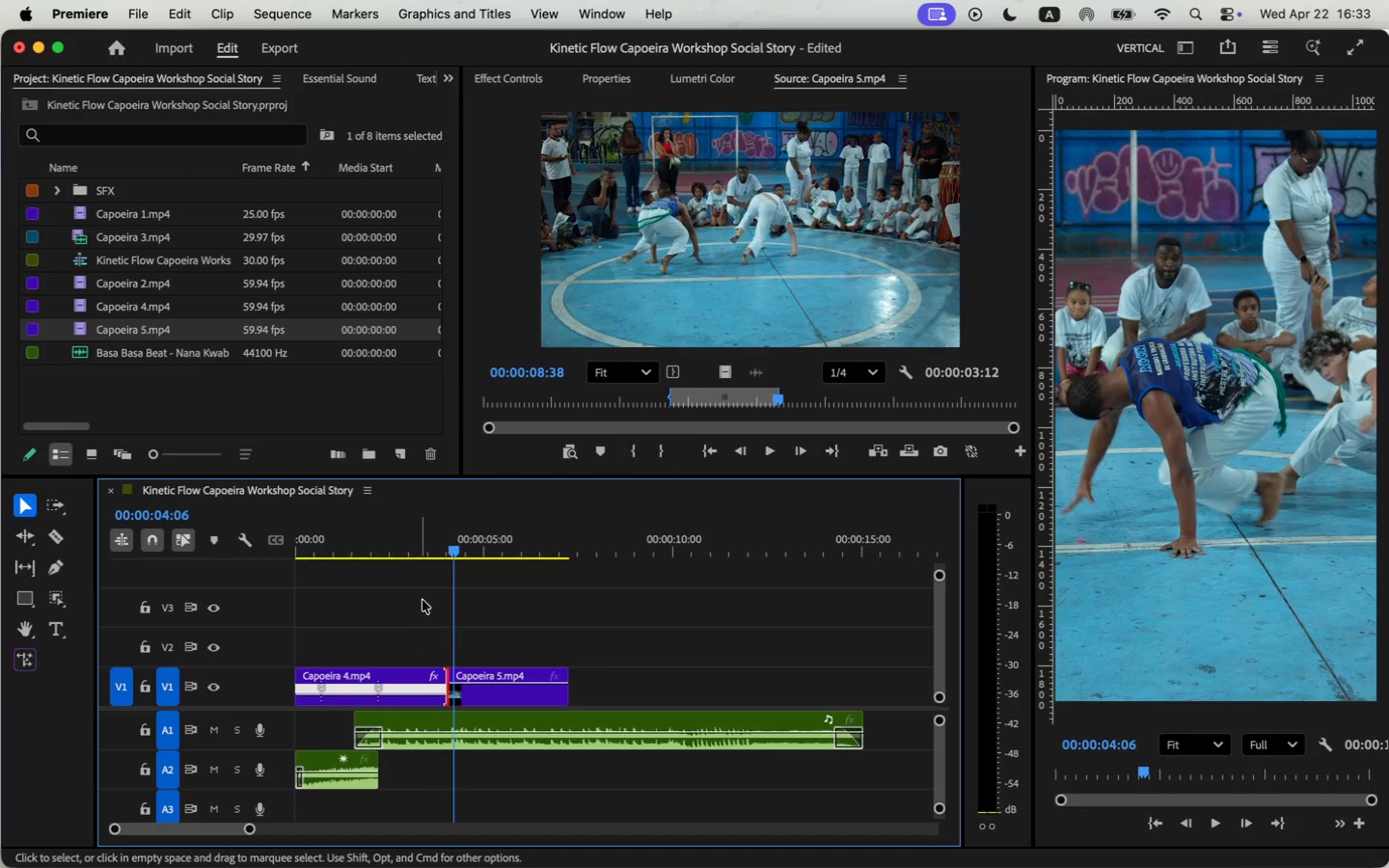 
key(Space)
 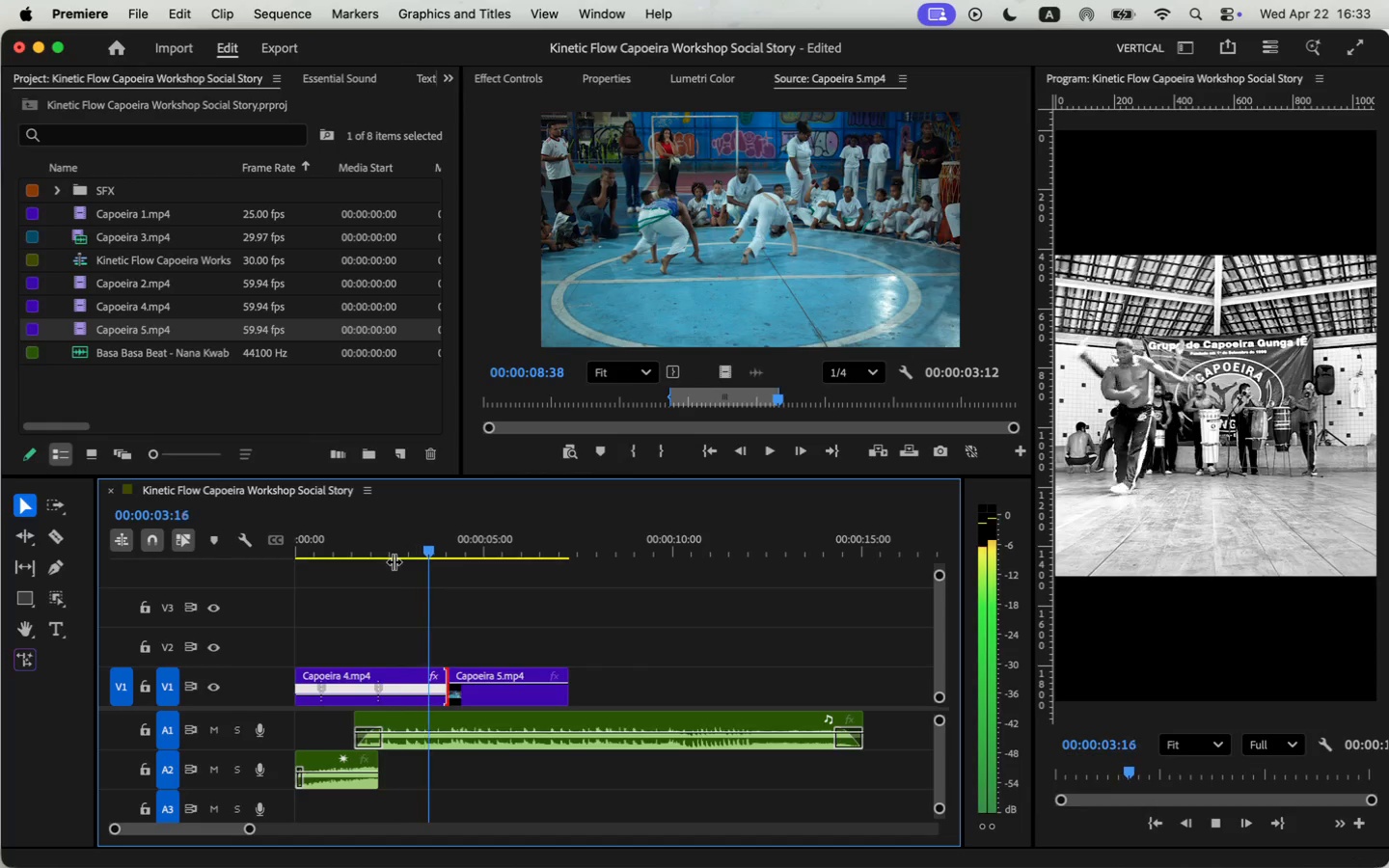 
key(Space)
 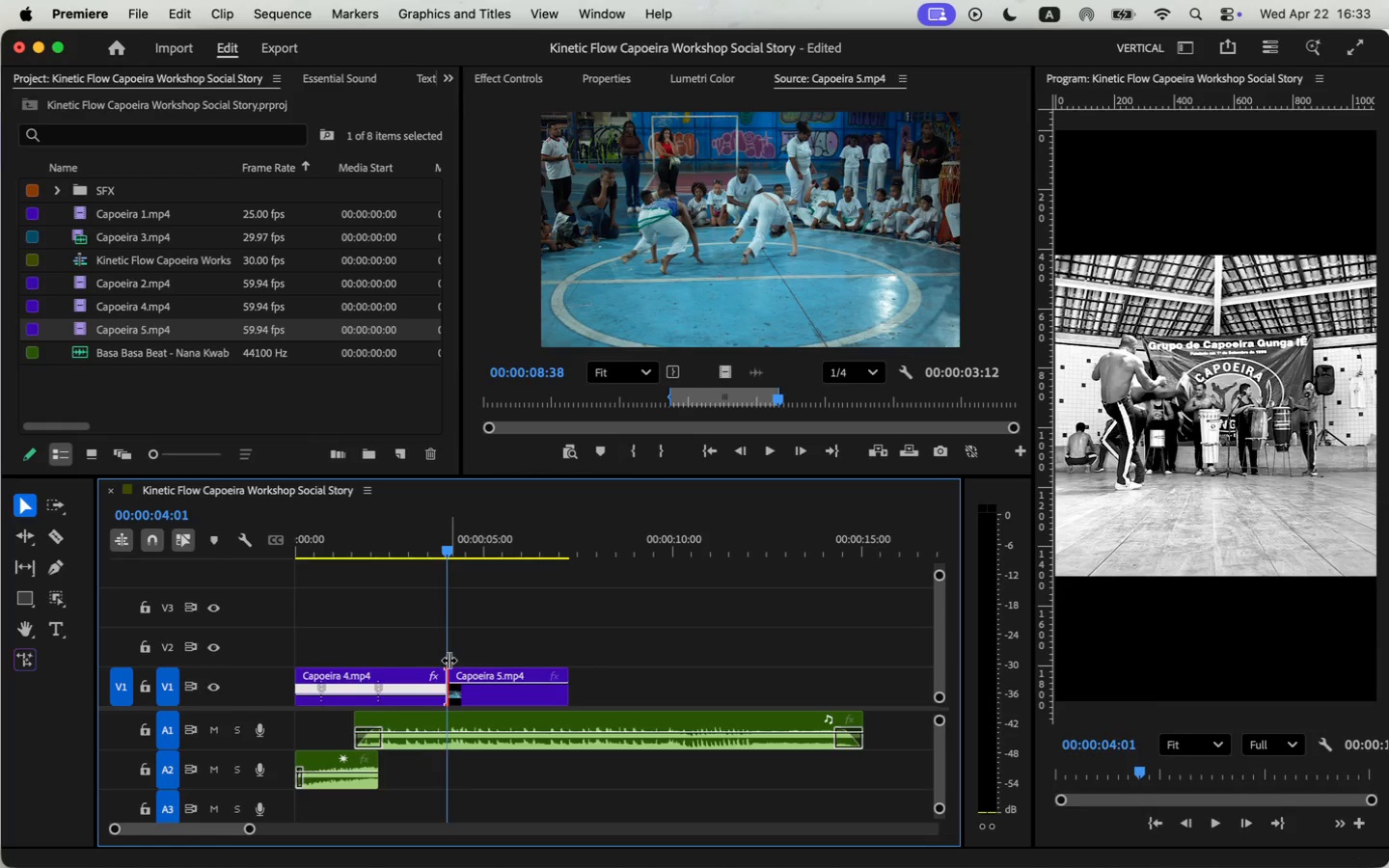 
key(Space)
 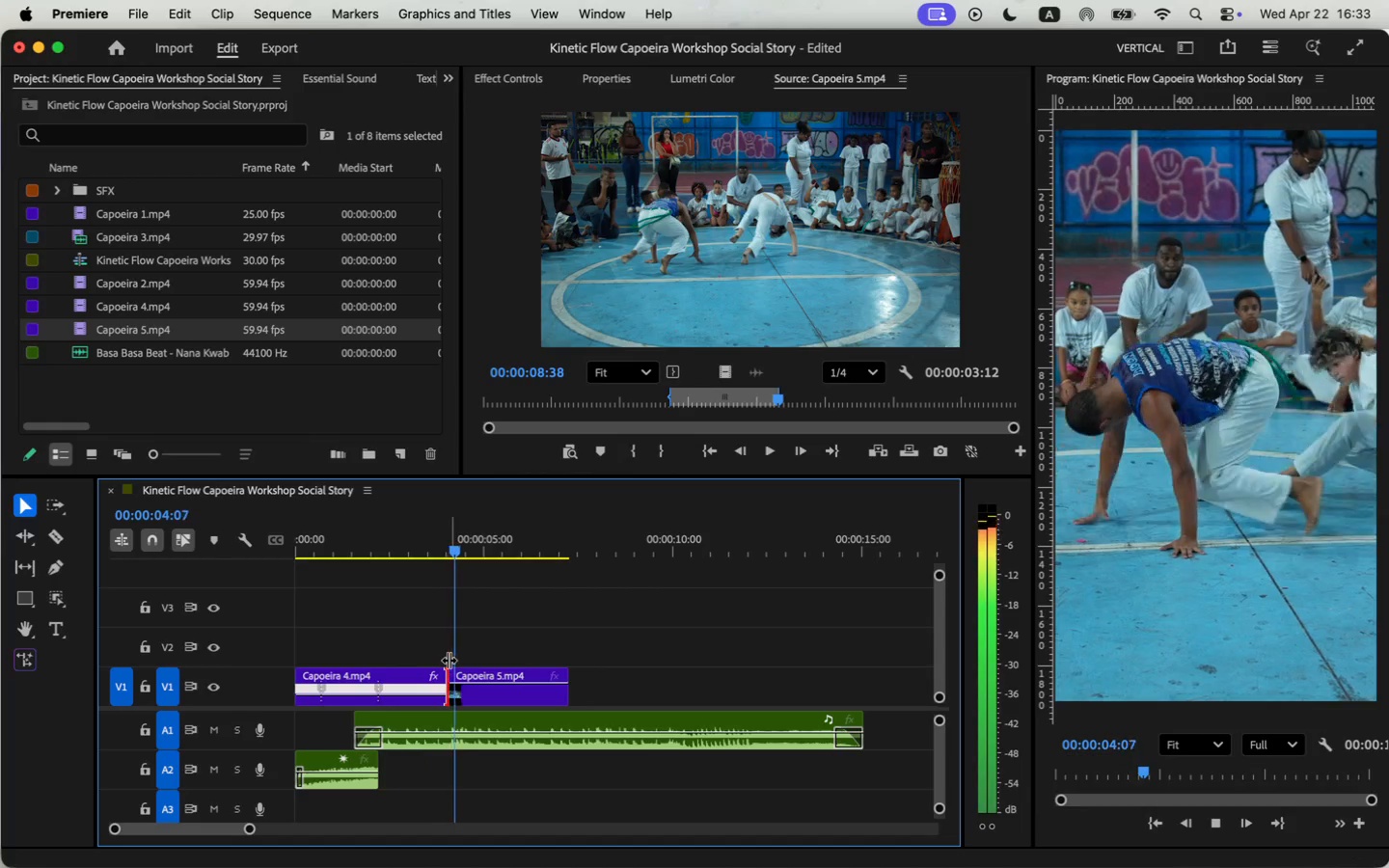 
key(Space)
 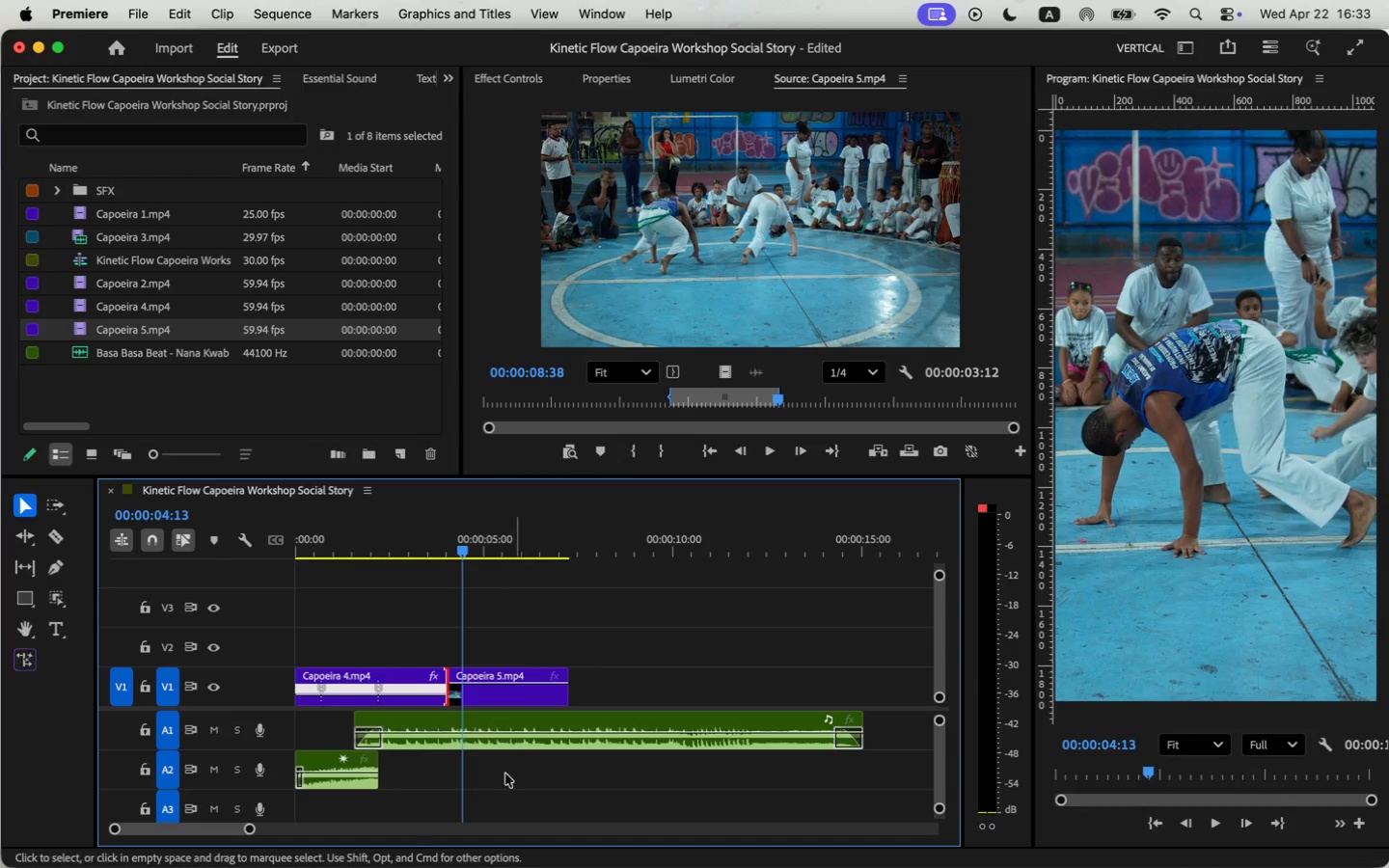 
key(Space)
 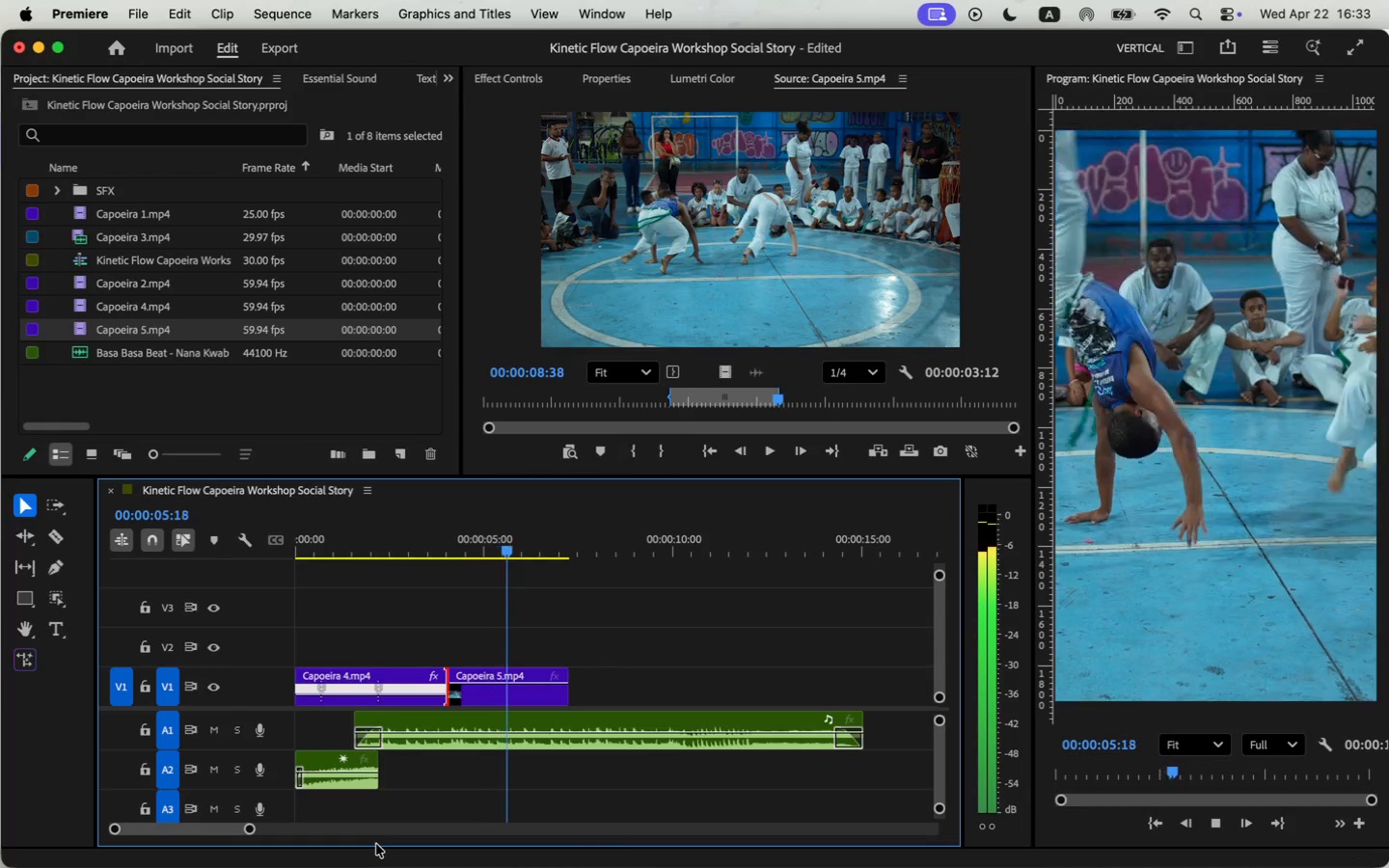 
key(Space)
 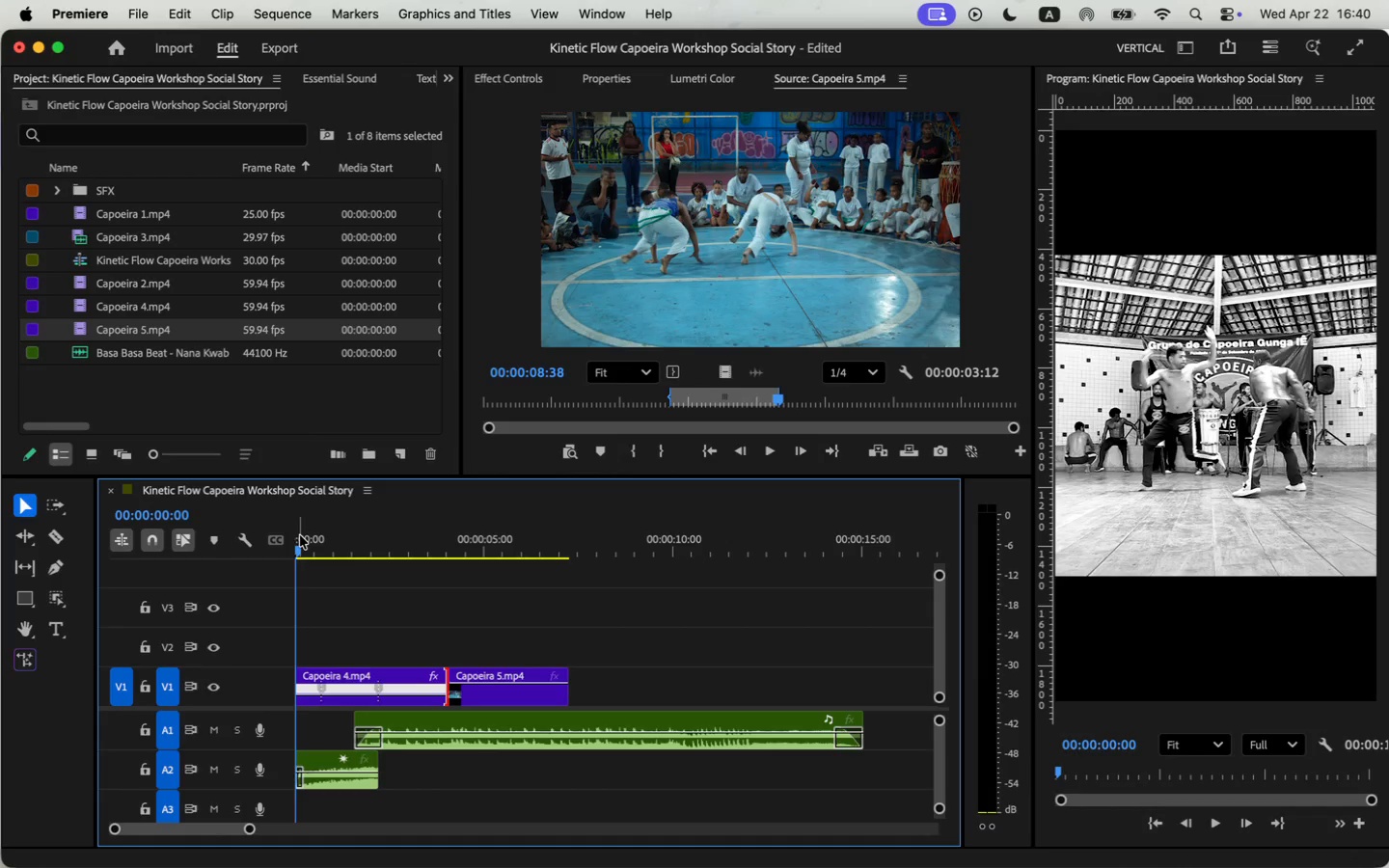 
left_click_drag(start_coordinate=[490, 534], to_coordinate=[279, 554])
 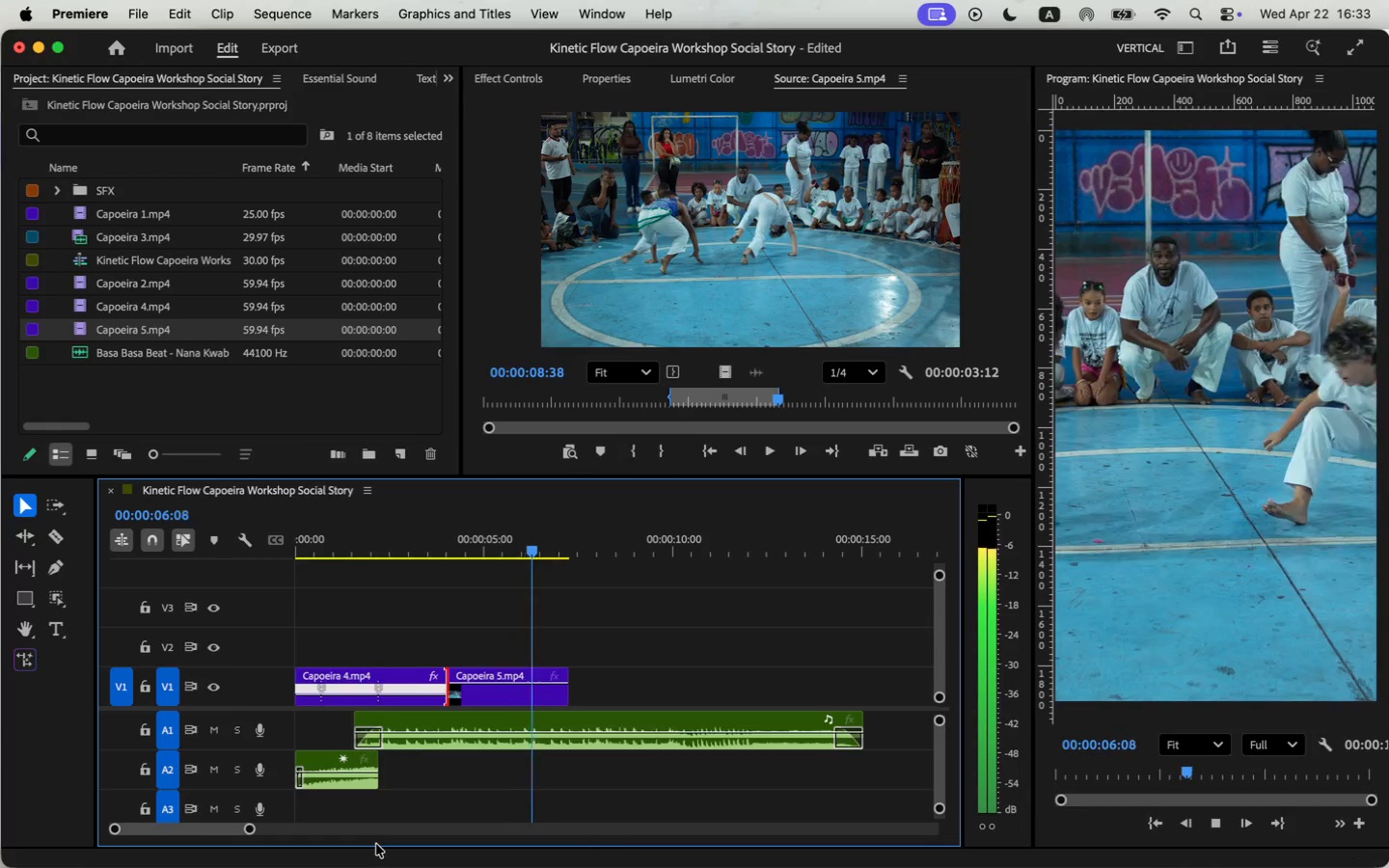 
wait(418.24)
 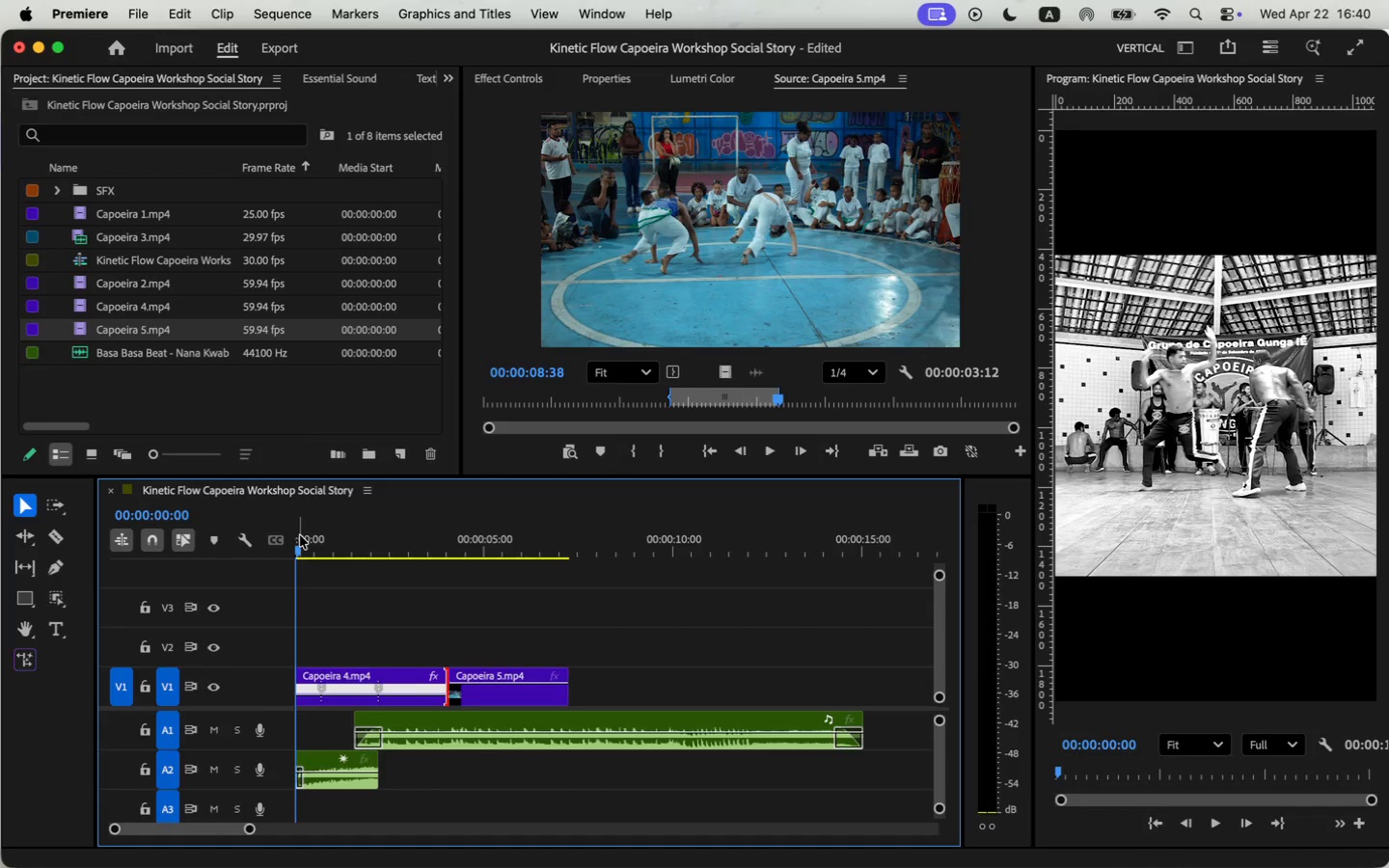 
left_click([1223, 822])
 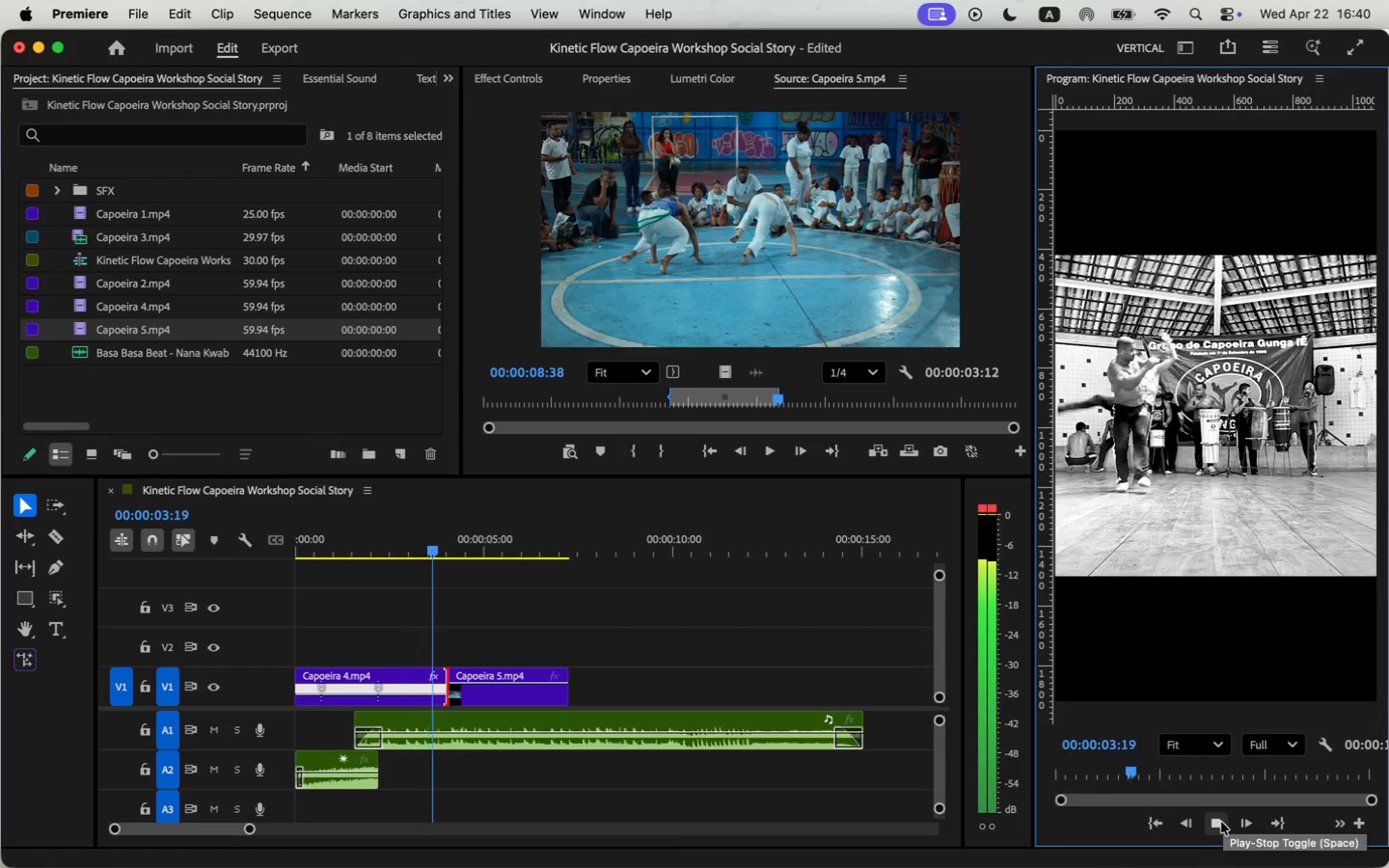 
wait(5.21)
 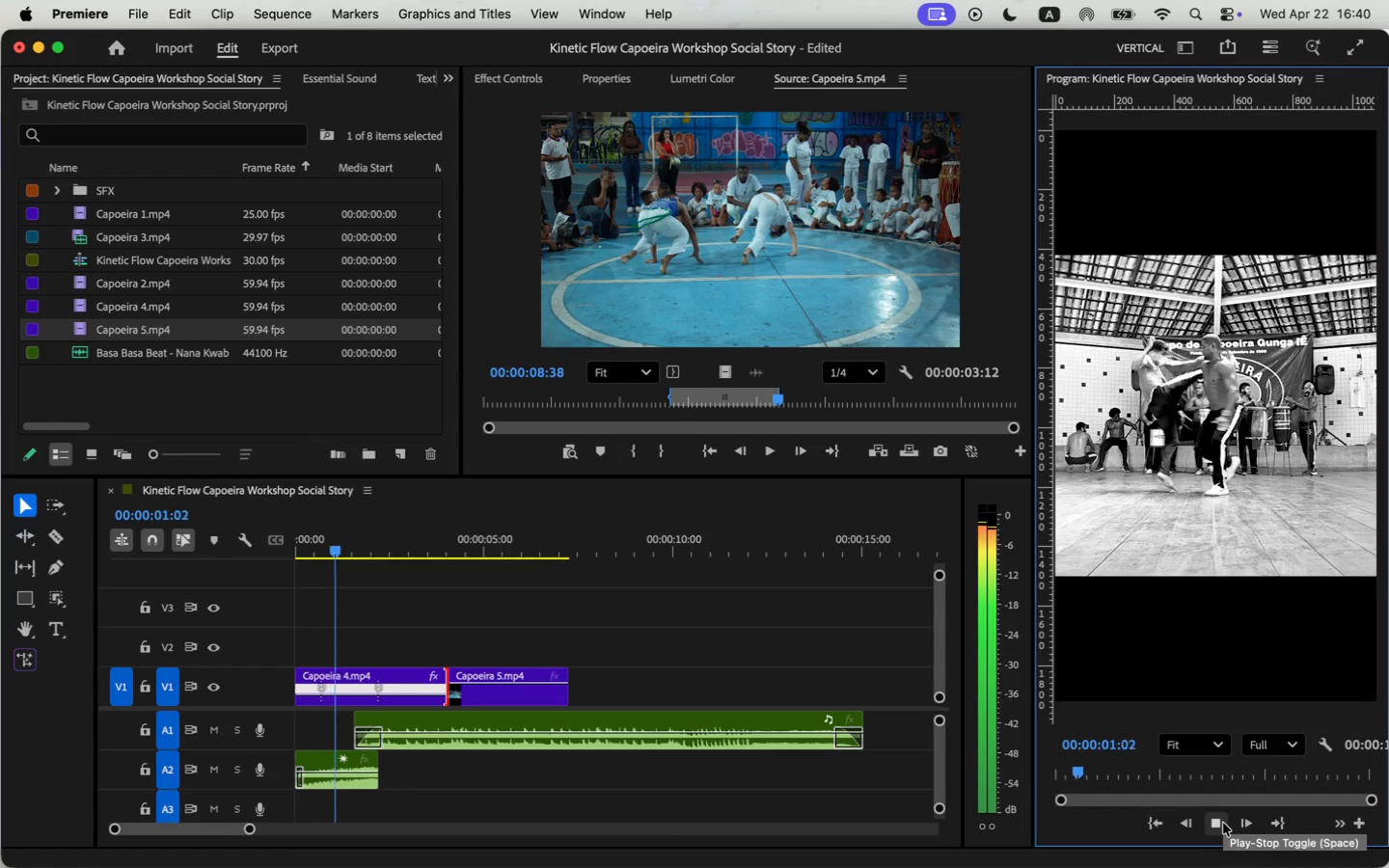 
key(Space)
 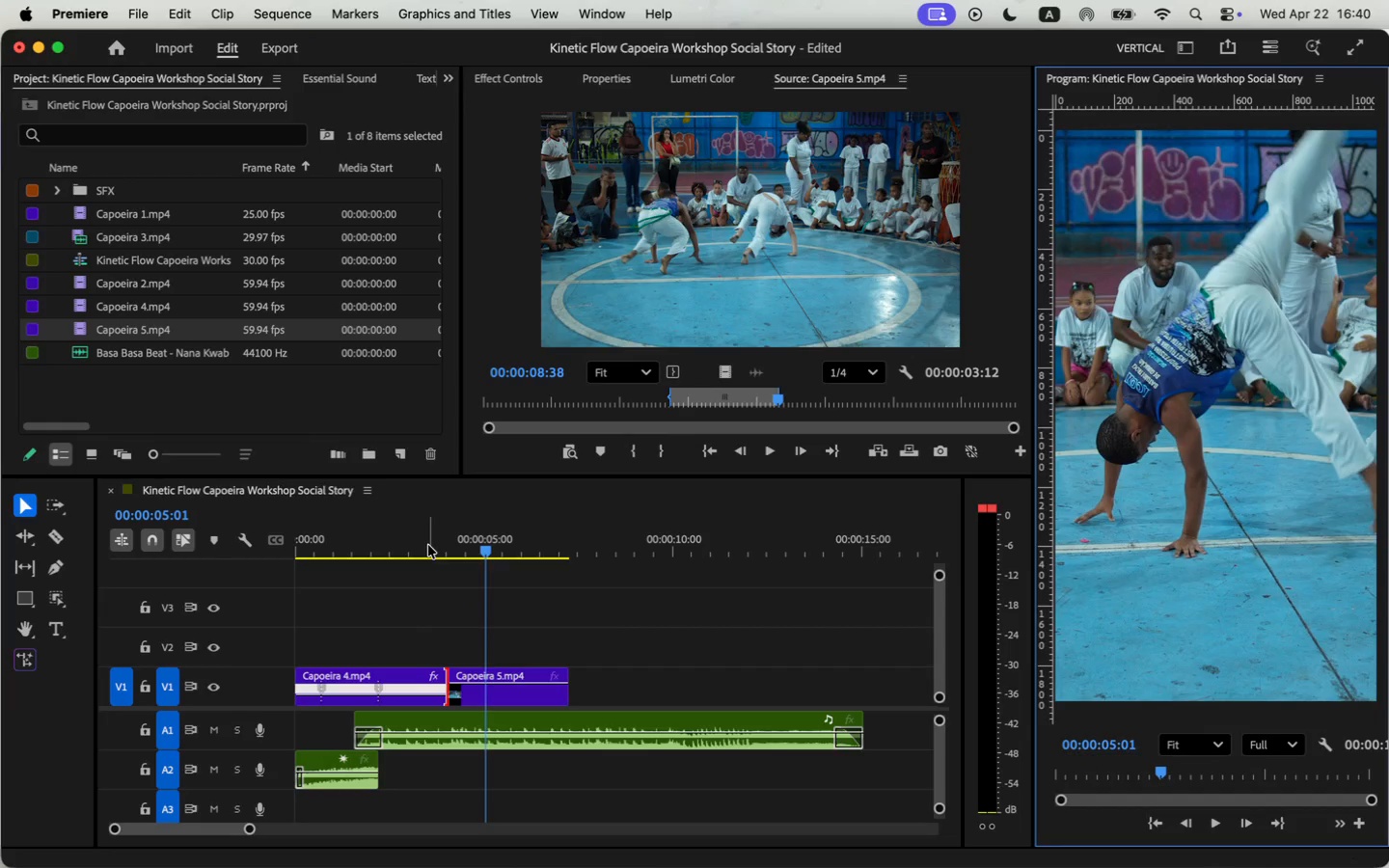 
double_click([414, 547])
 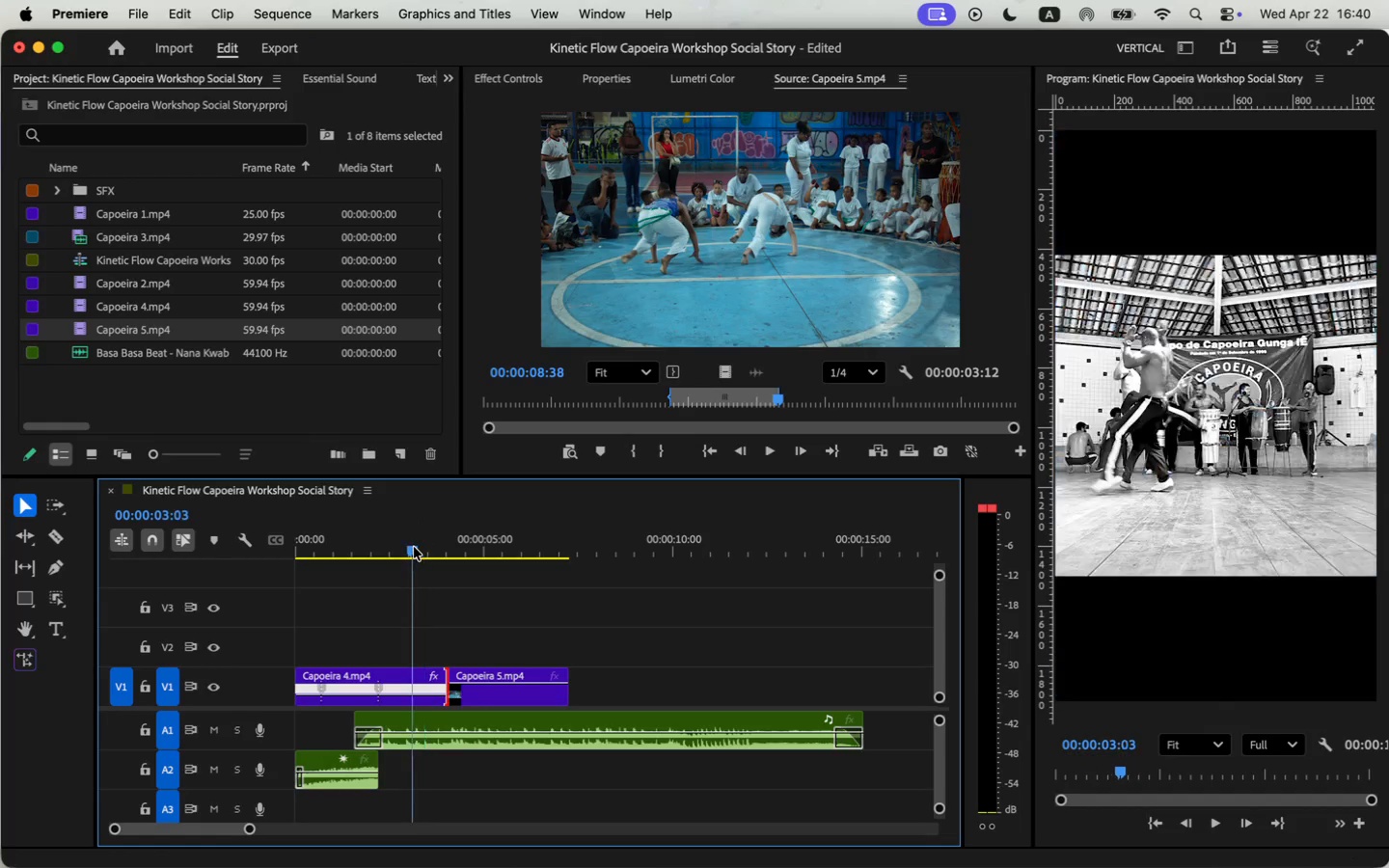 
key(Space)
 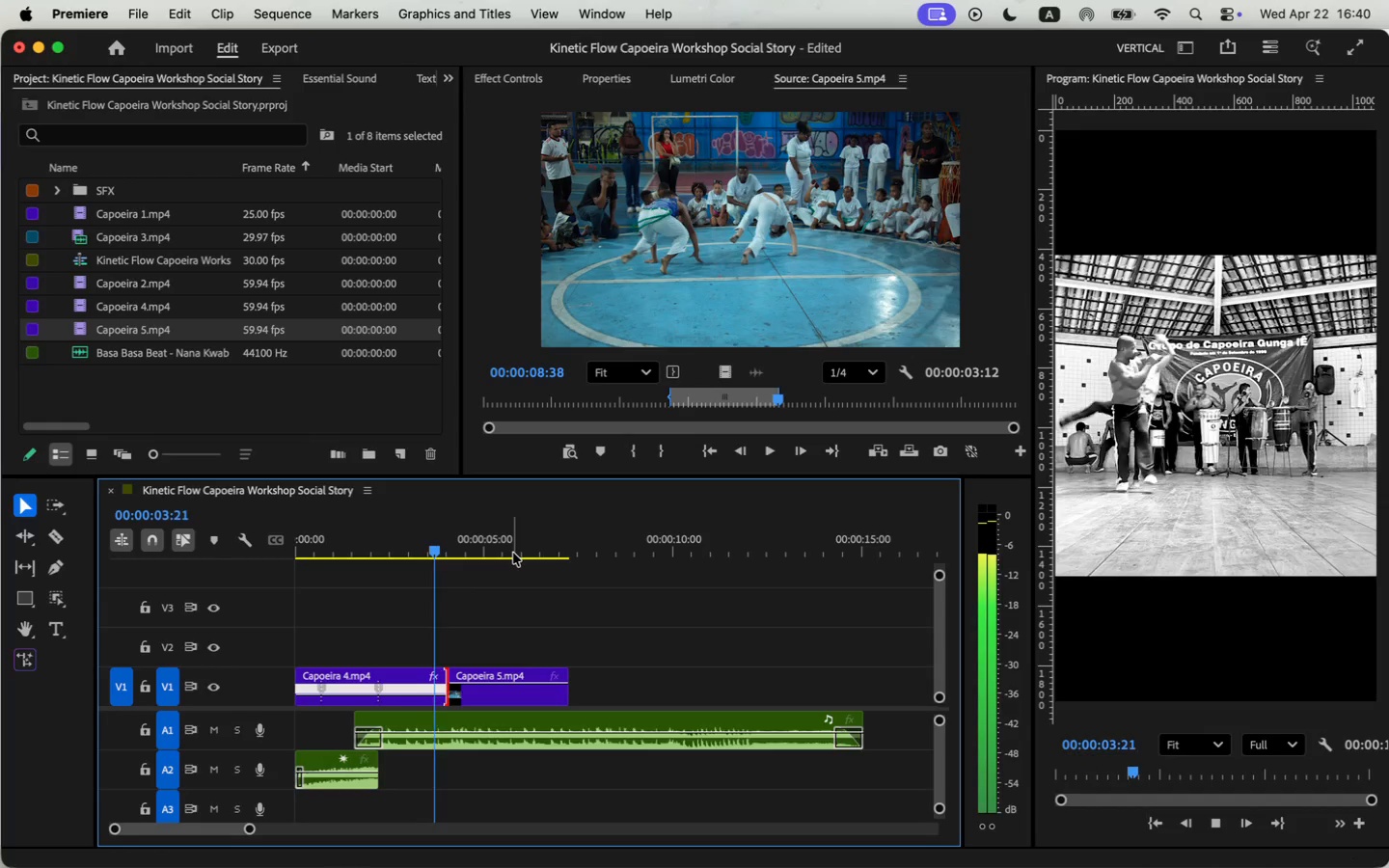 
key(Space)
 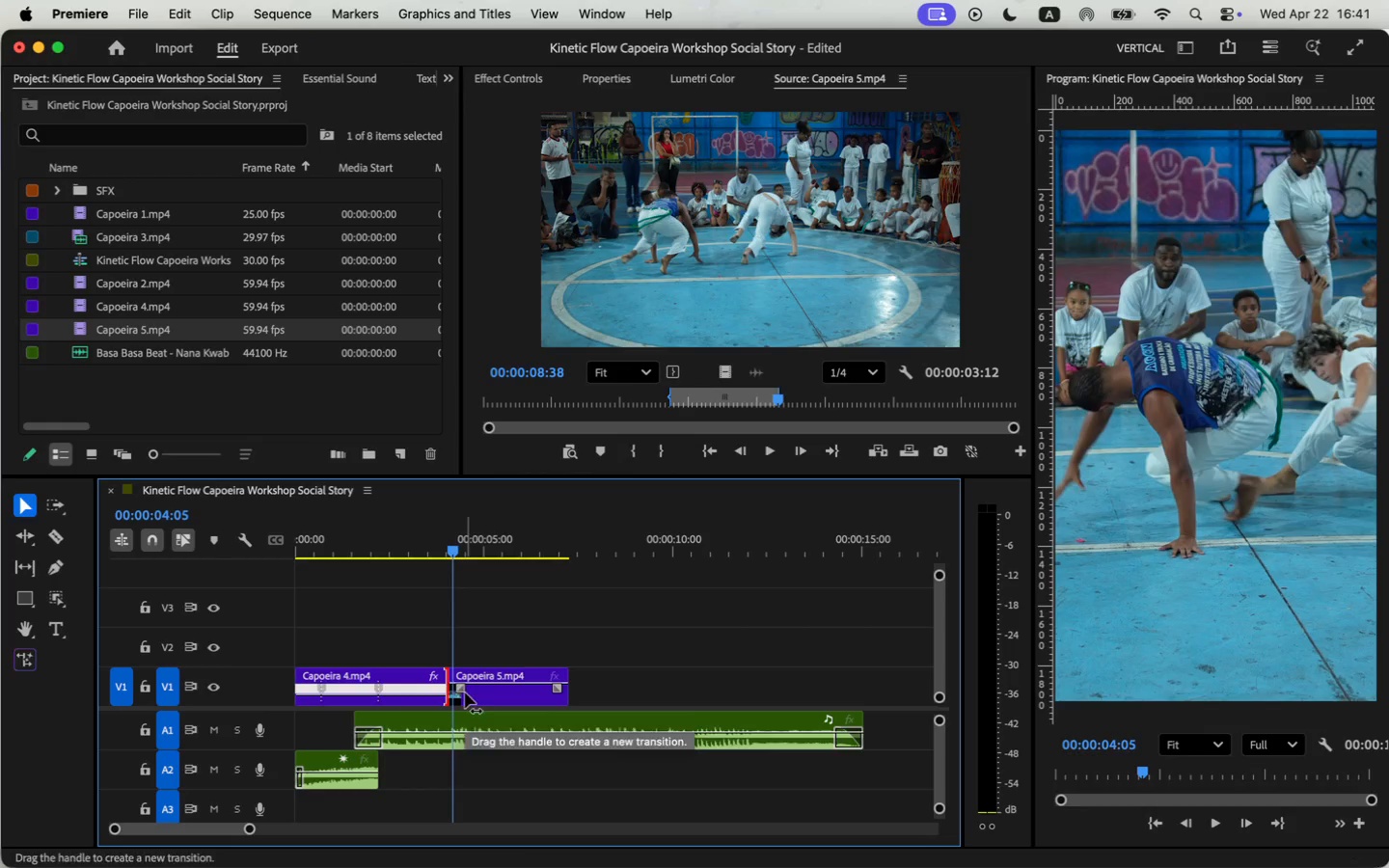 
key(Space)
 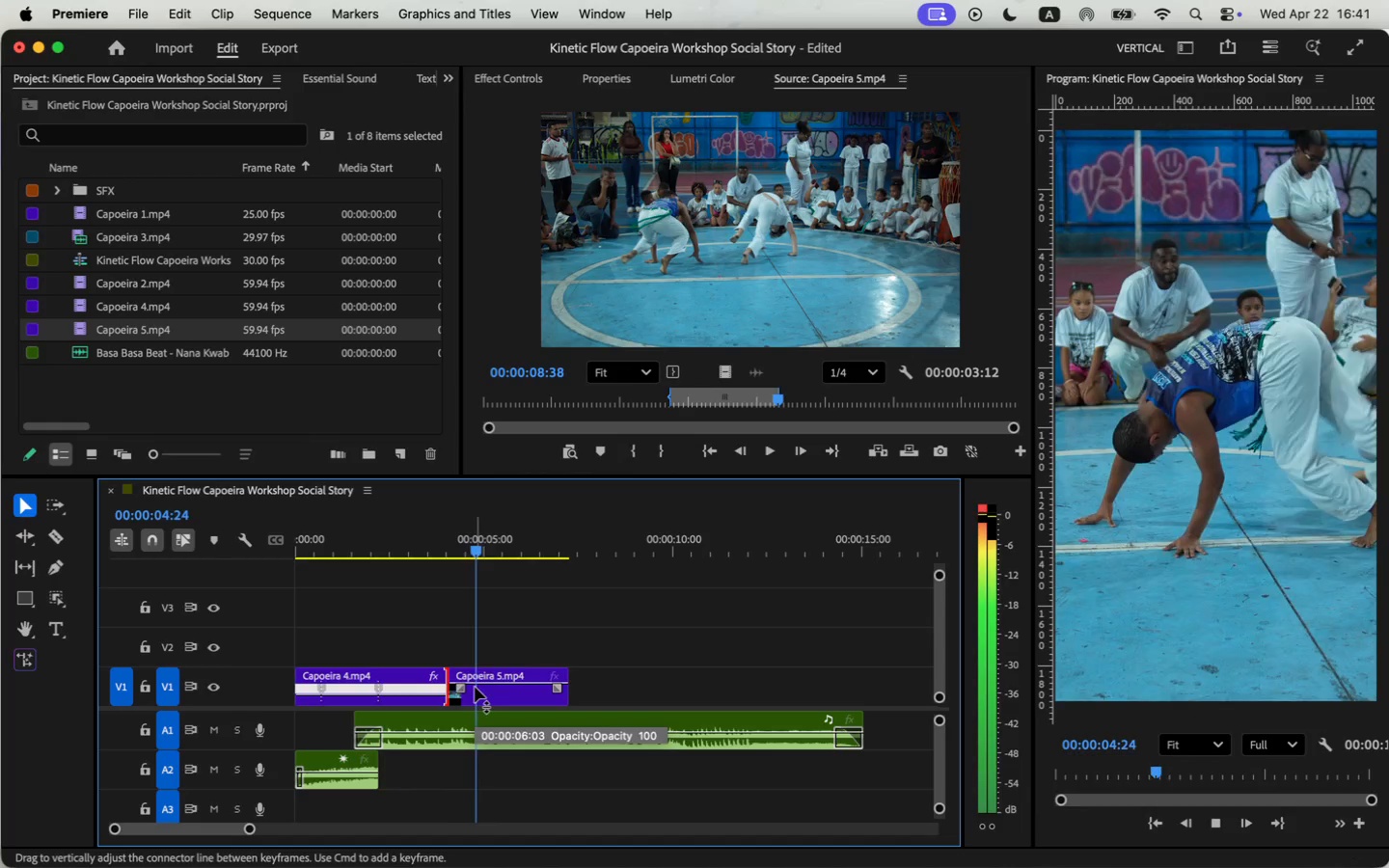 
key(Space)
 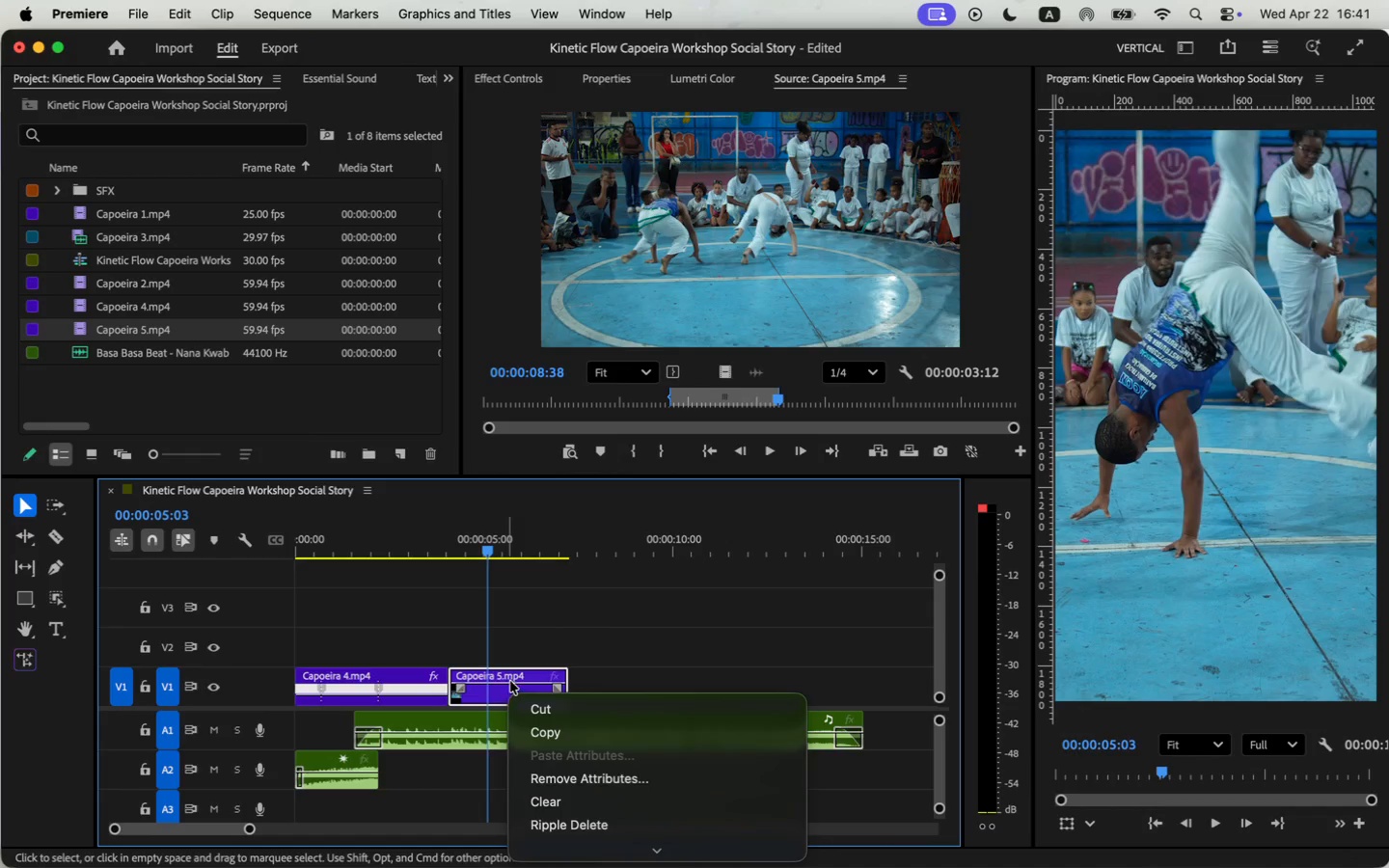 
wait(24.27)
 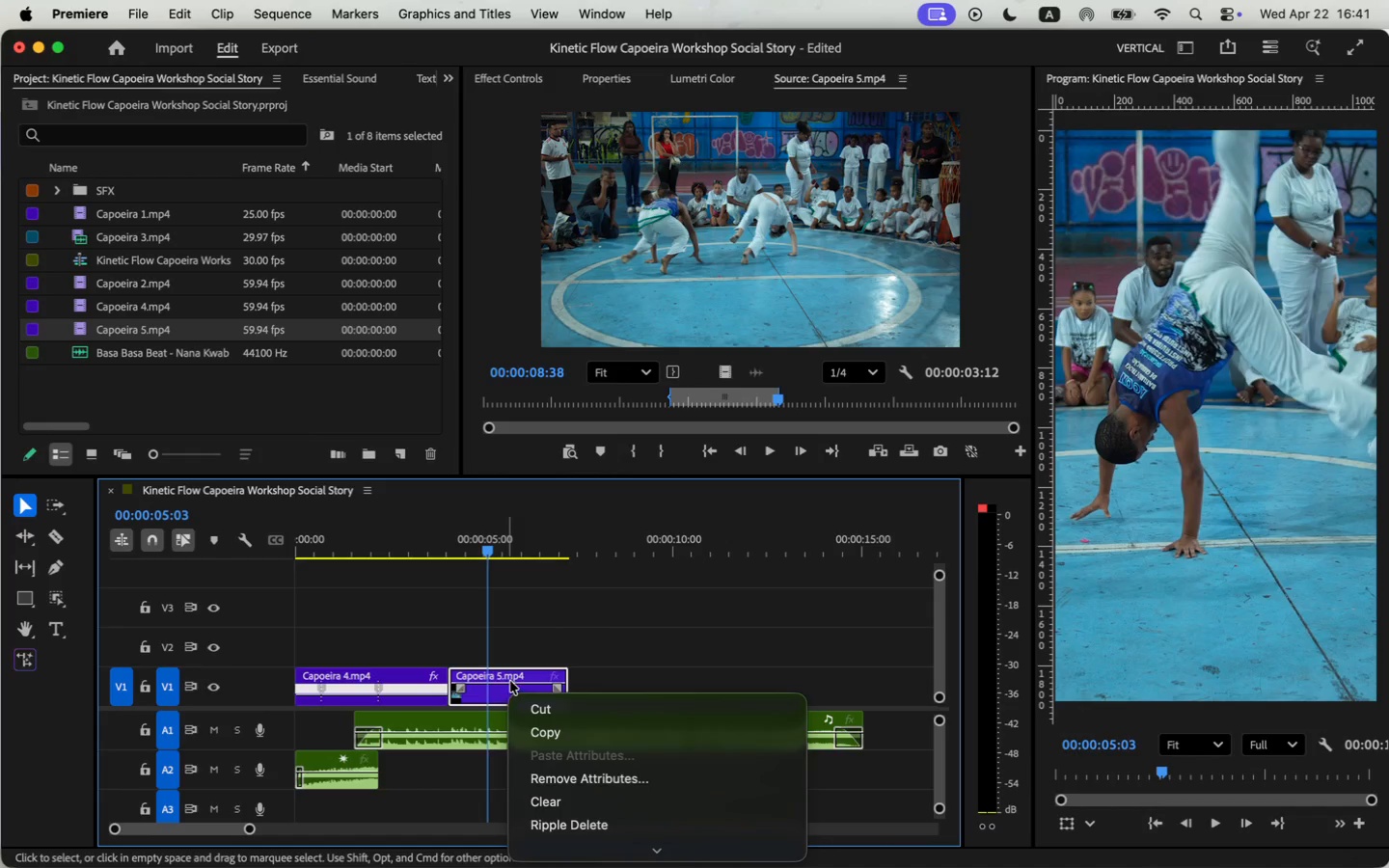 
scroll: coordinate [598, 735], scroll_direction: down, amount: 56.0
 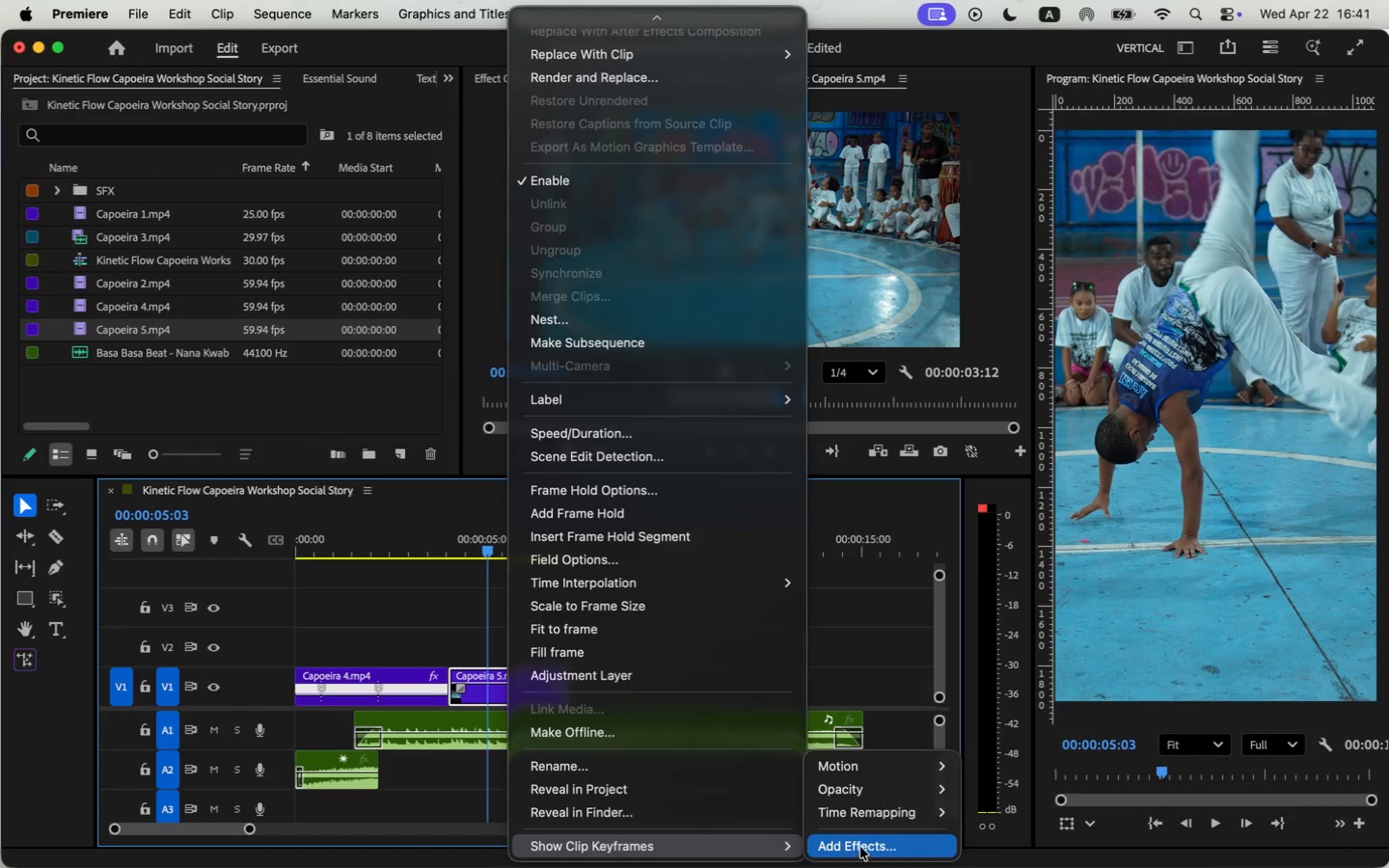 
left_click([979, 811])
 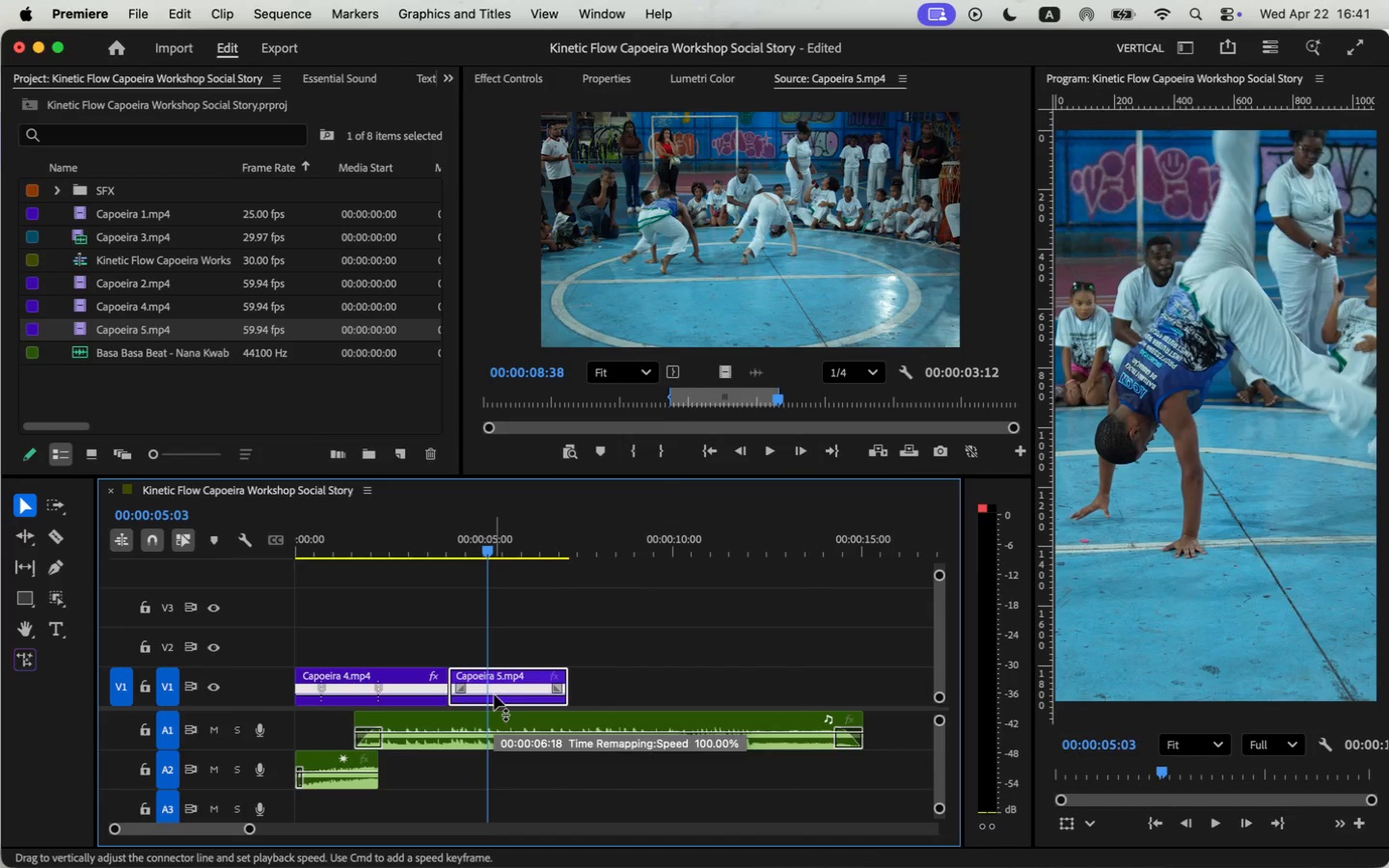 
wait(6.13)
 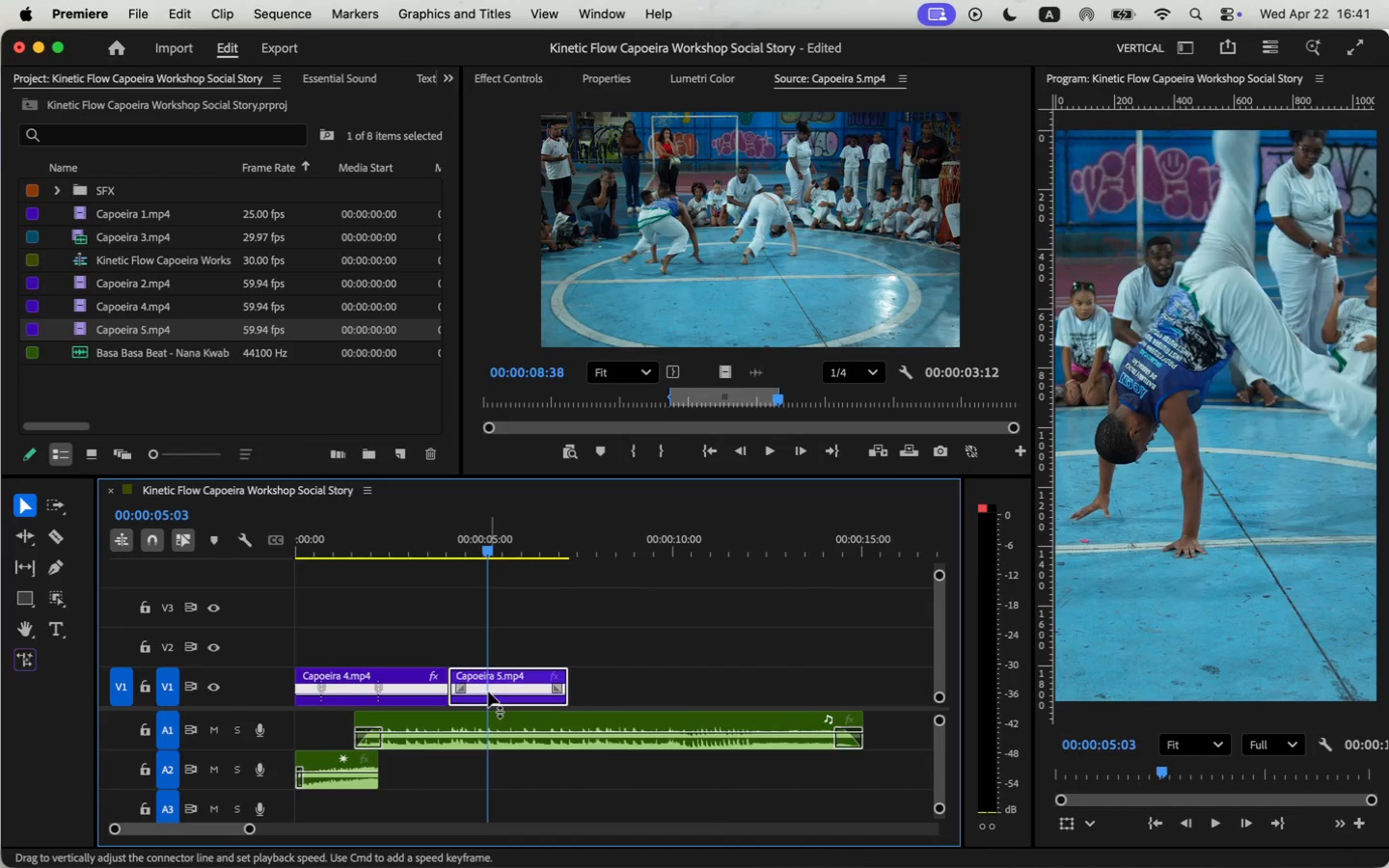 
key(V)
 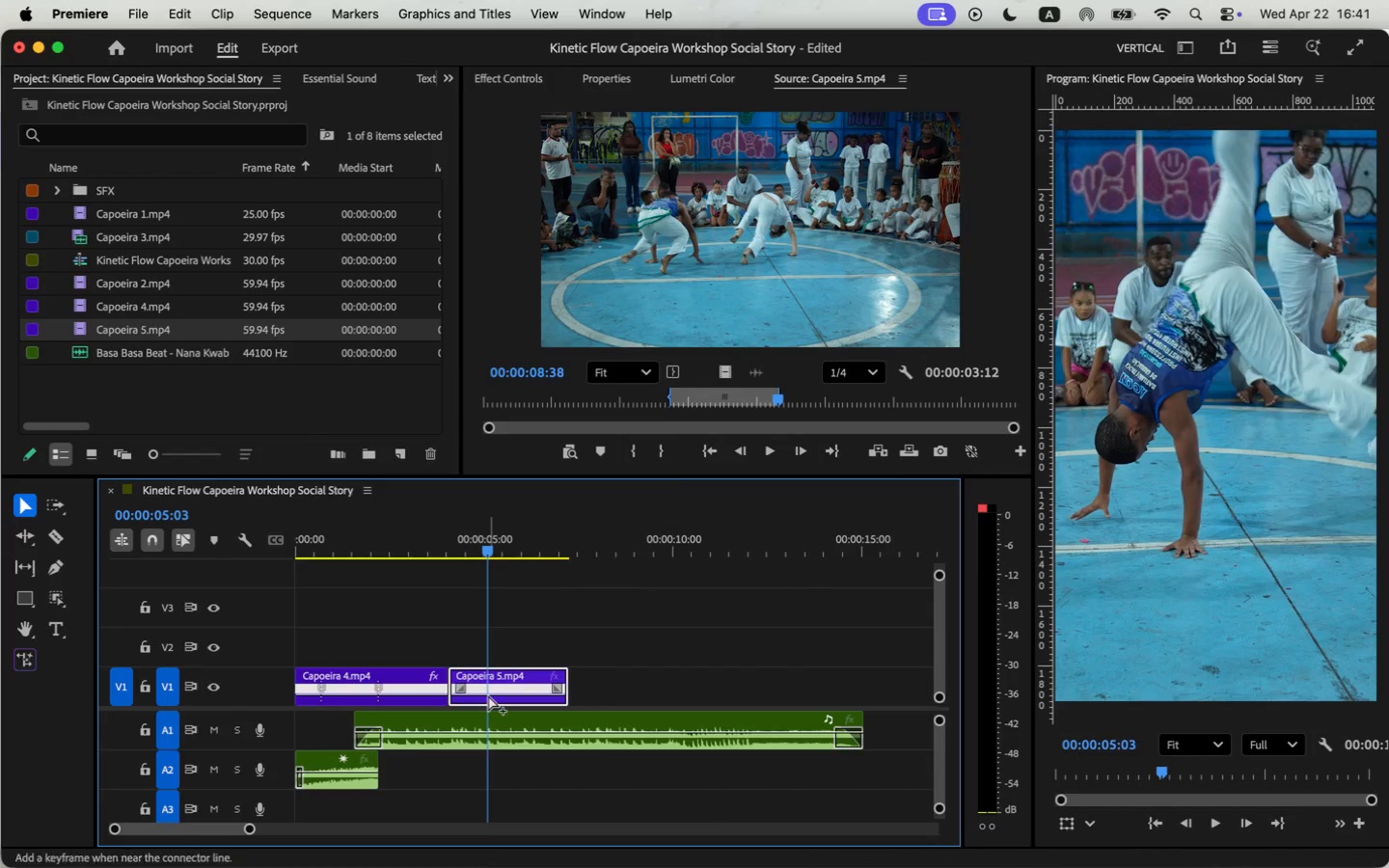 
hold_key(key=CommandLeft, duration=0.72)
left_click([488, 695])
 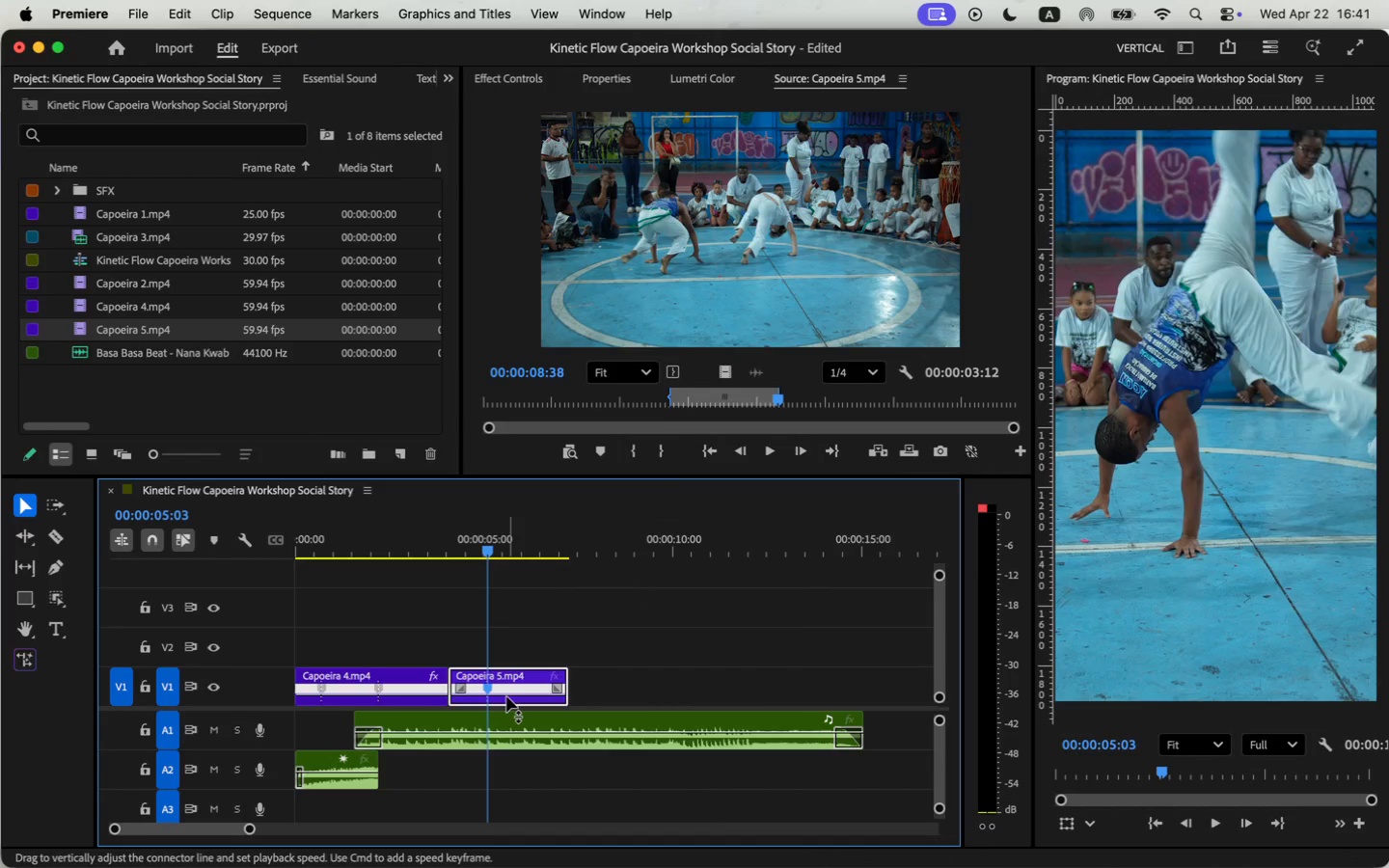 
left_click_drag(start_coordinate=[487, 546], to_coordinate=[525, 547])
 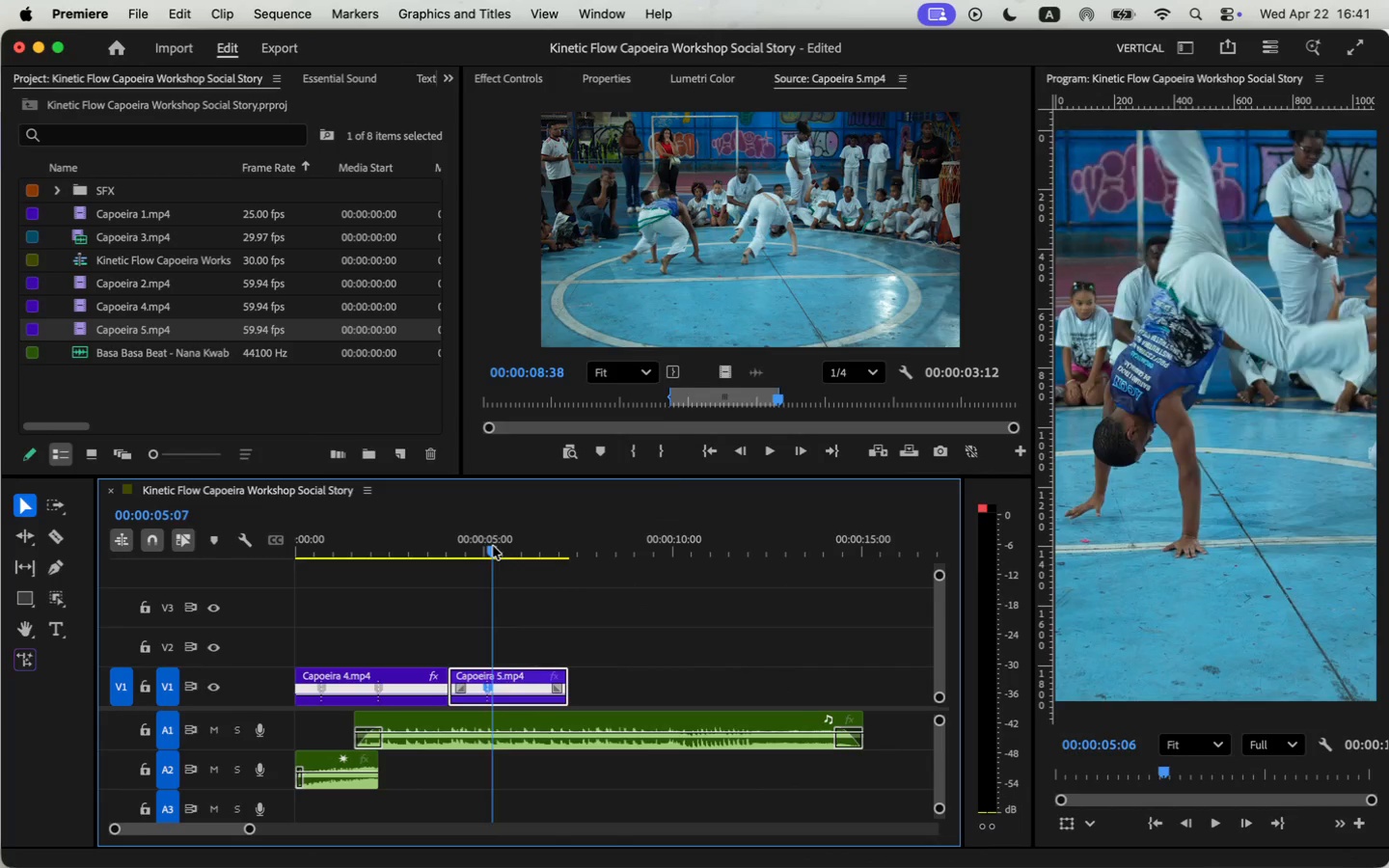 
hold_key(key=CommandLeft, duration=0.53)
left_click([525, 693])
 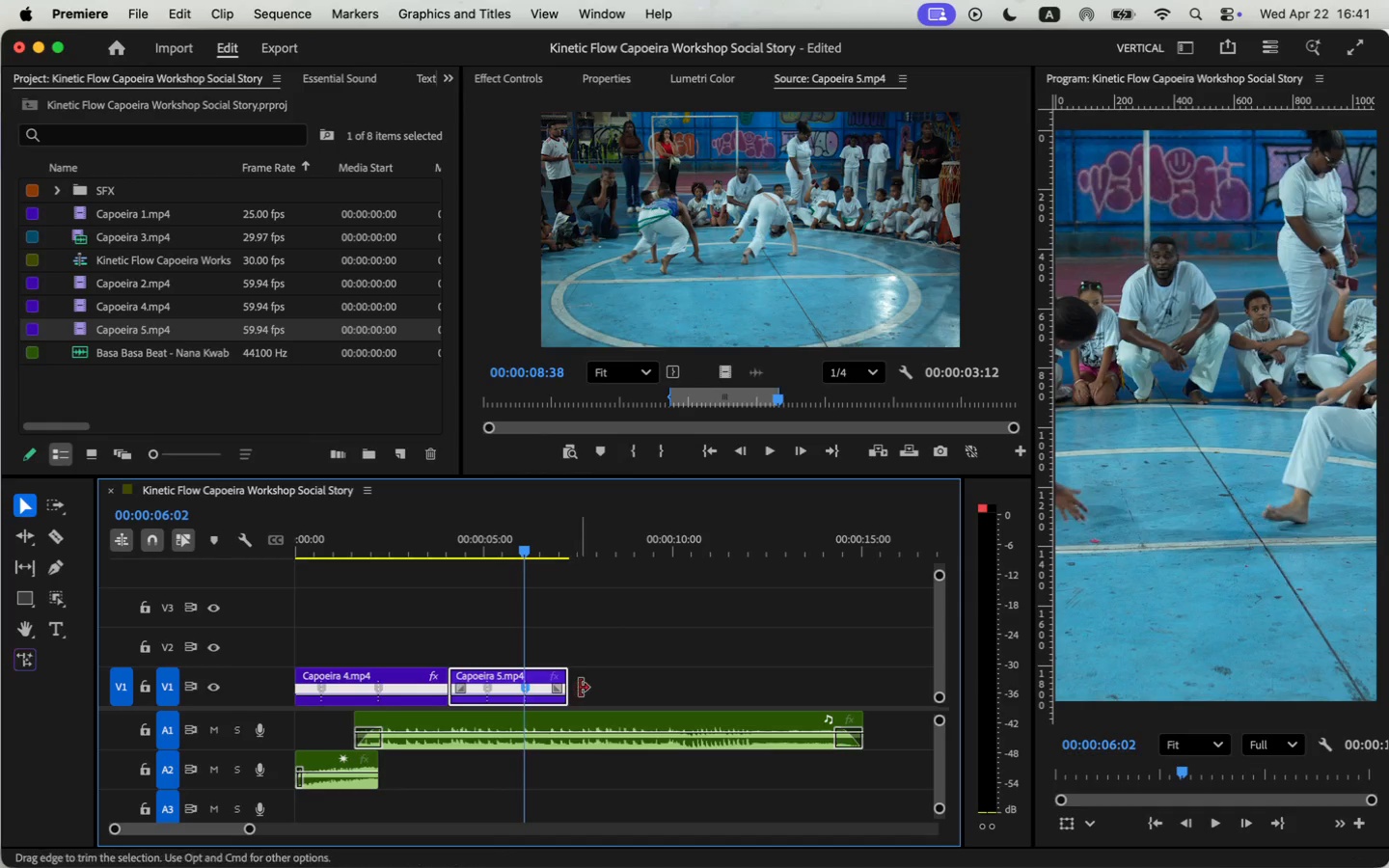 
left_click_drag(start_coordinate=[504, 684], to_coordinate=[504, 628])
 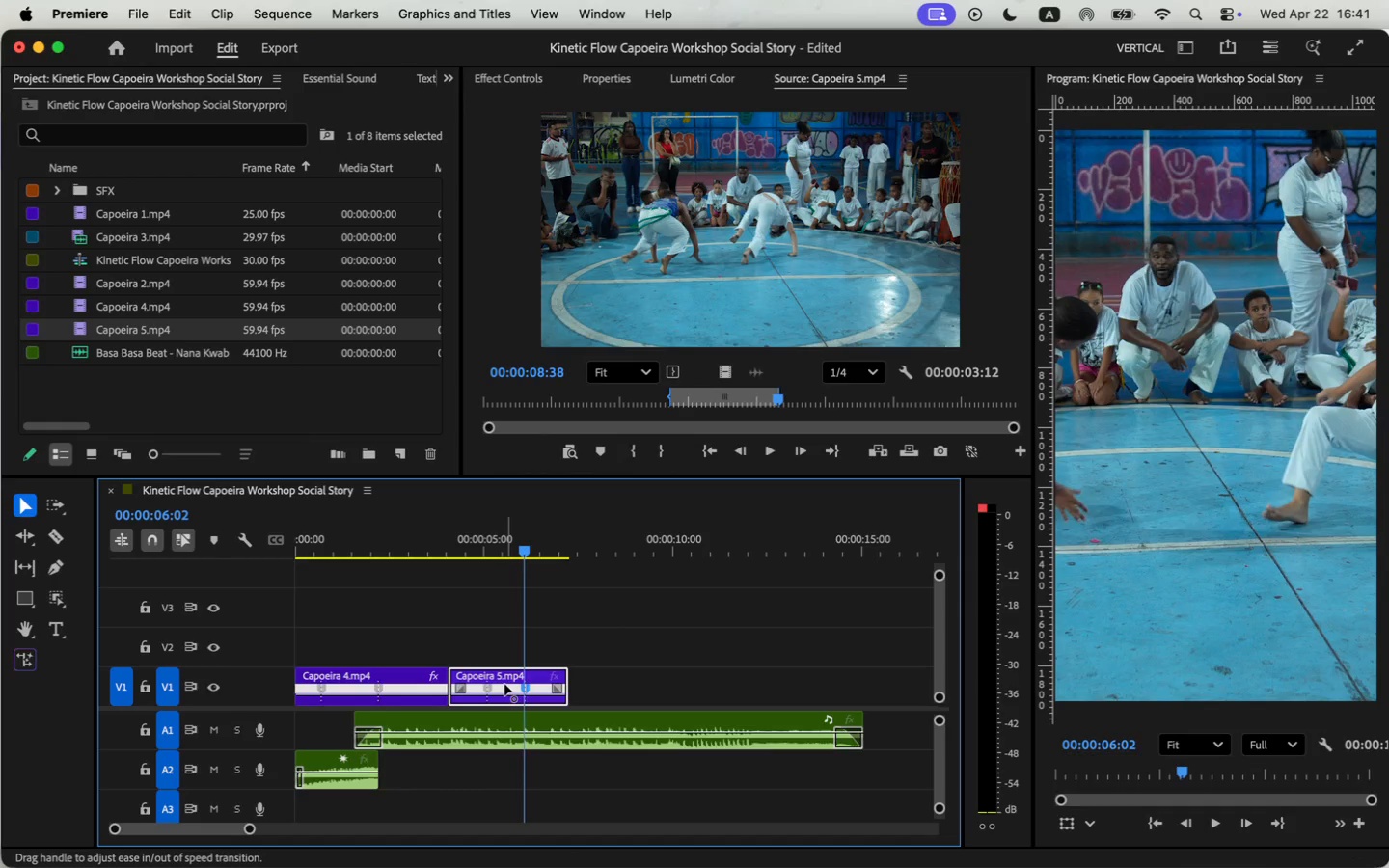 
left_click_drag(start_coordinate=[464, 673], to_coordinate=[460, 635])
 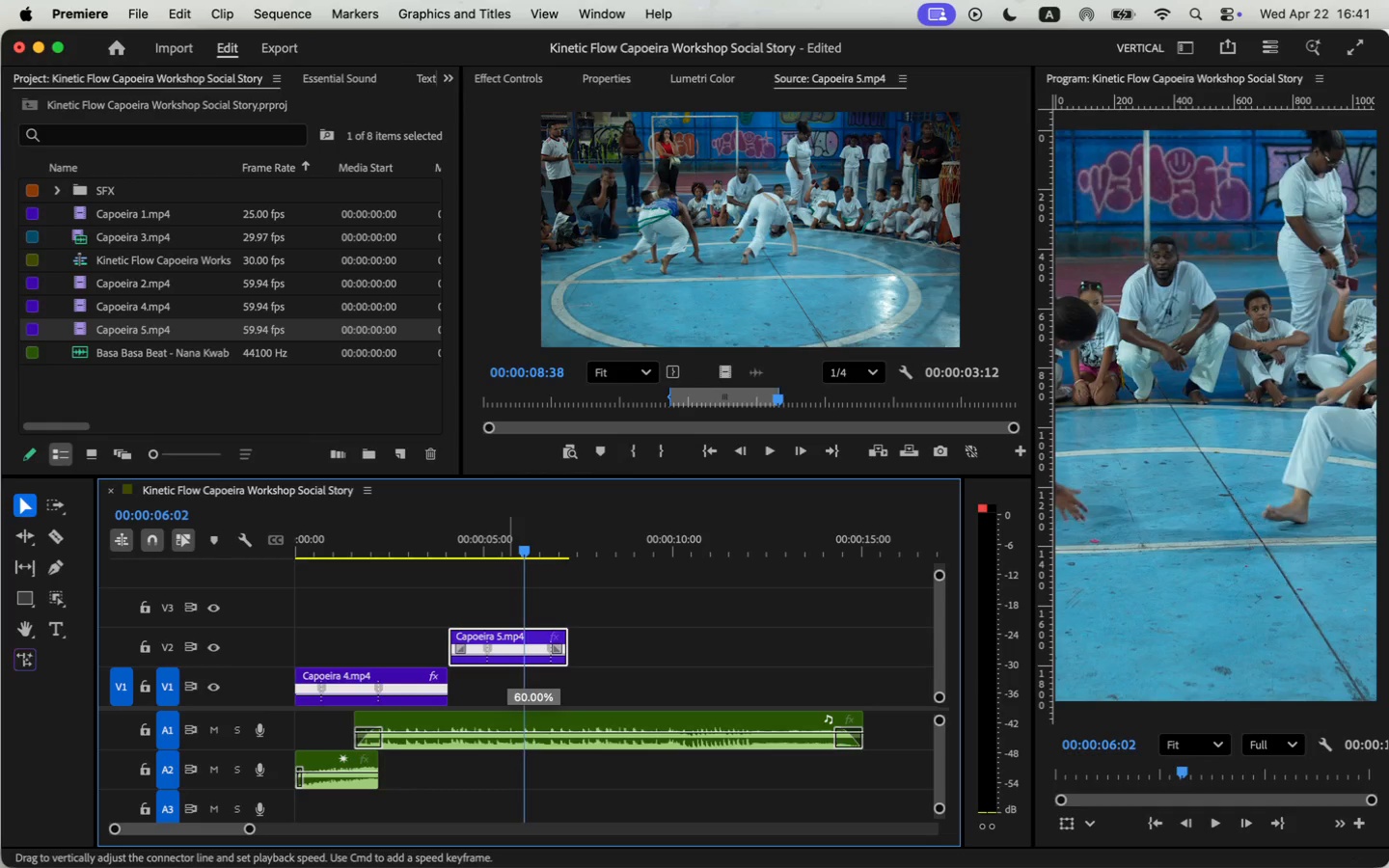 
wait(6.06)
 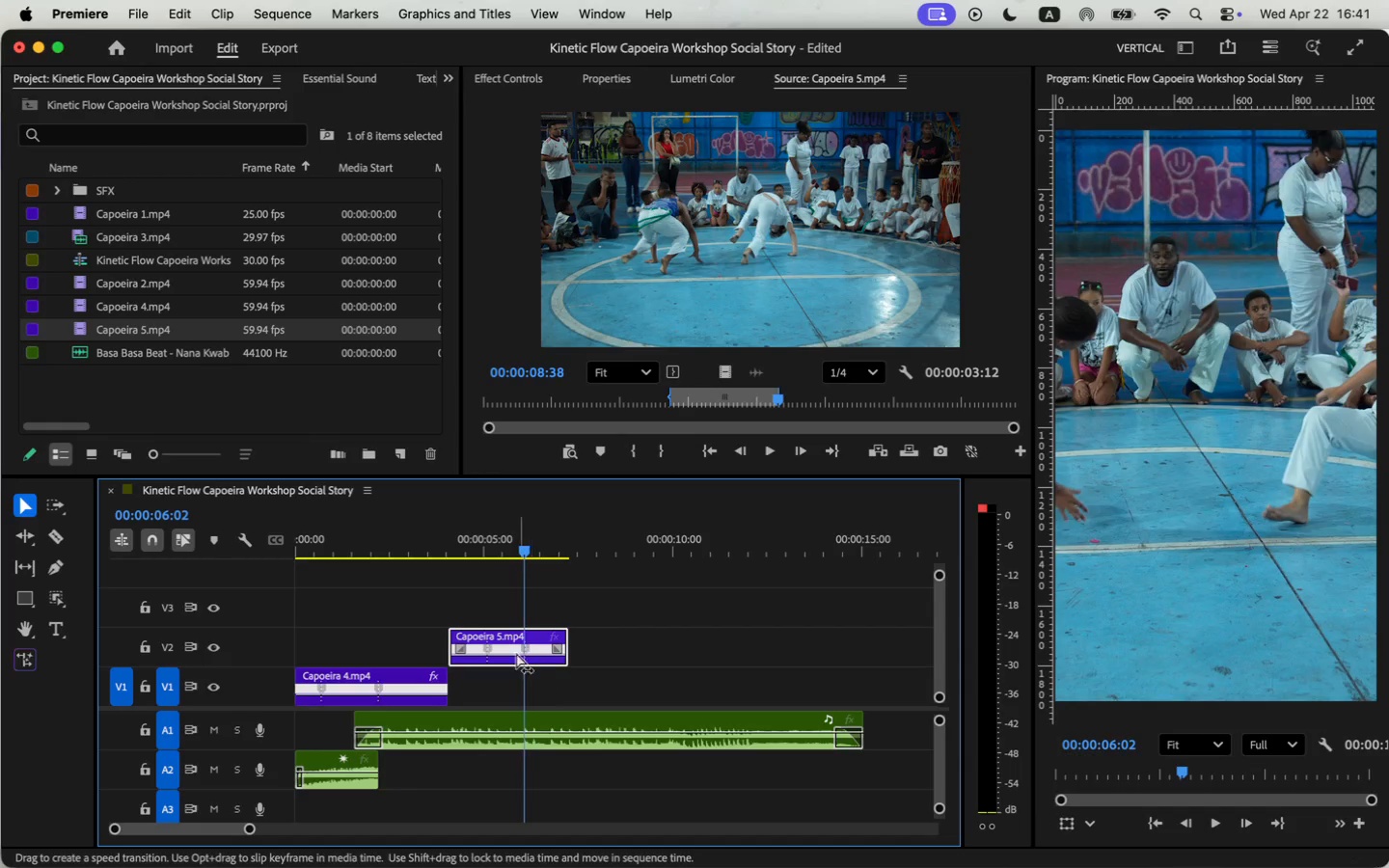 
left_click([405, 545])
 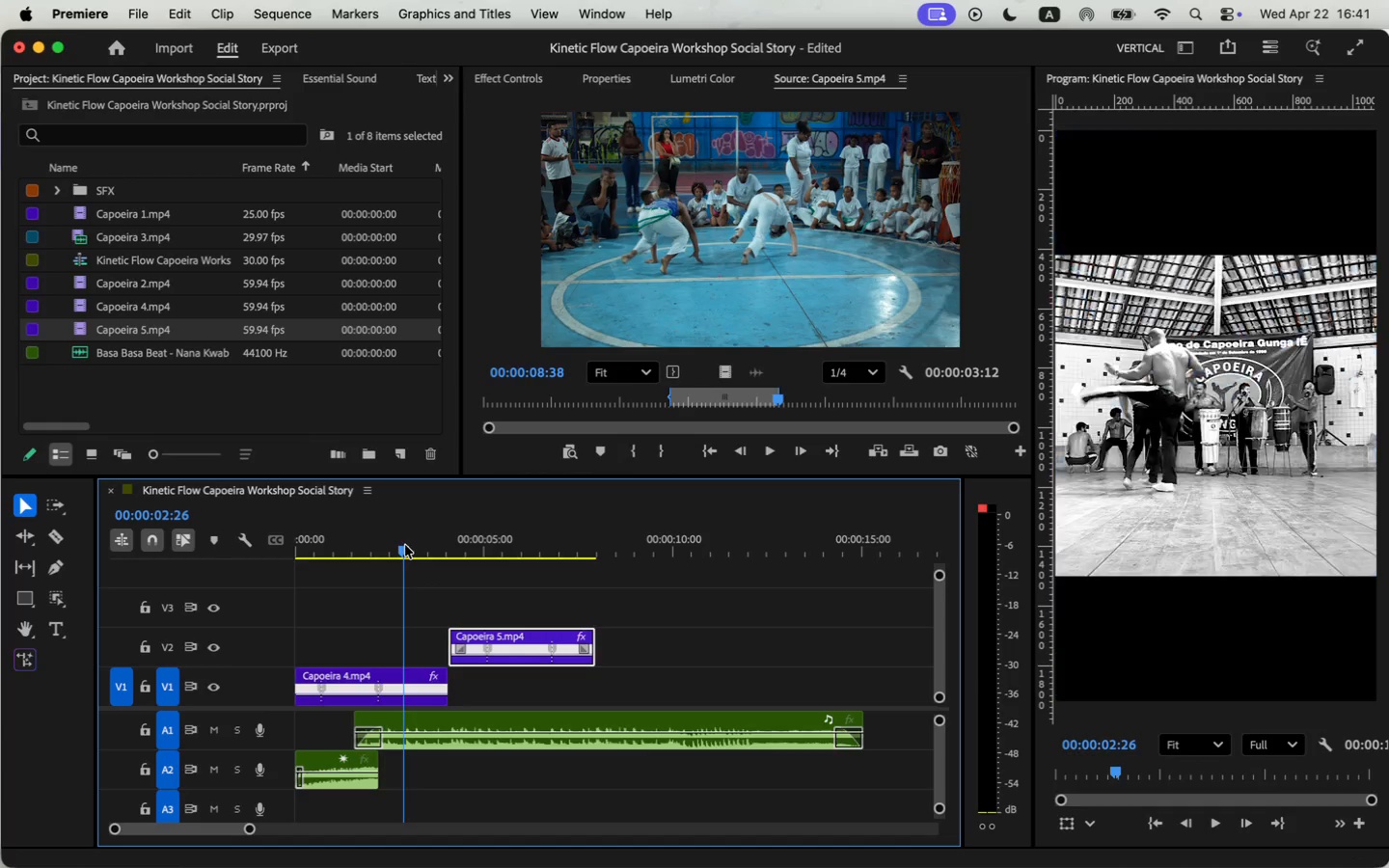 
key(Space)
 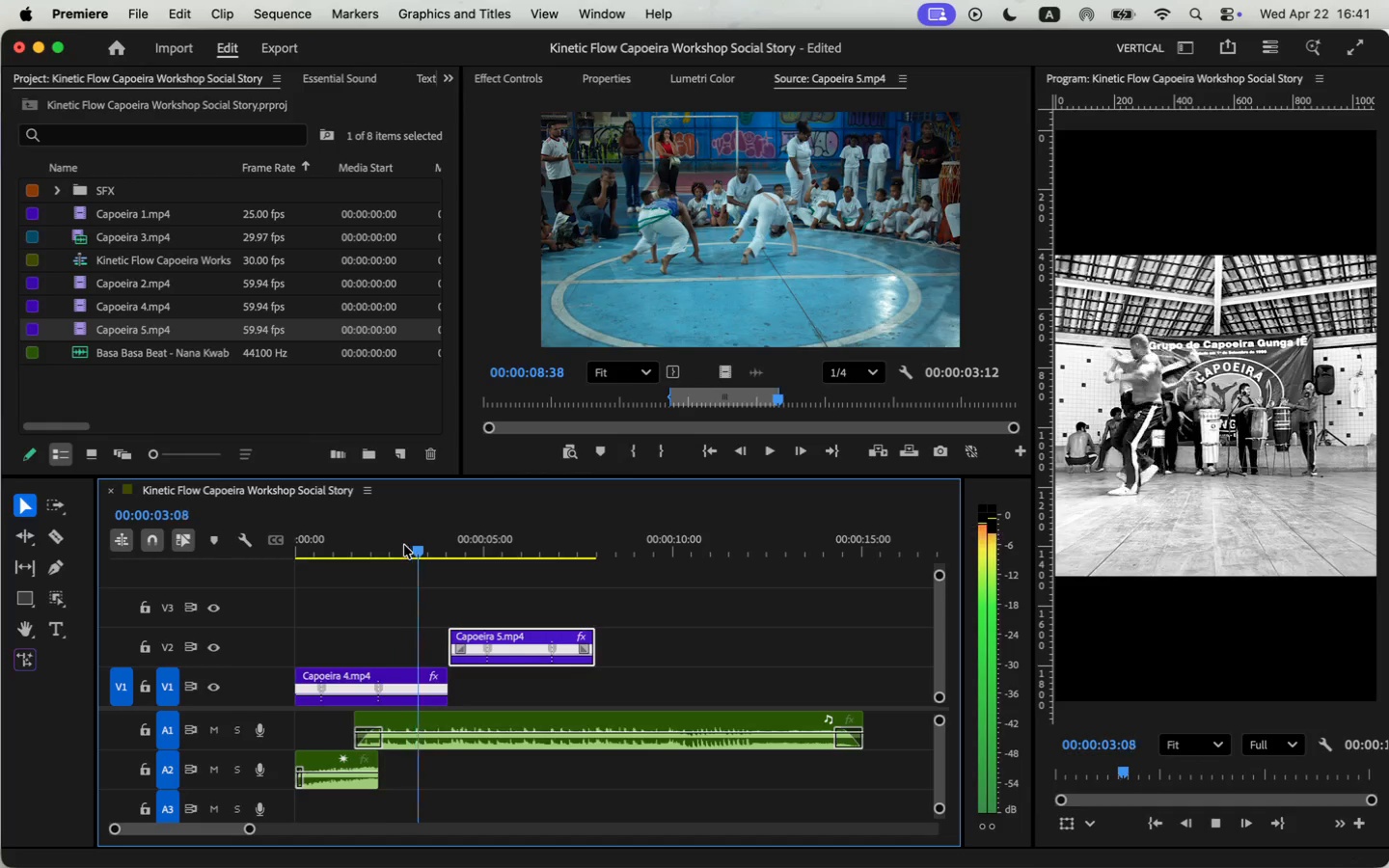 
key(Space)
 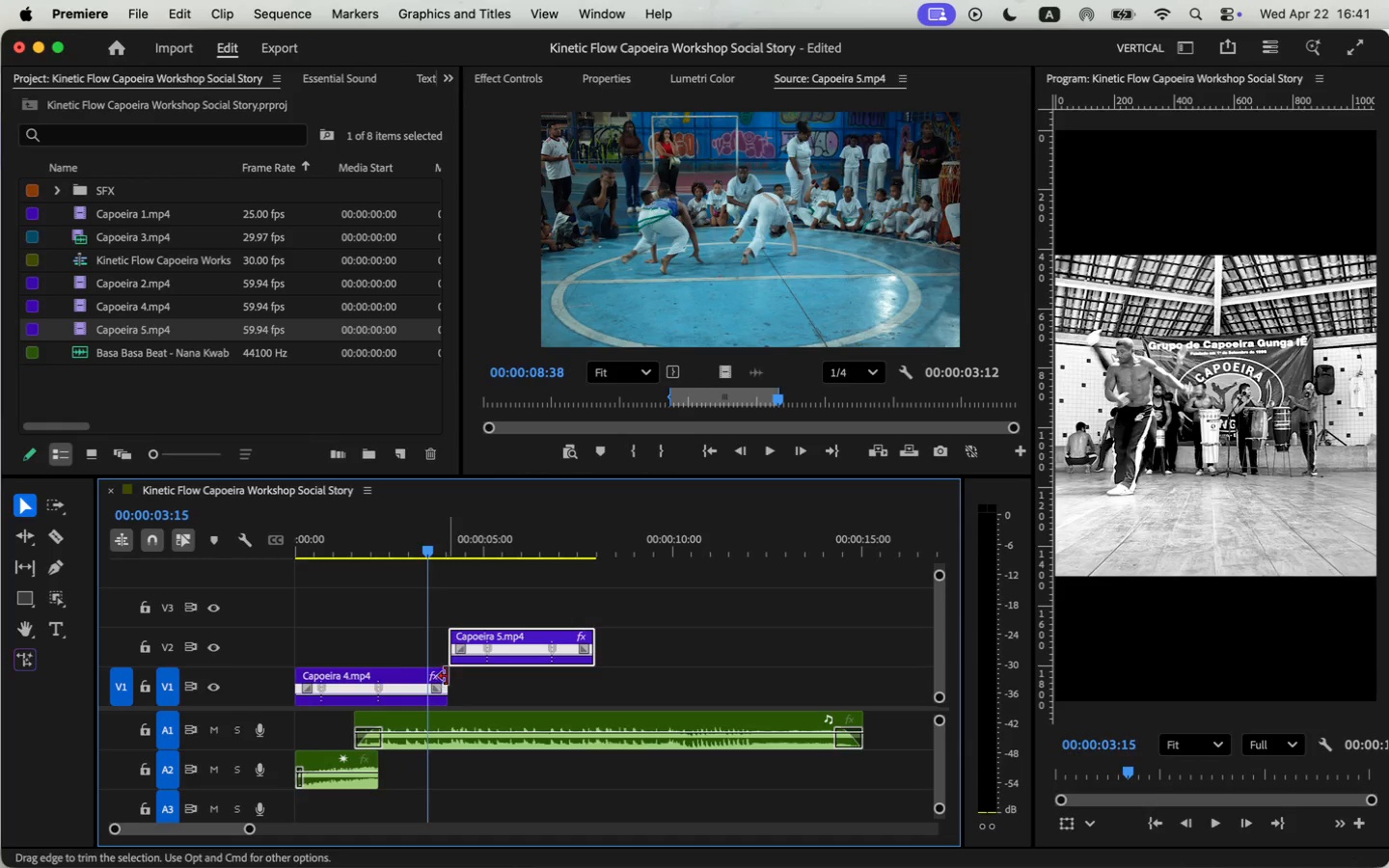 
wait(5.51)
 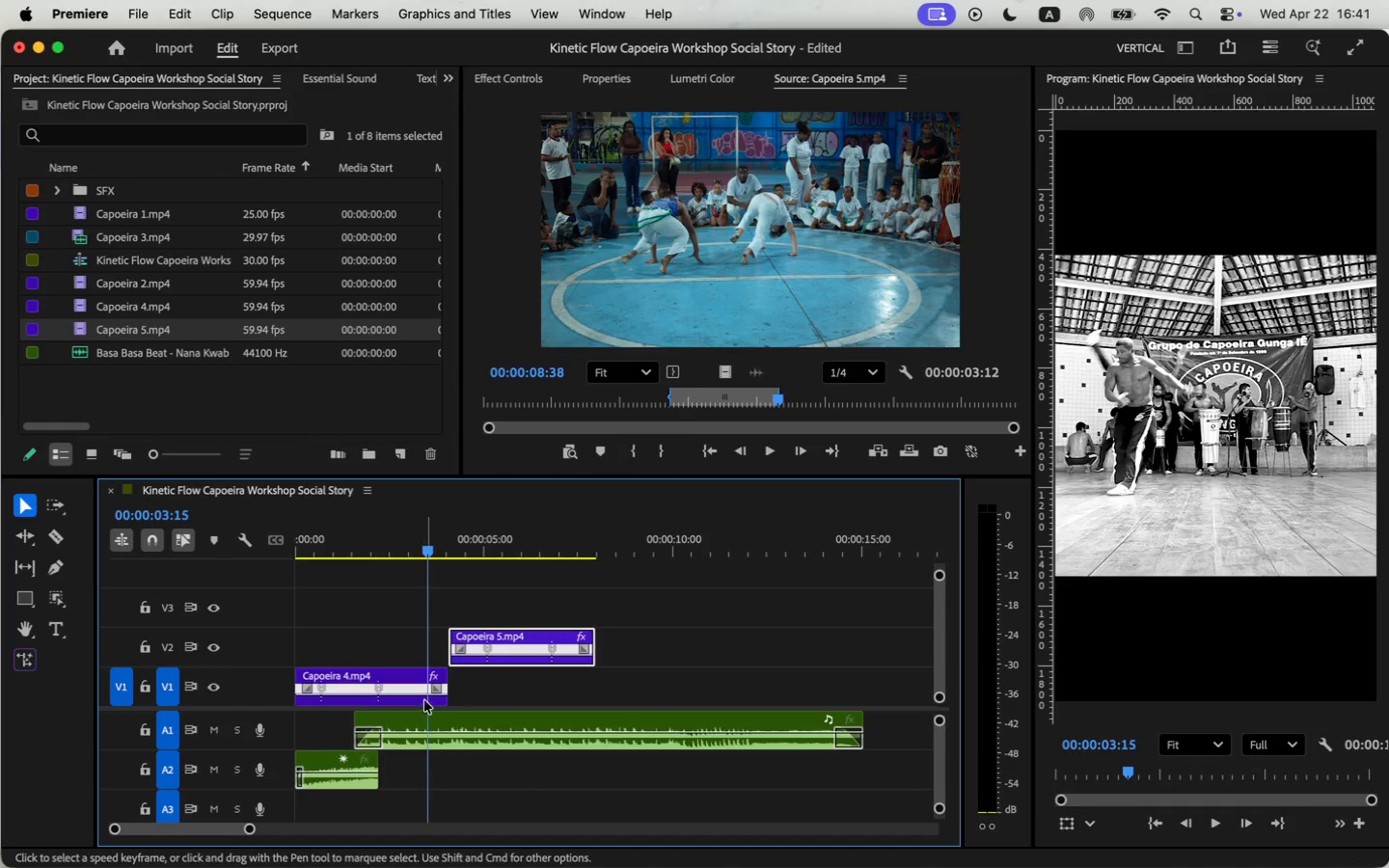 
left_click([401, 549])
 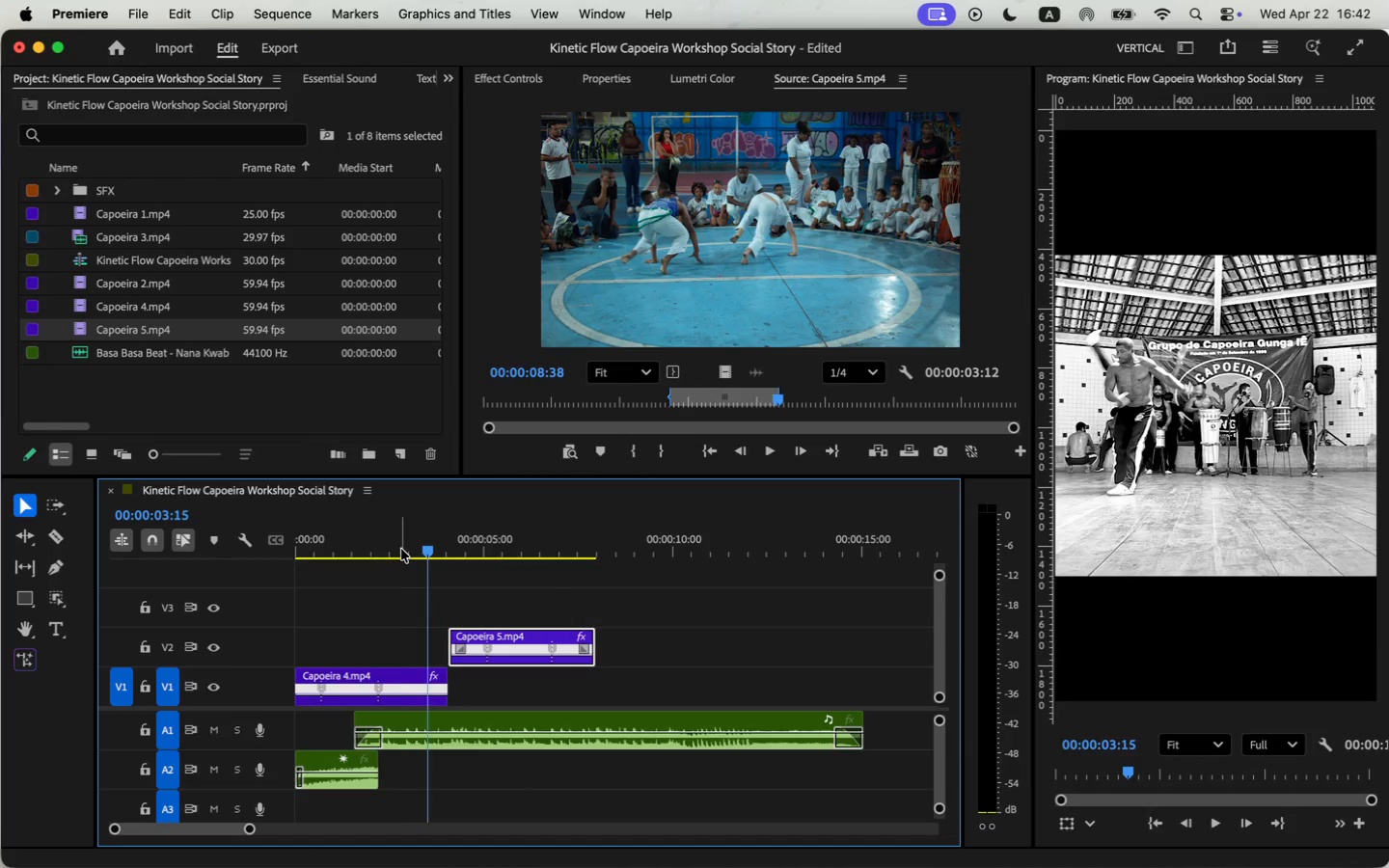 
key(Space)
 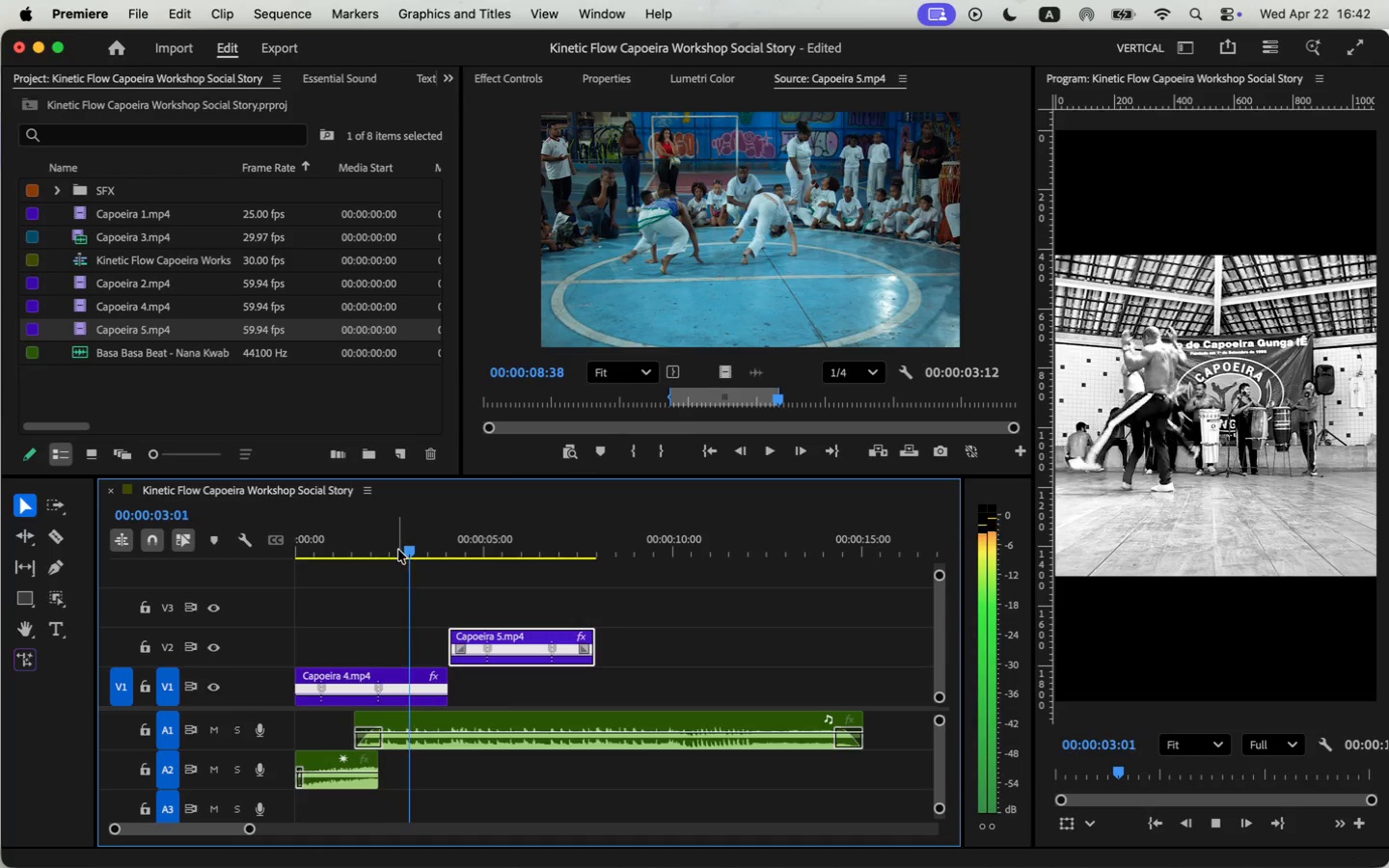 
key(Space)
 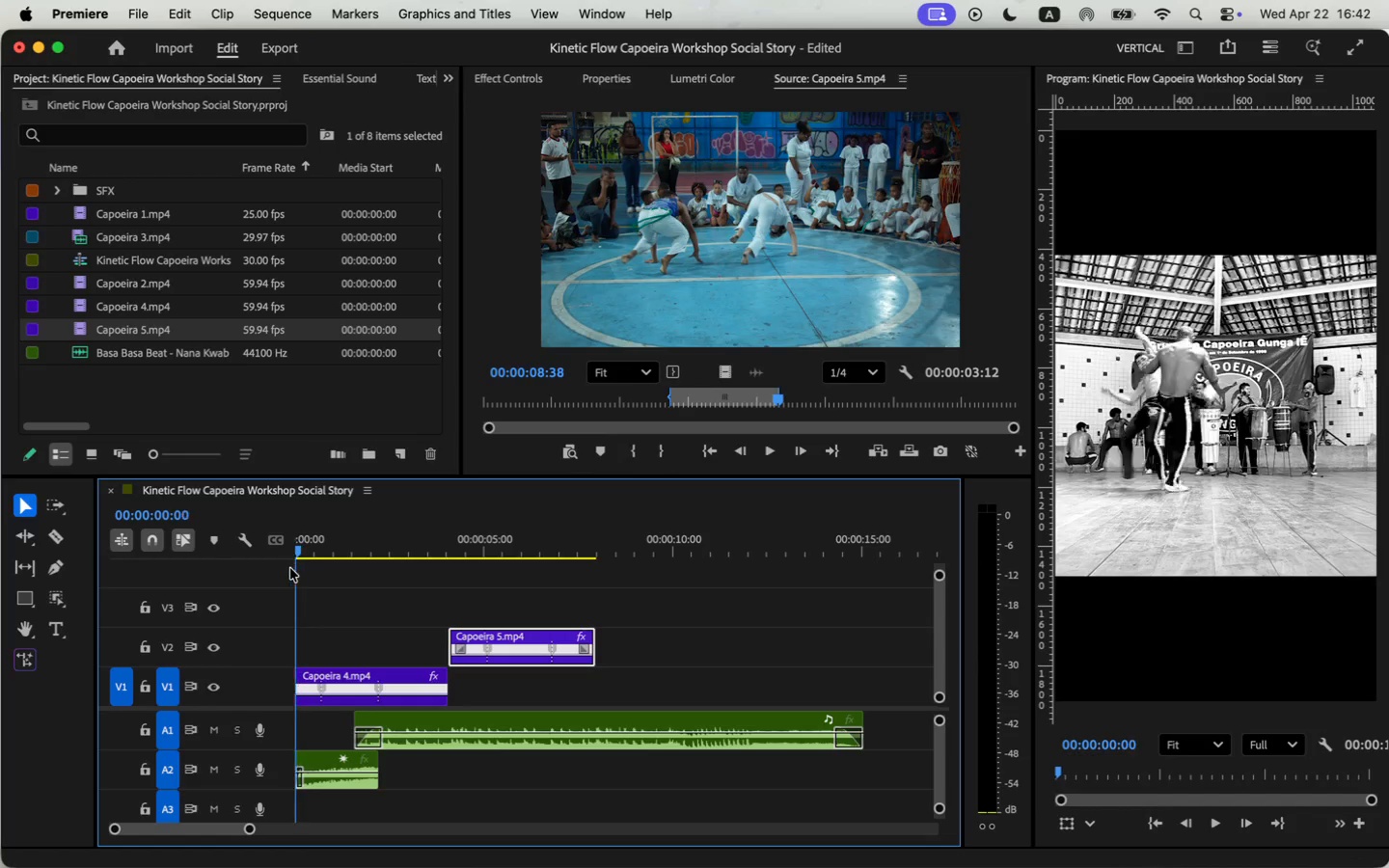 
left_click_drag(start_coordinate=[420, 550], to_coordinate=[289, 568])
 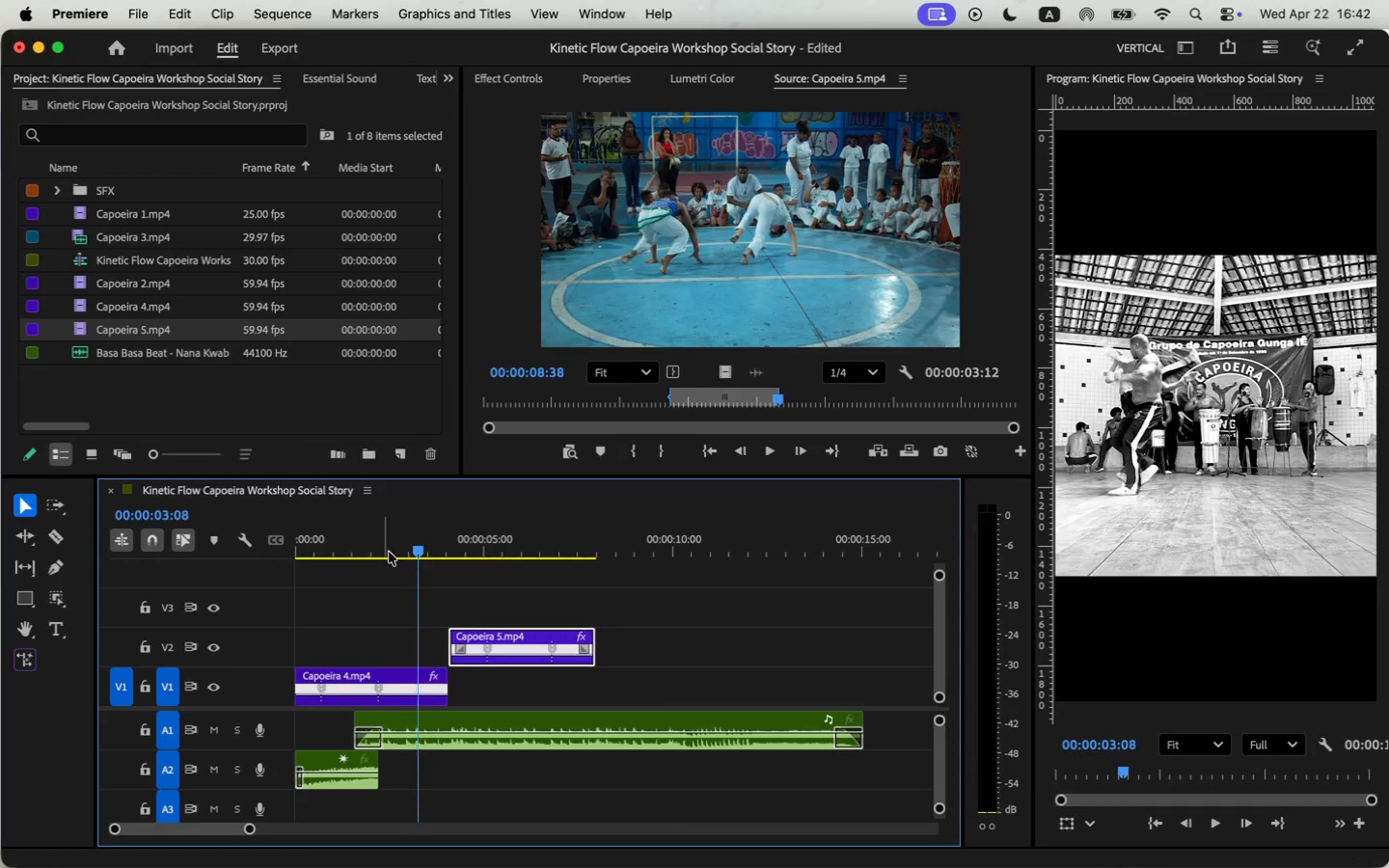 
key(Space)
 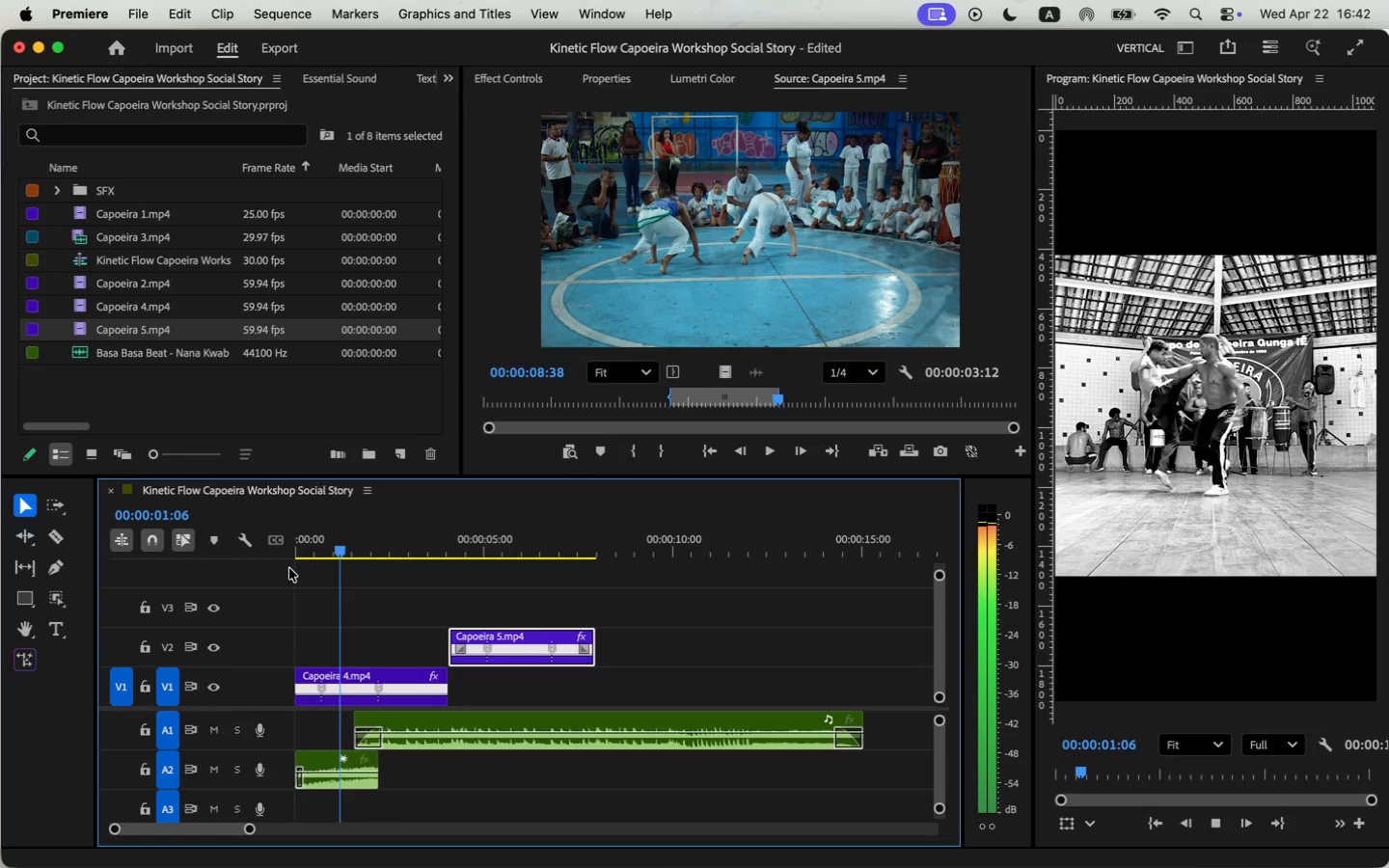 
key(Space)
 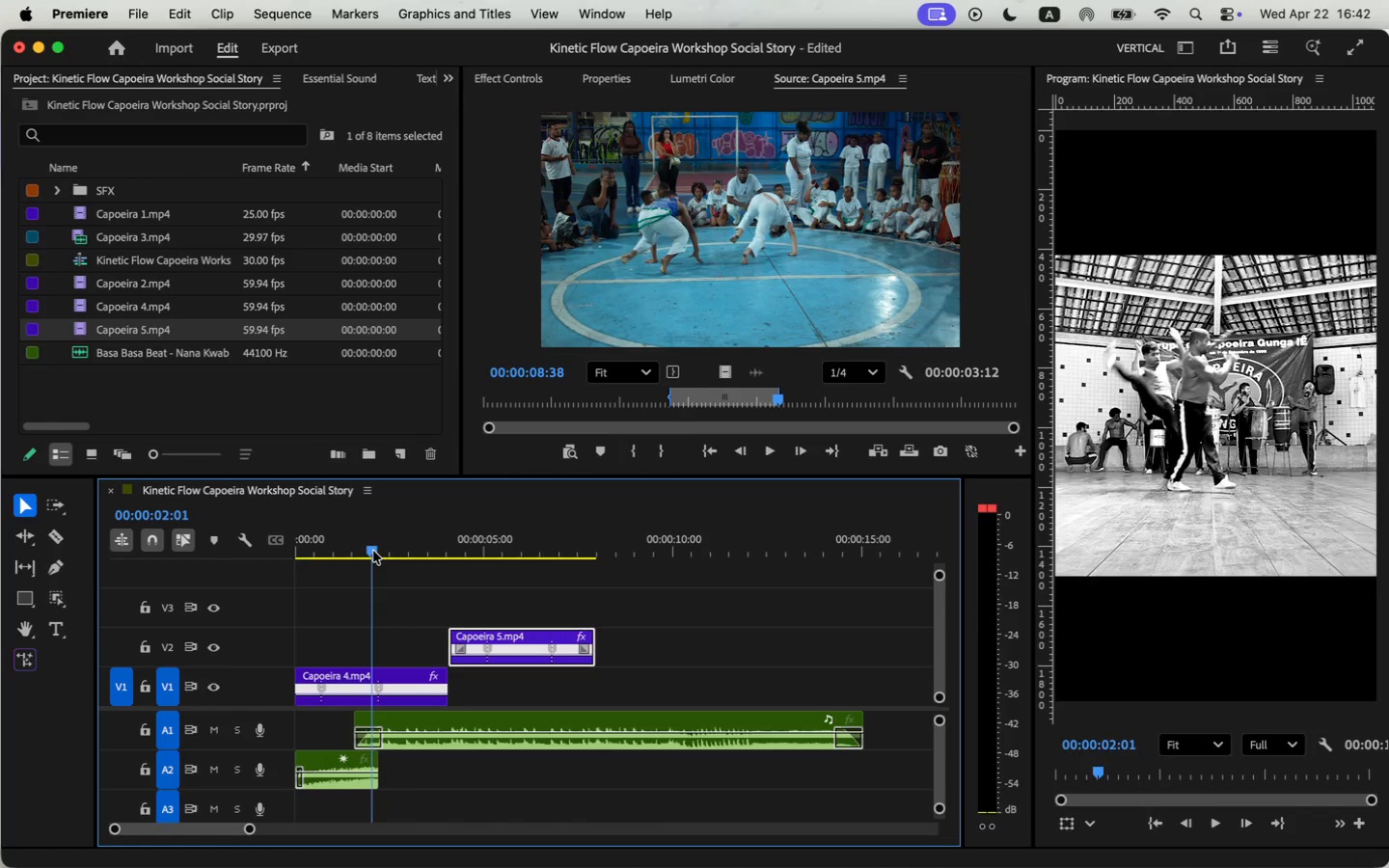 
left_click_drag(start_coordinate=[369, 543], to_coordinate=[374, 551])
 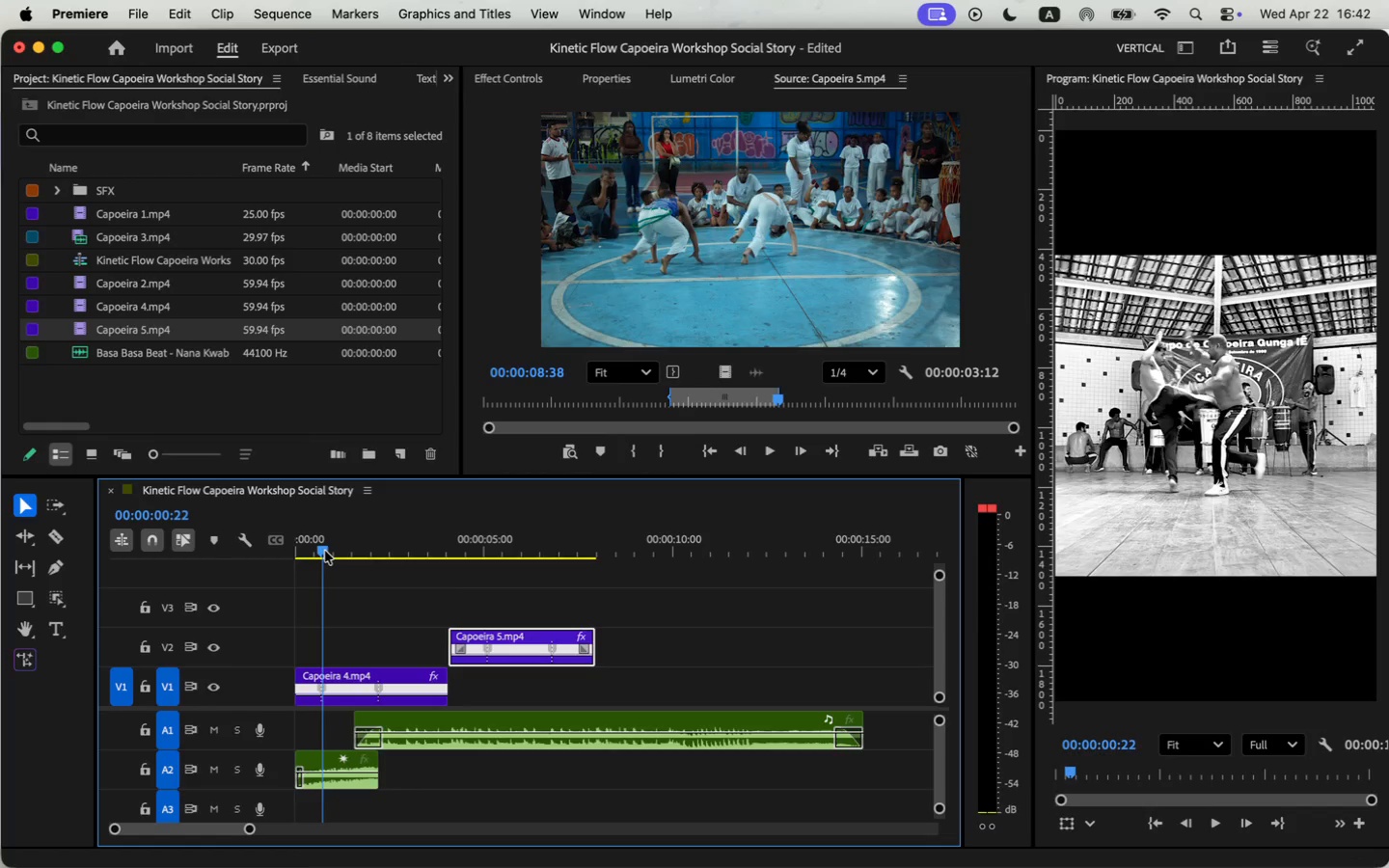 
key(Space)
 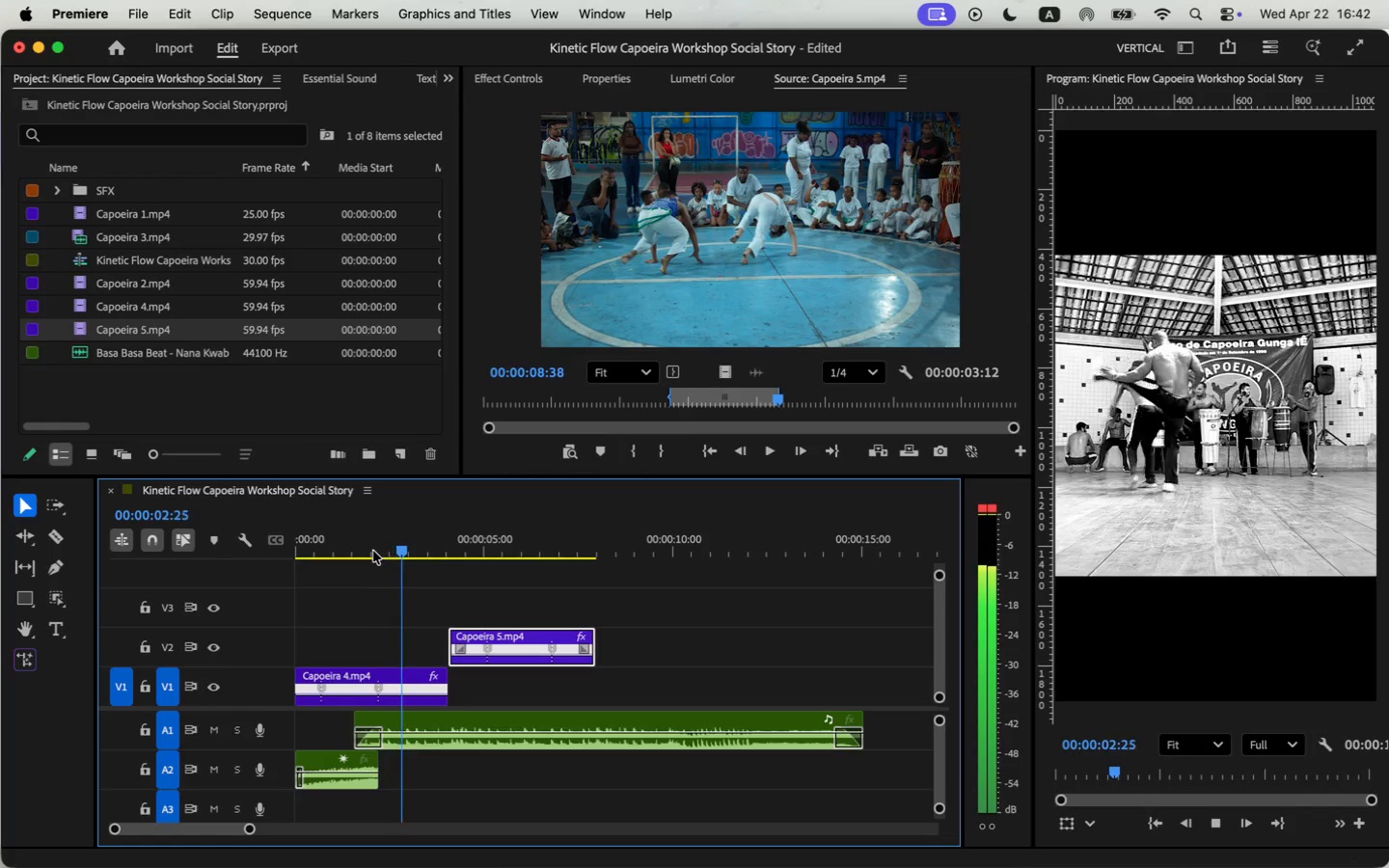 
key(Space)
 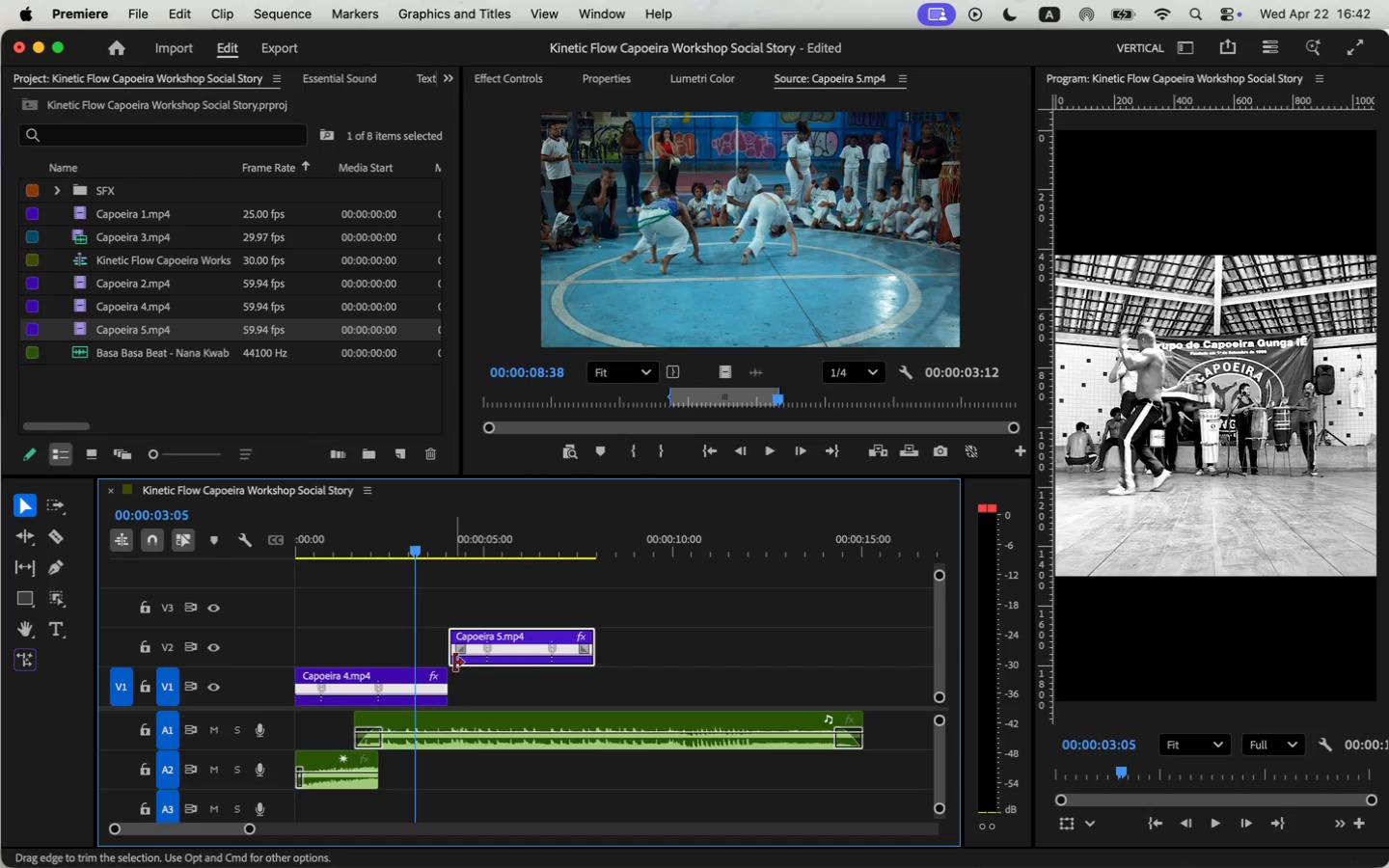 
left_click_drag(start_coordinate=[417, 546], to_coordinate=[290, 564])
 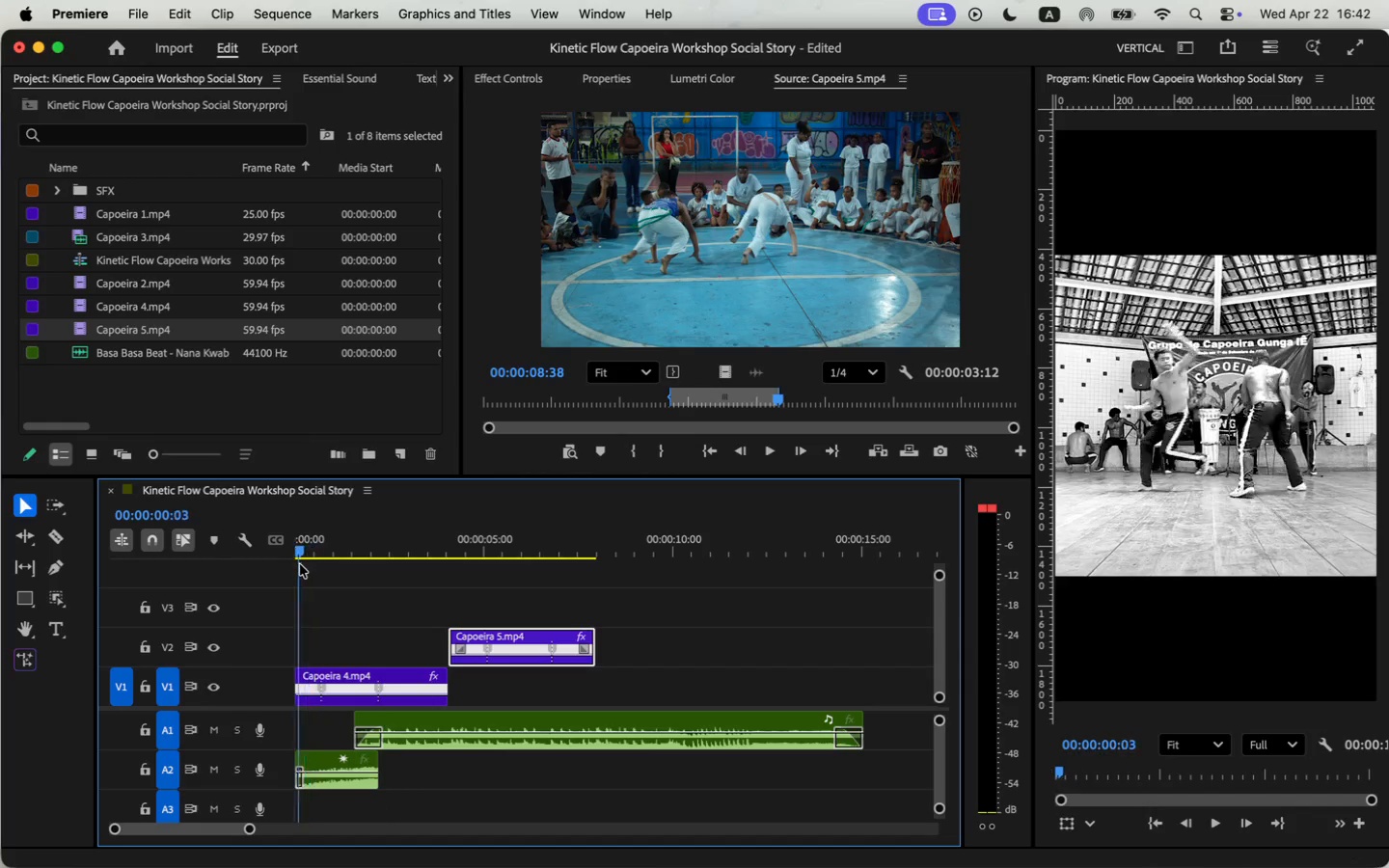 
key(Space)
 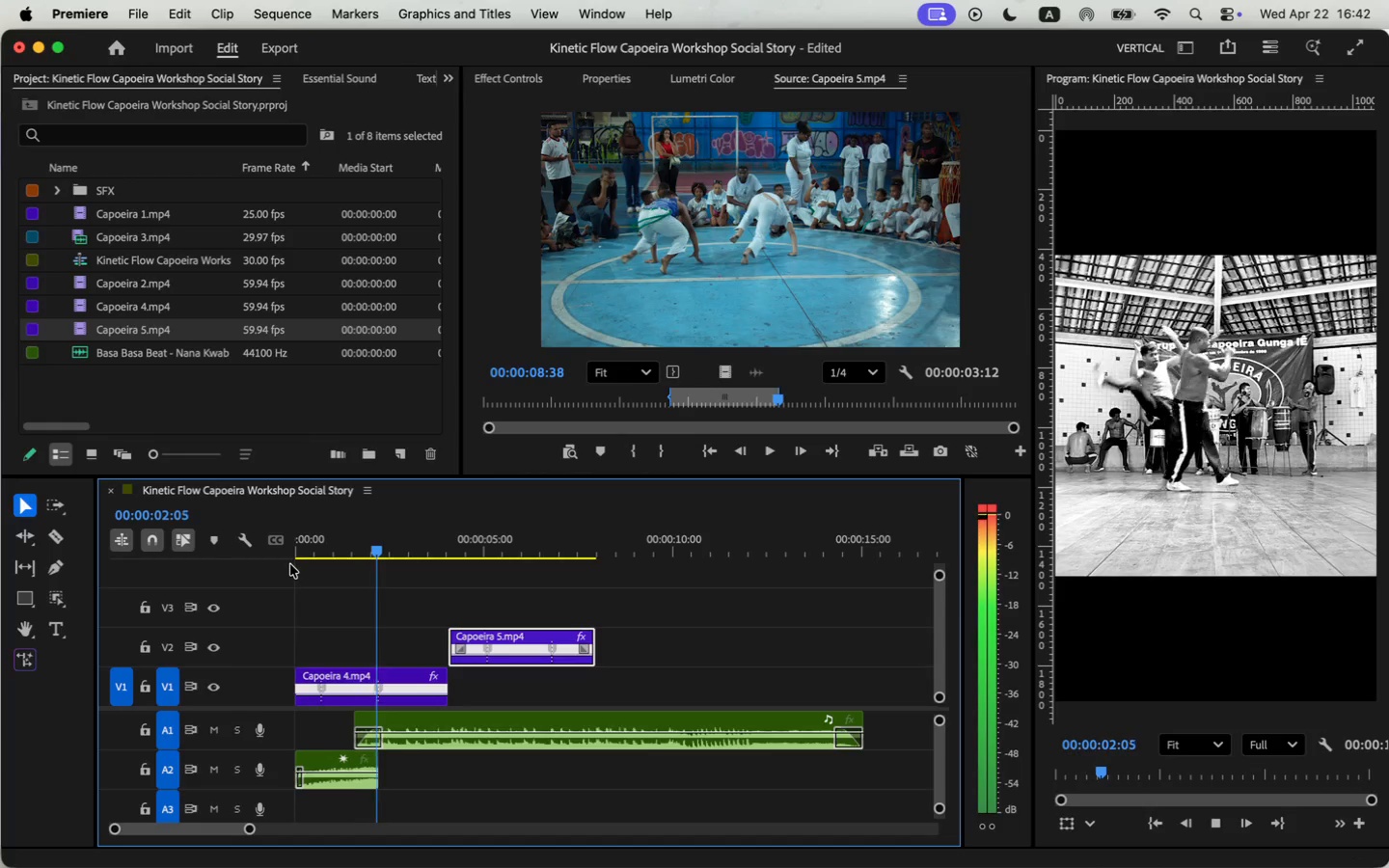 
key(Space)
 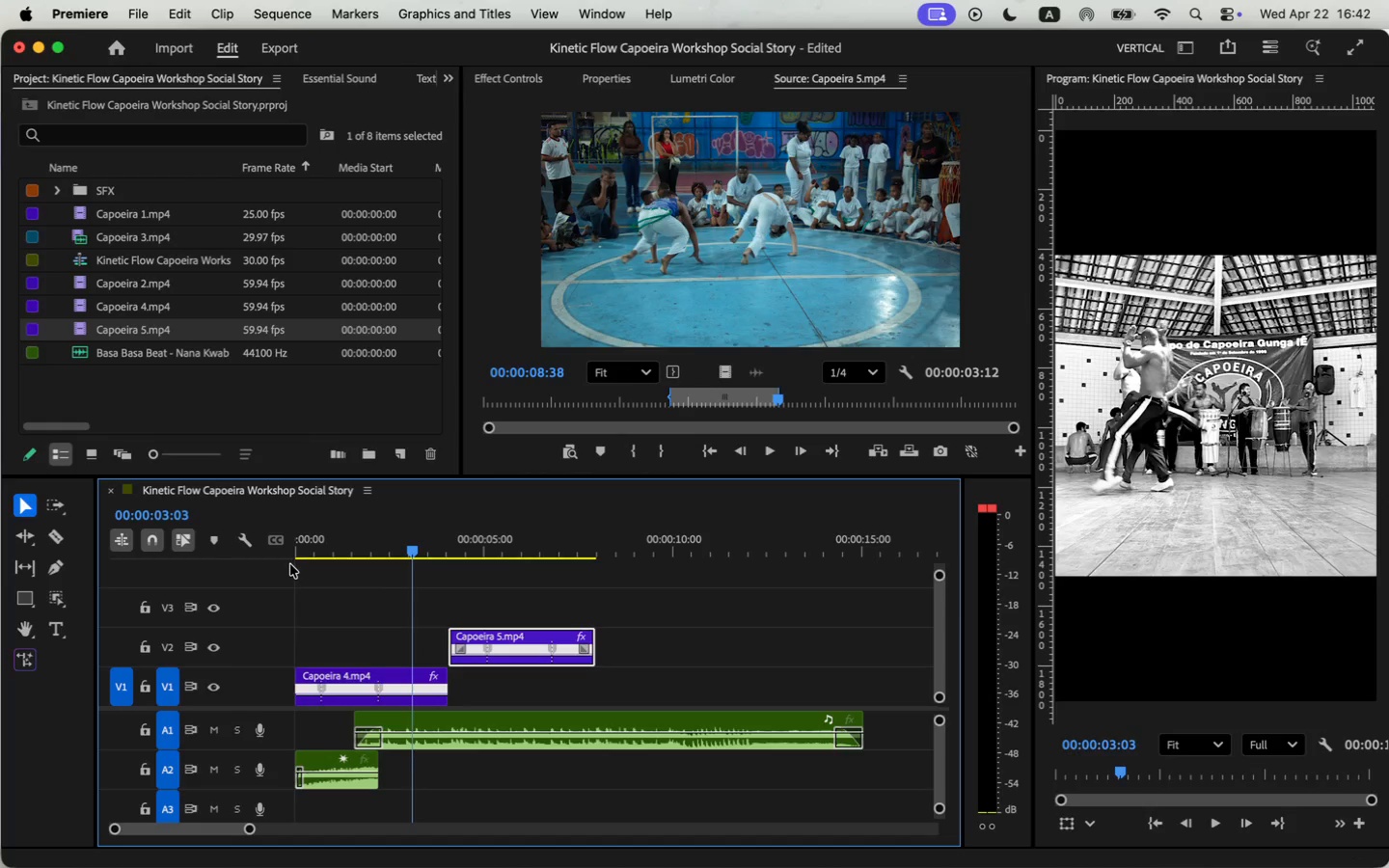 
left_click_drag(start_coordinate=[404, 545], to_coordinate=[409, 543])
 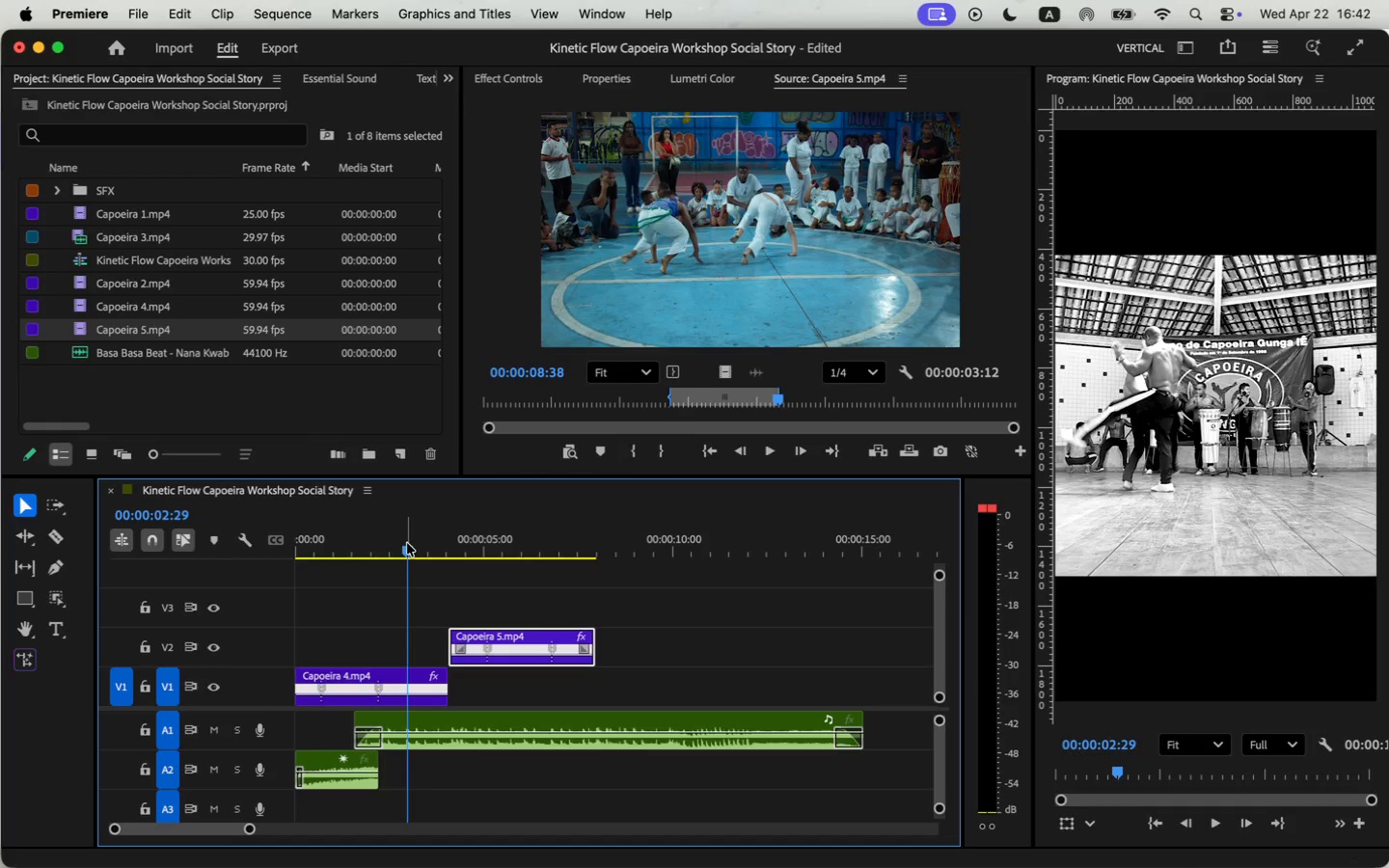 
key(M)
 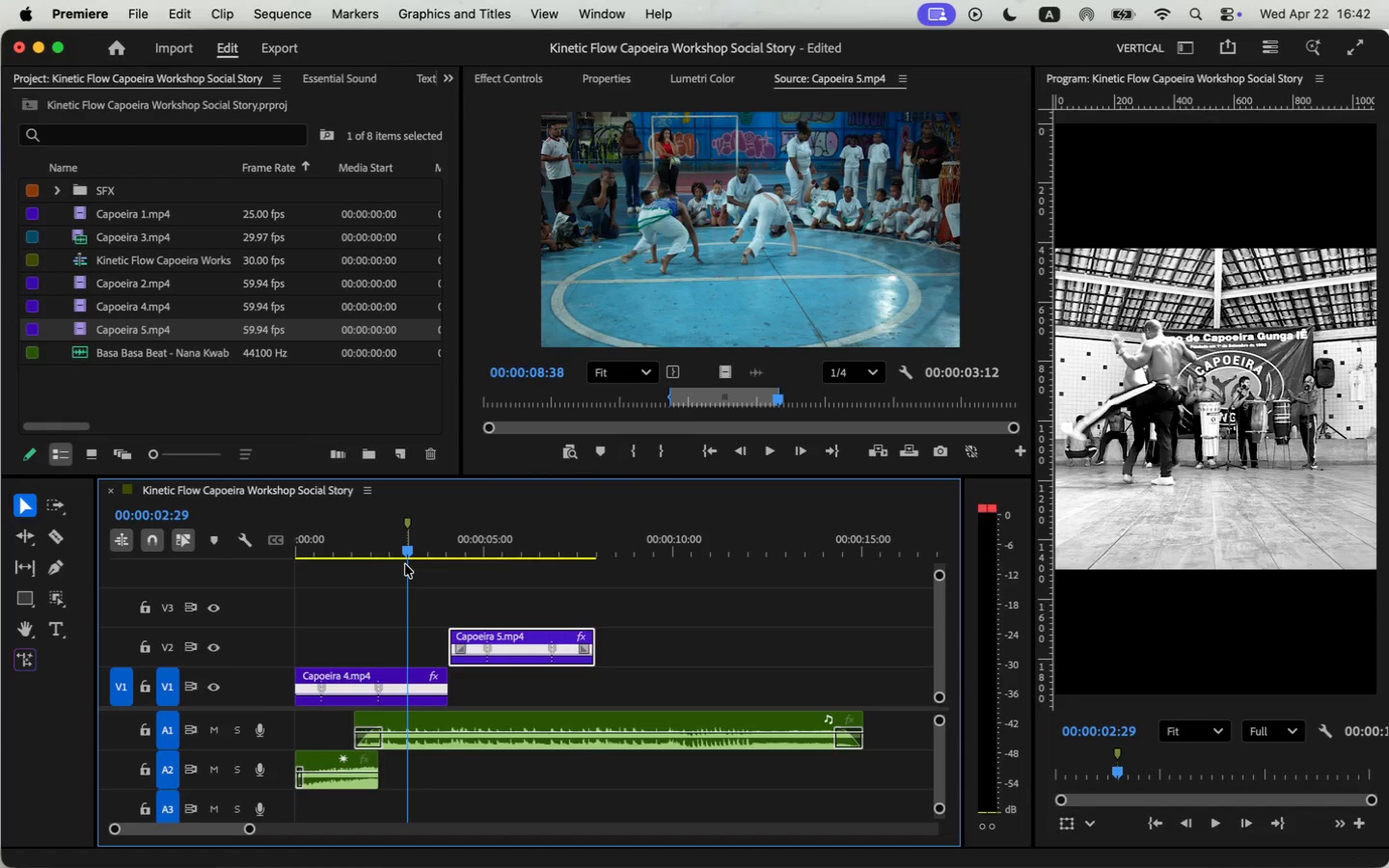 
key(Space)
 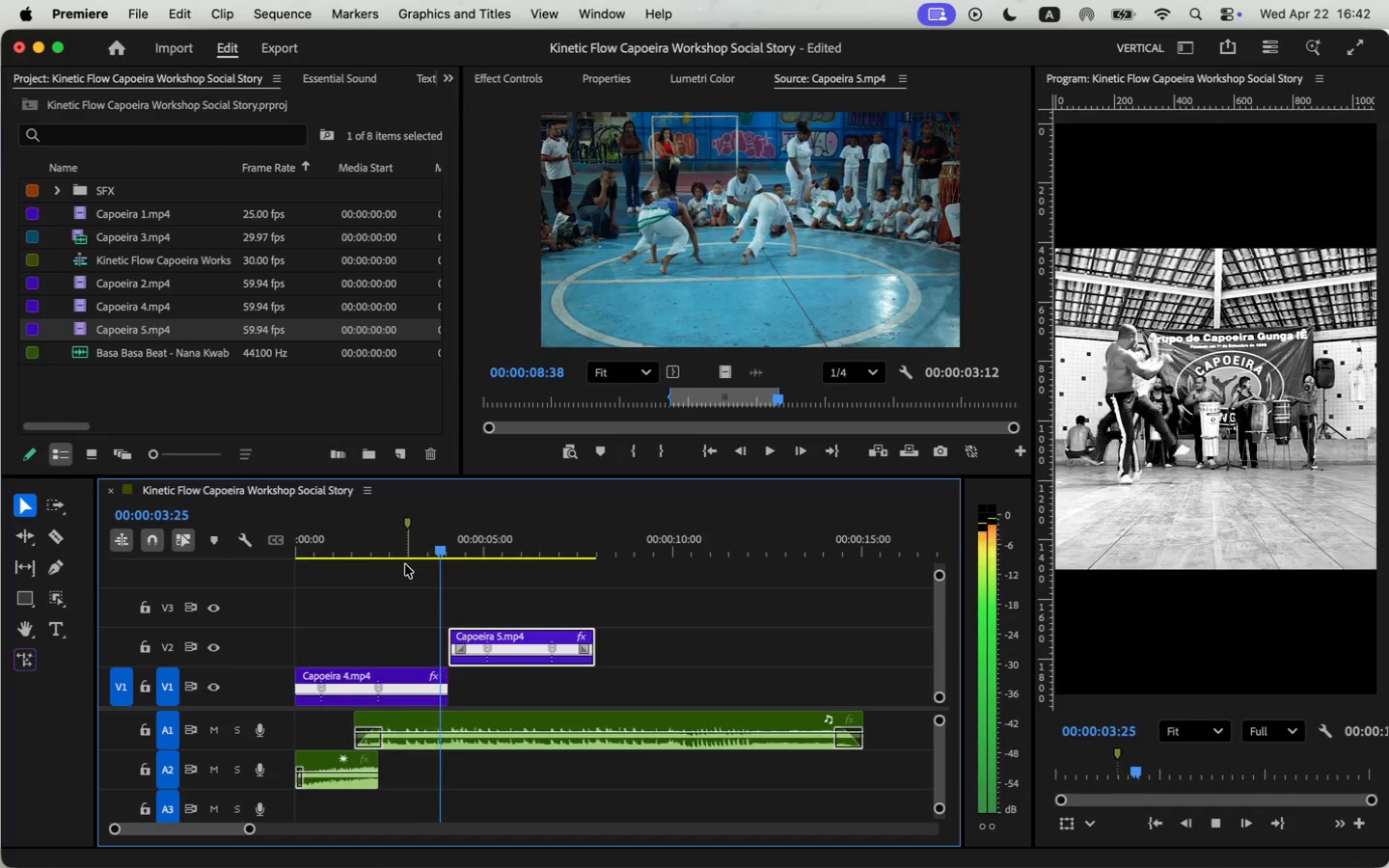 
key(Space)
 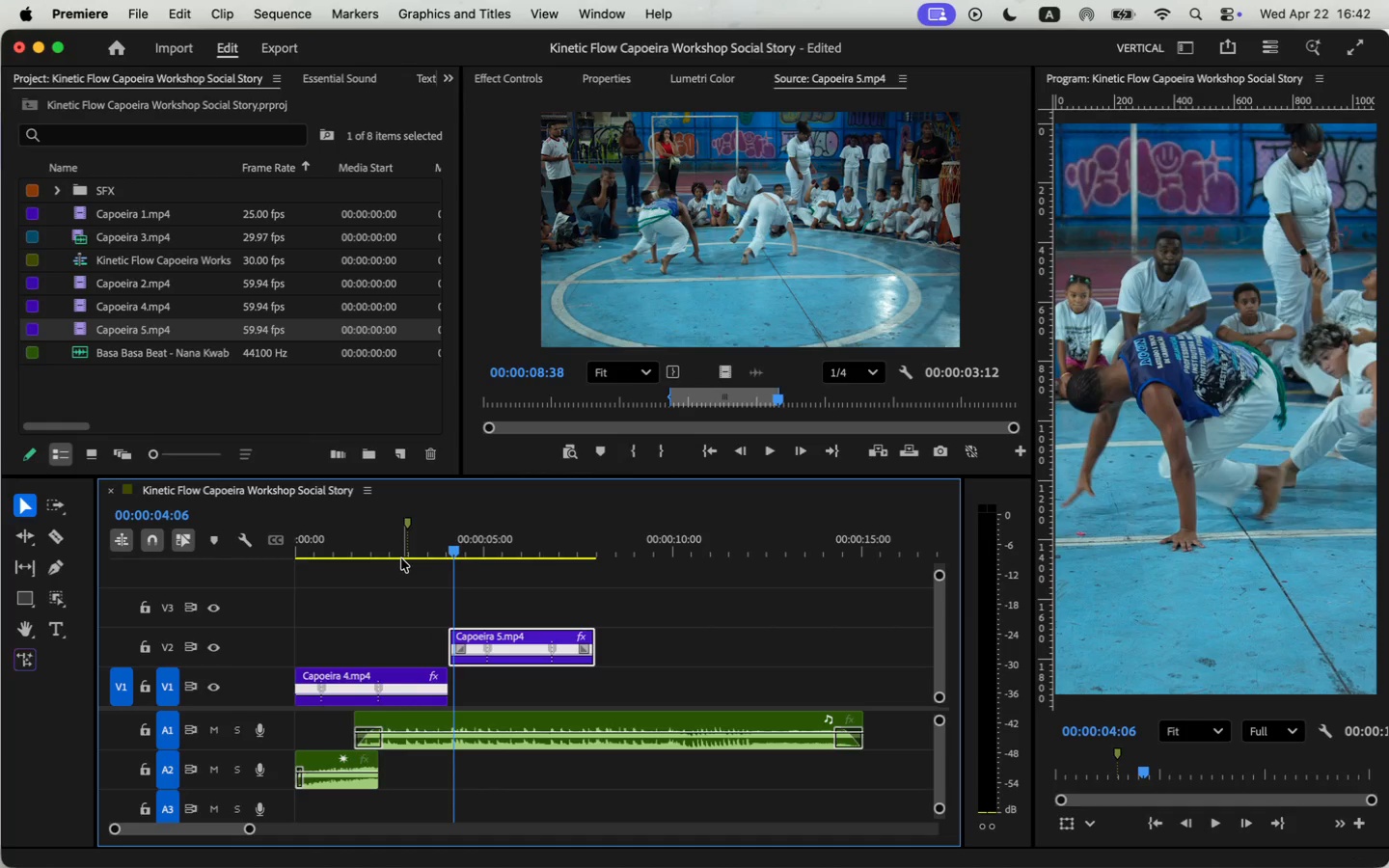 
key(M)
 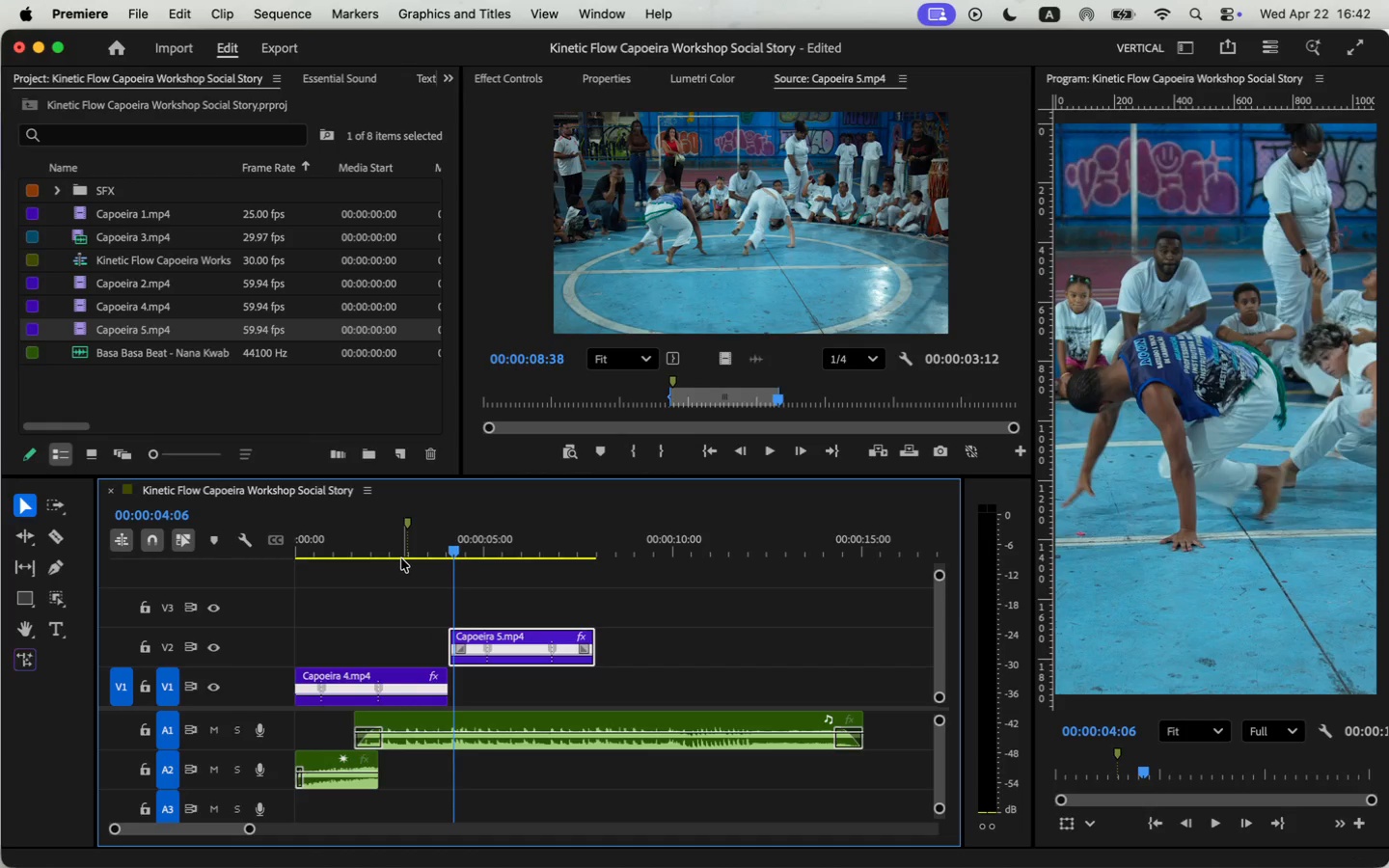 
key(Meta+CommandLeft)
 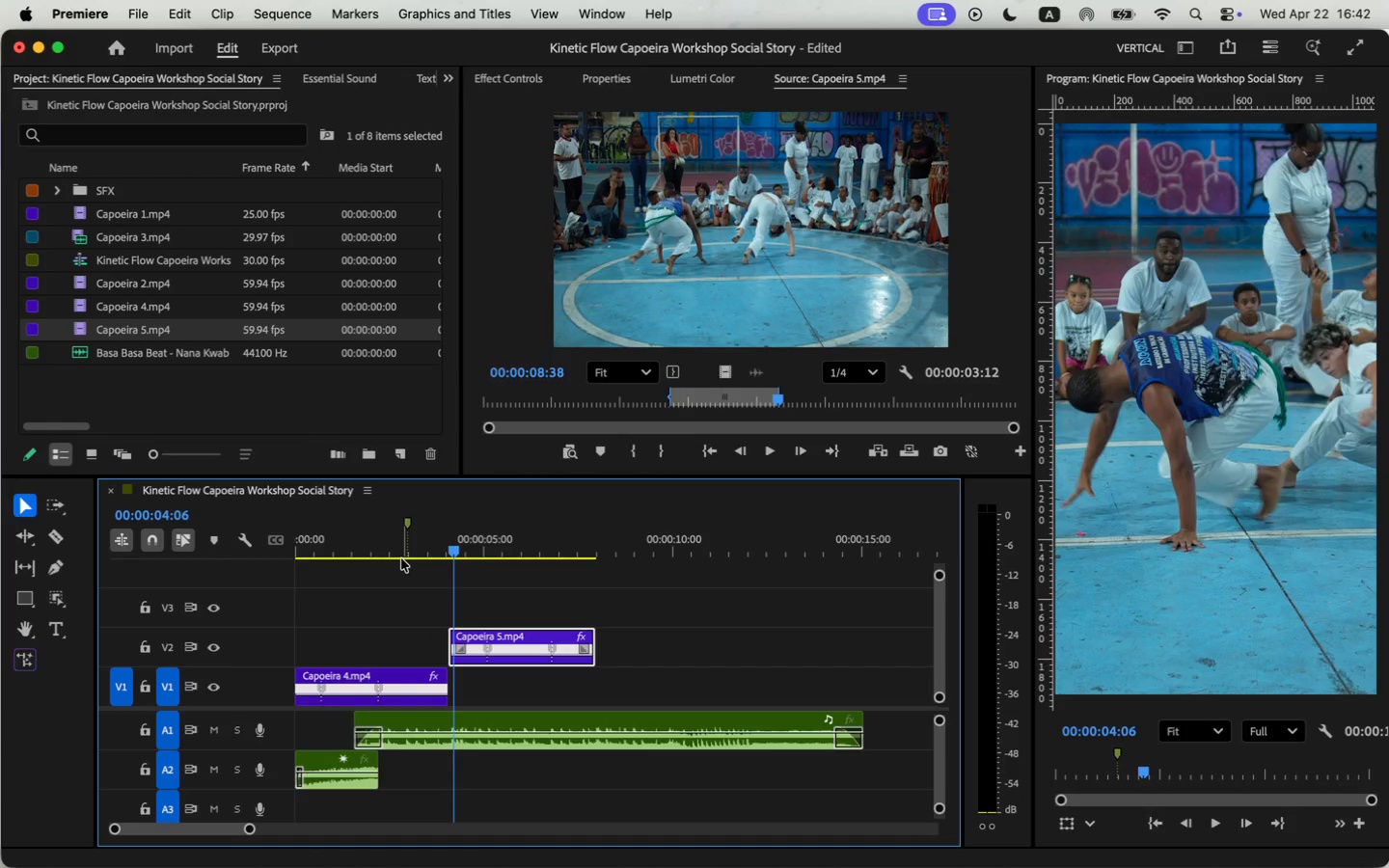 
key(Meta+Z)
 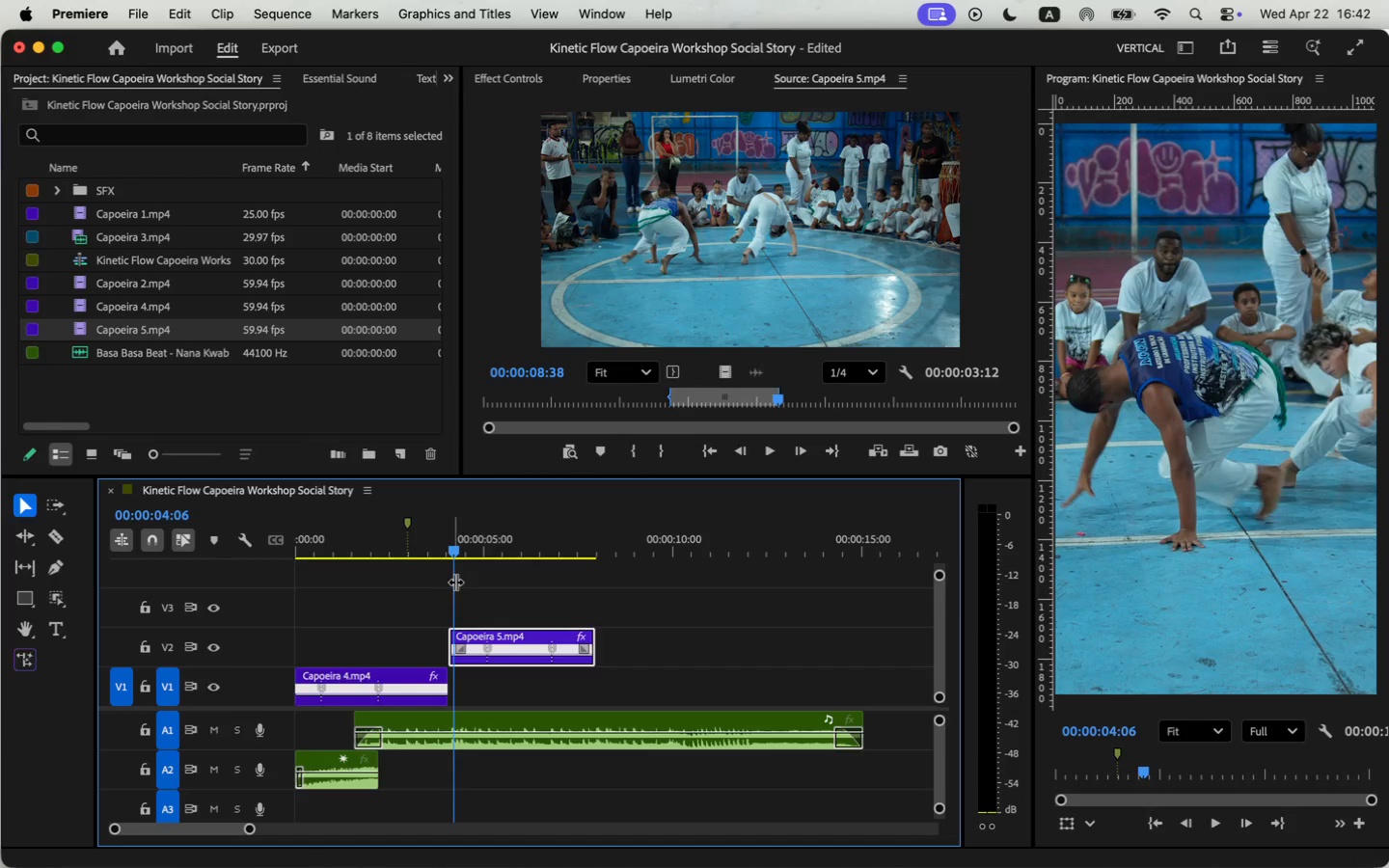 
left_click([460, 583])
 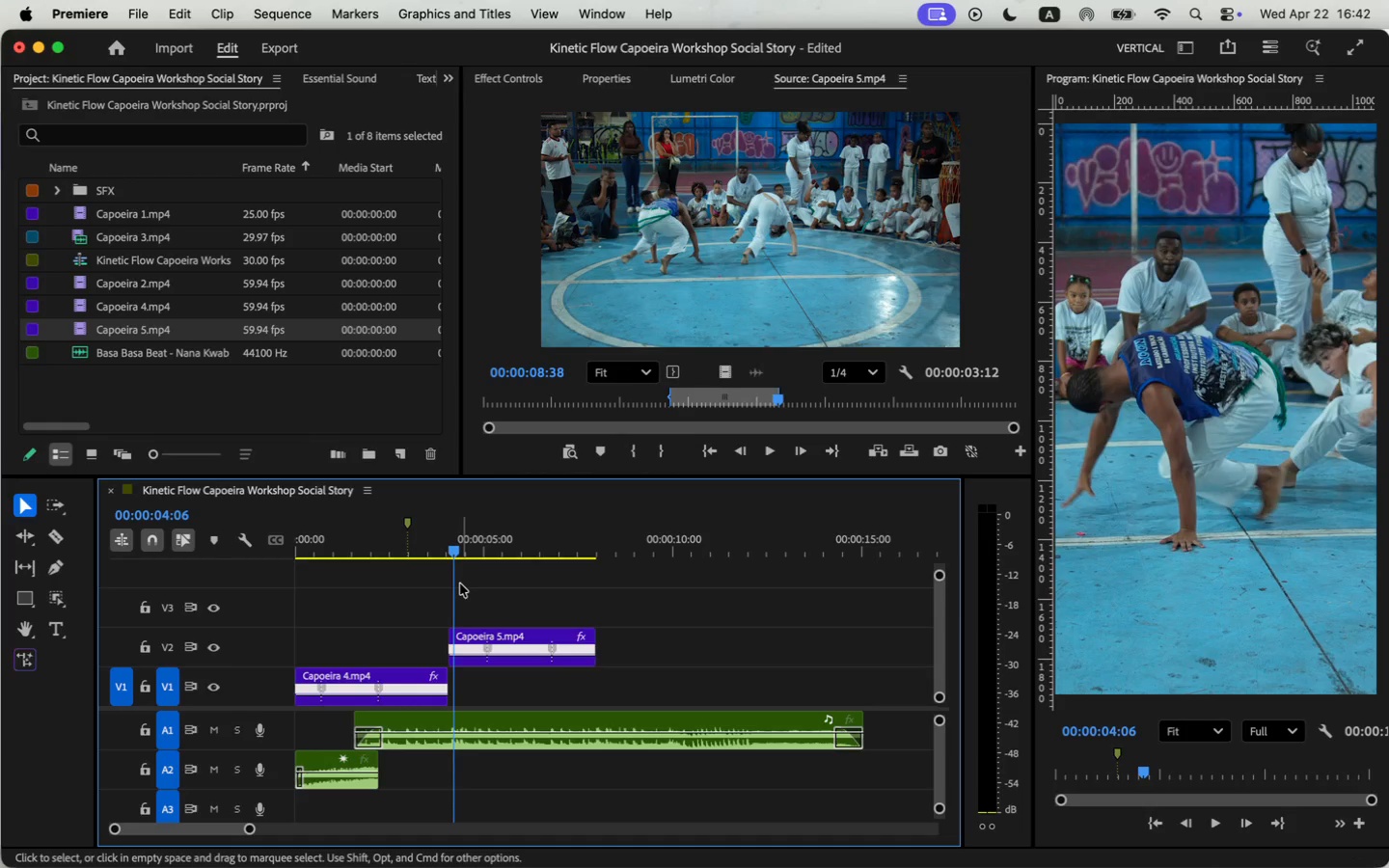 
key(M)
 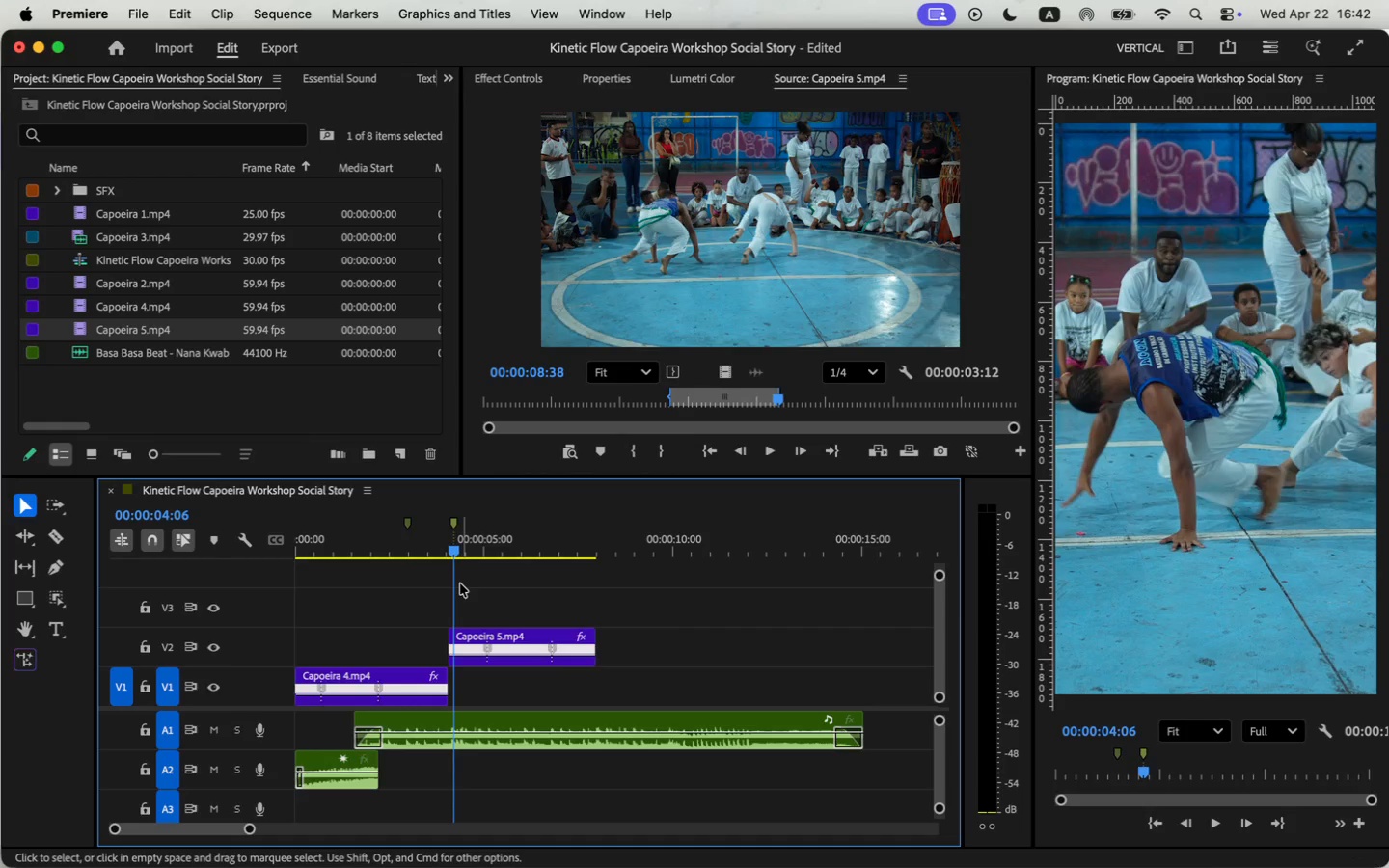 
key(Space)
 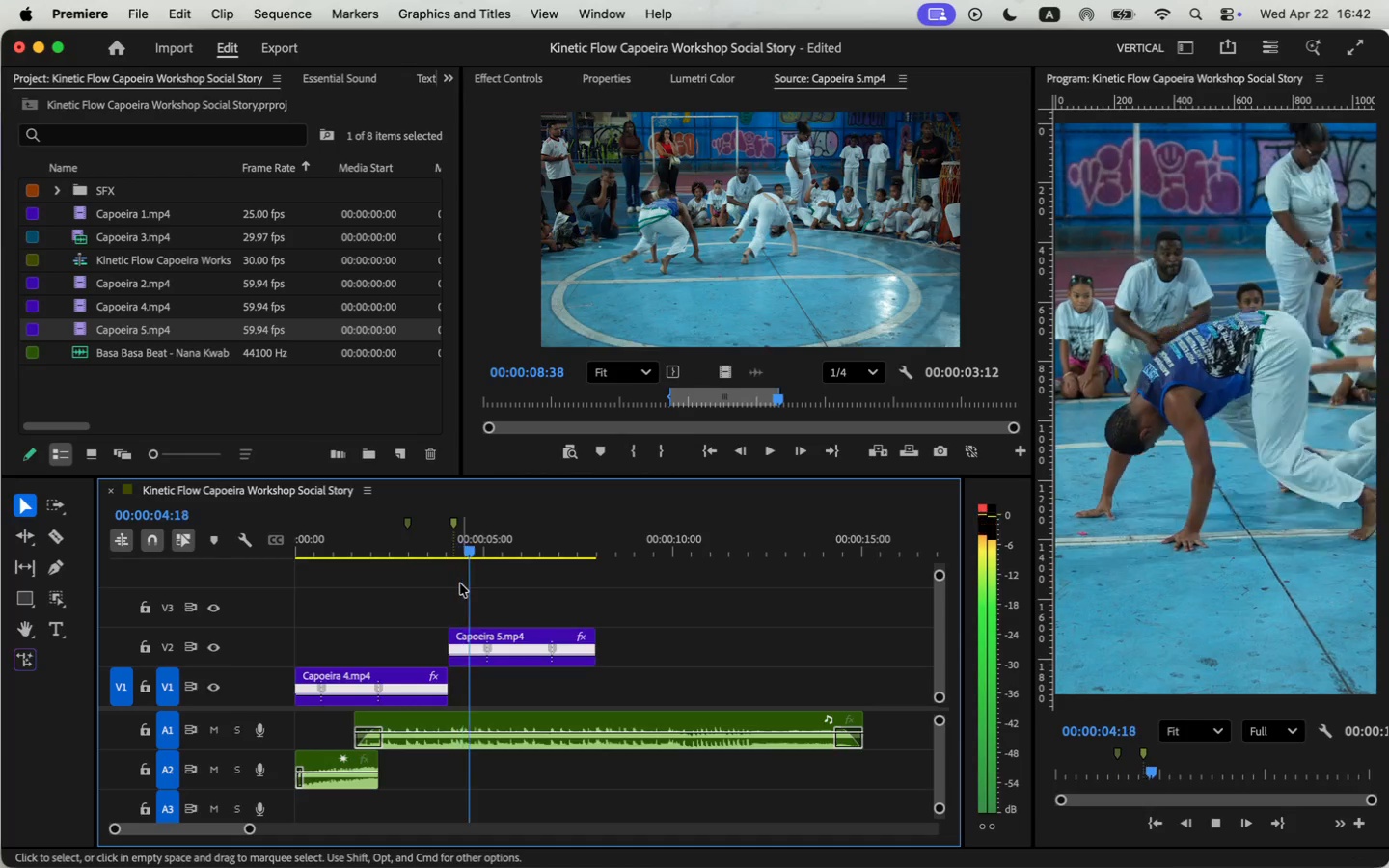 
key(Space)
 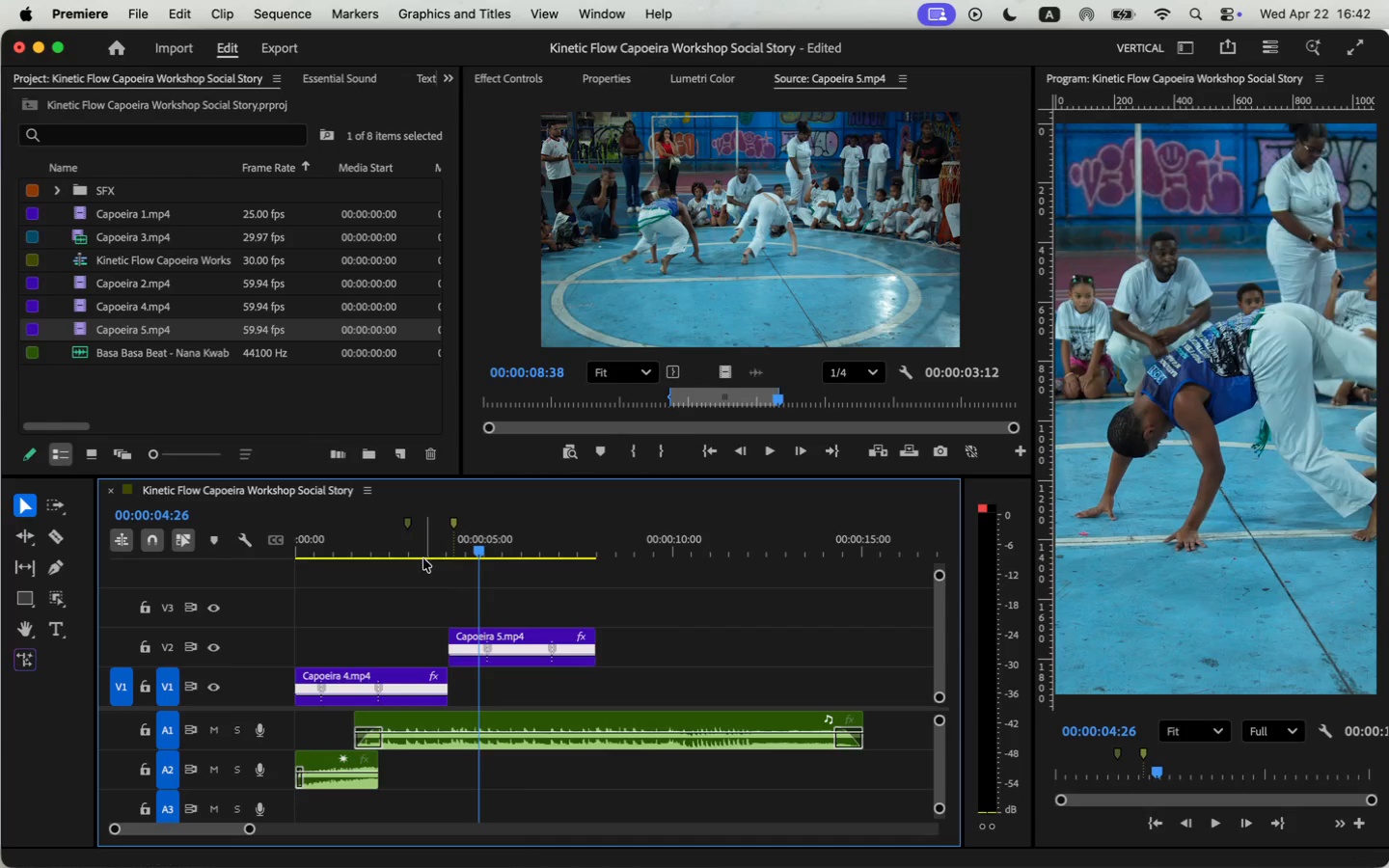 
left_click([415, 534])
 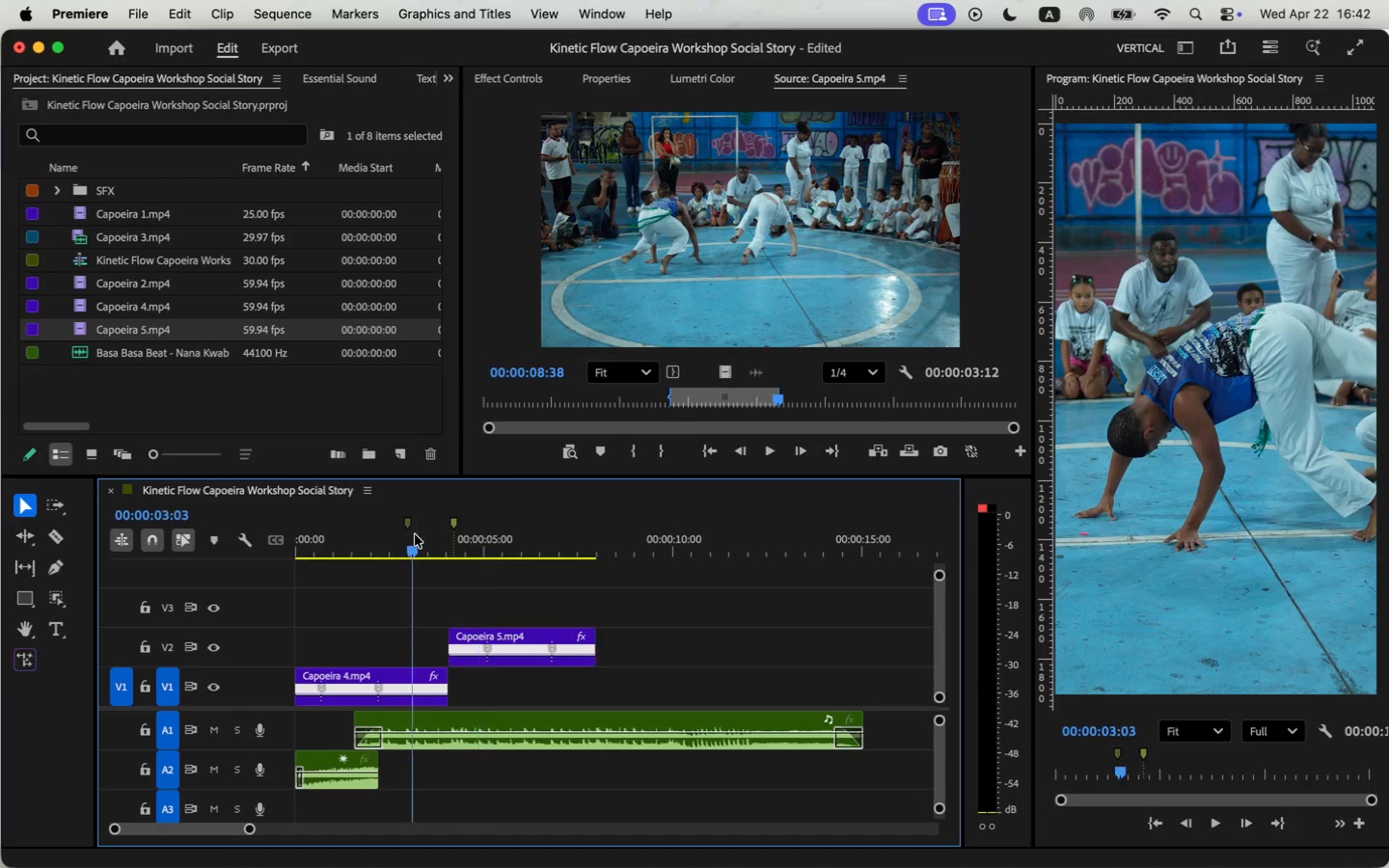 
key(Space)
 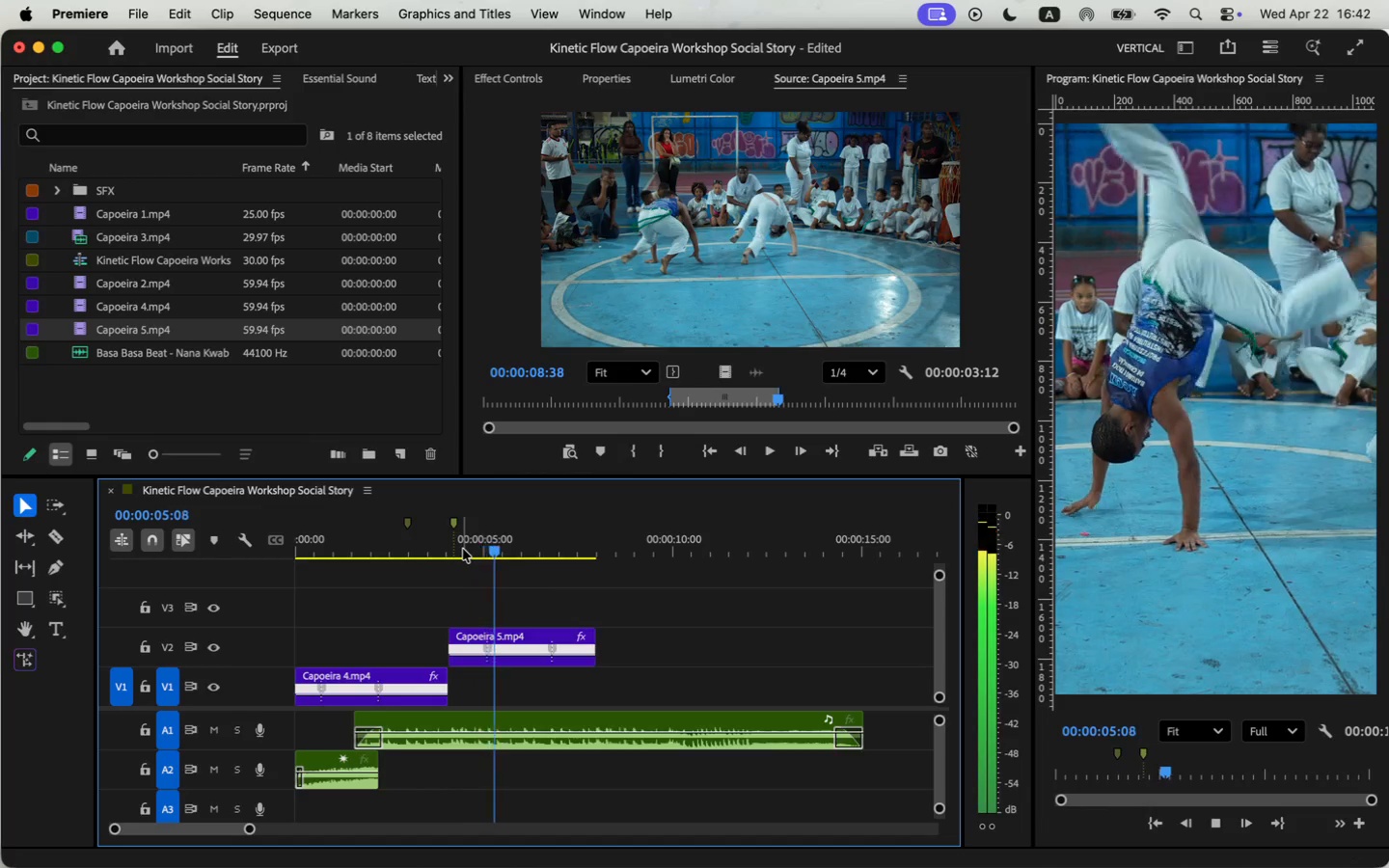 
key(Space)
 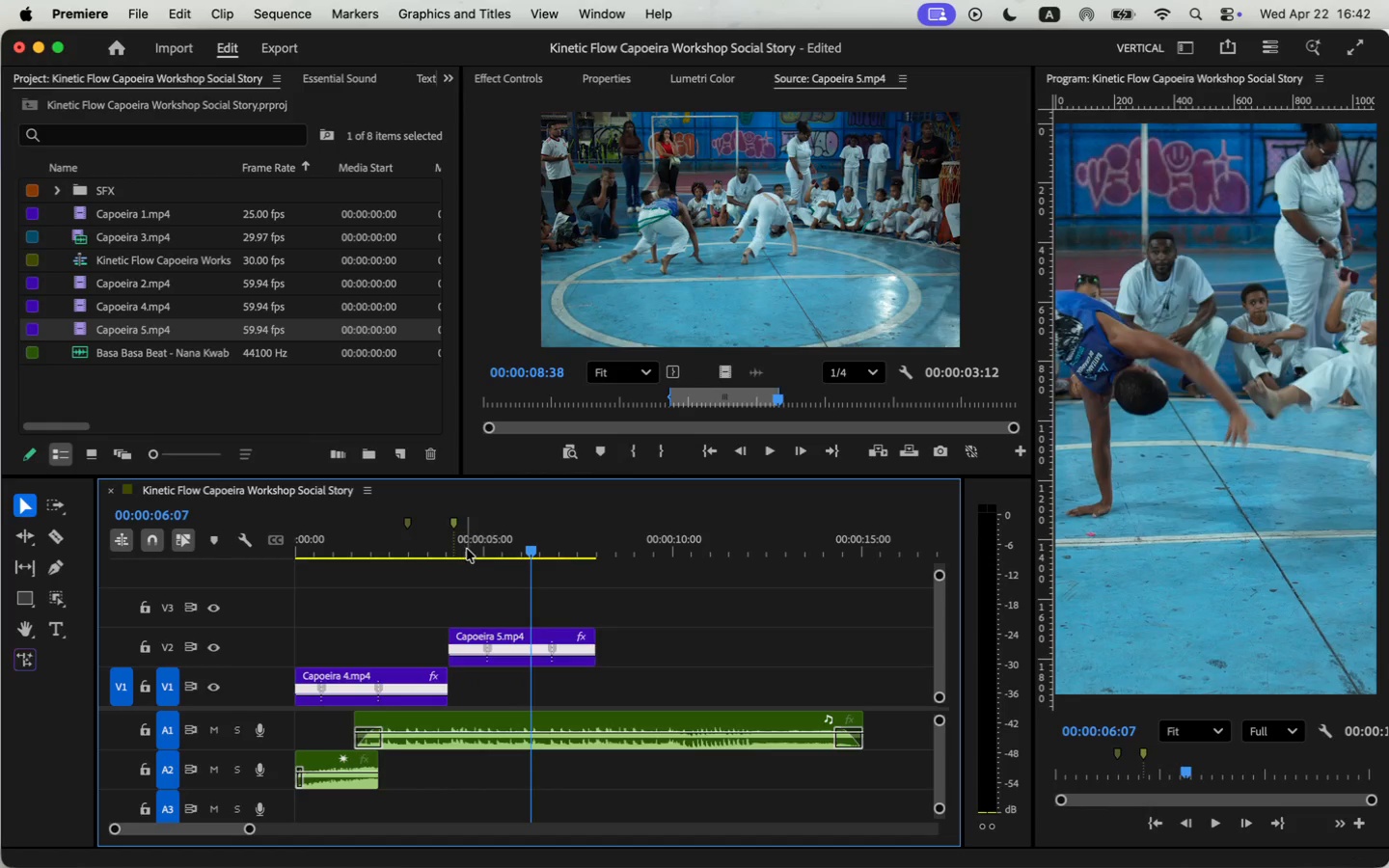 
key(Space)
 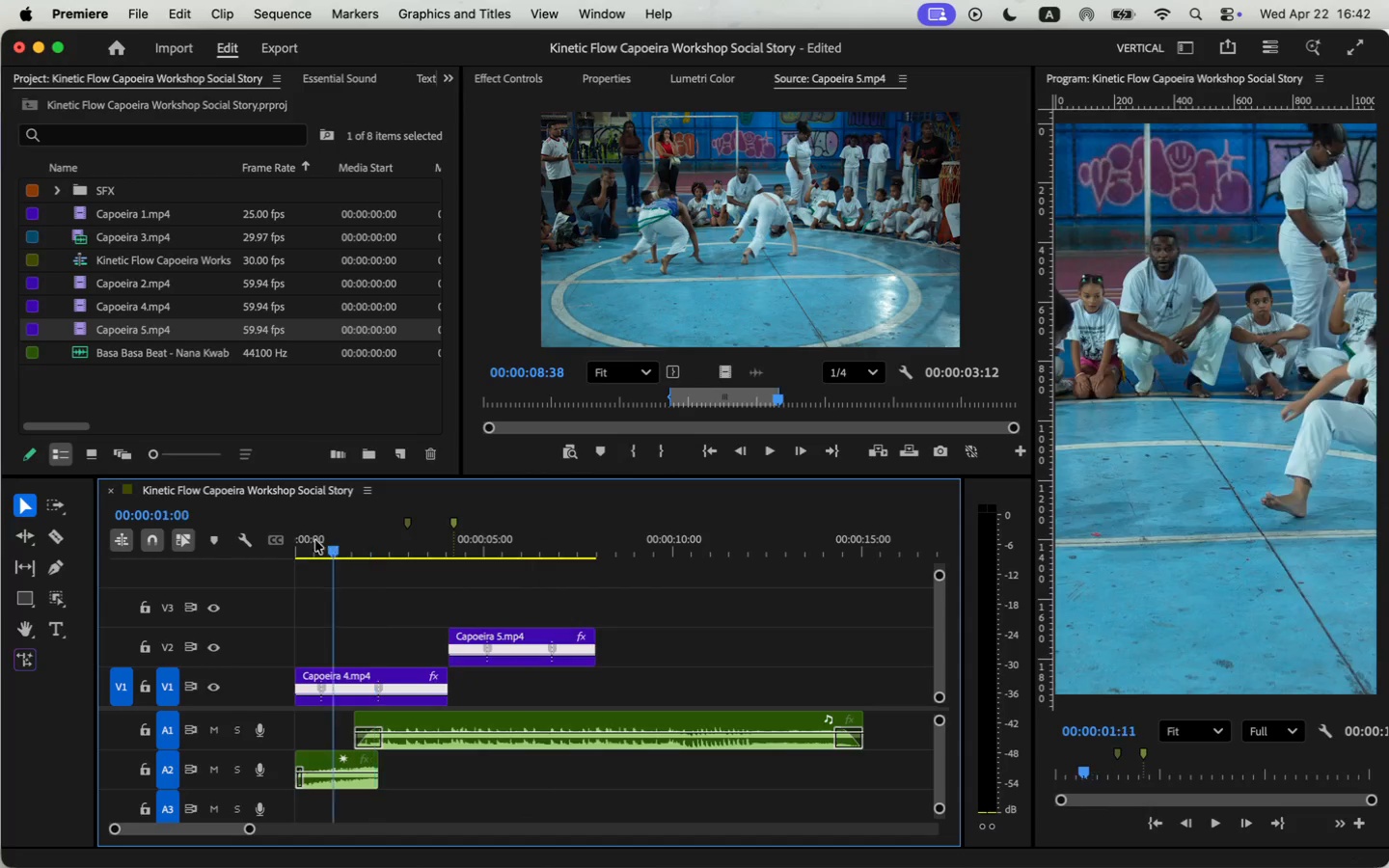 
left_click_drag(start_coordinate=[412, 538], to_coordinate=[280, 540])
 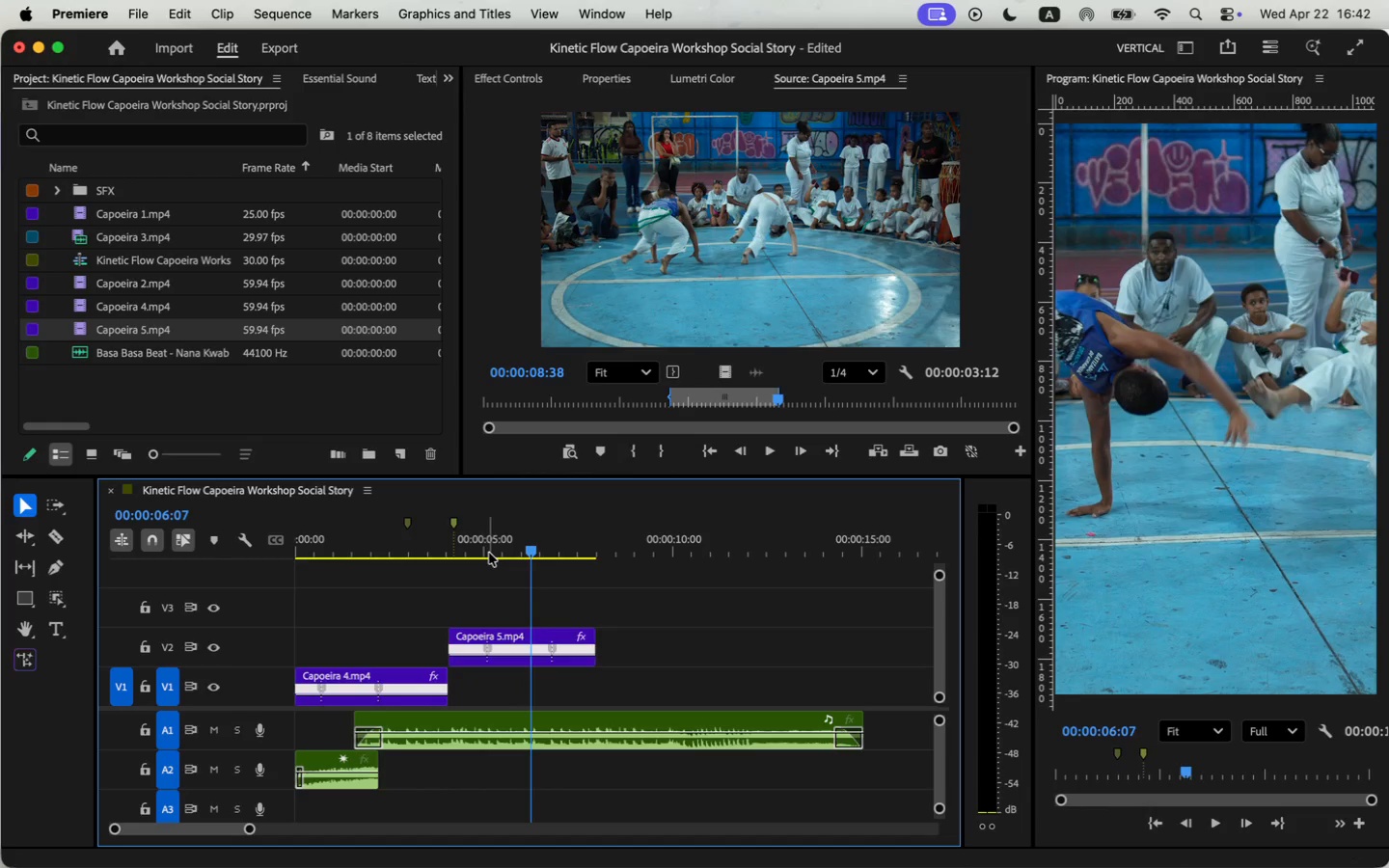 
key(Space)
 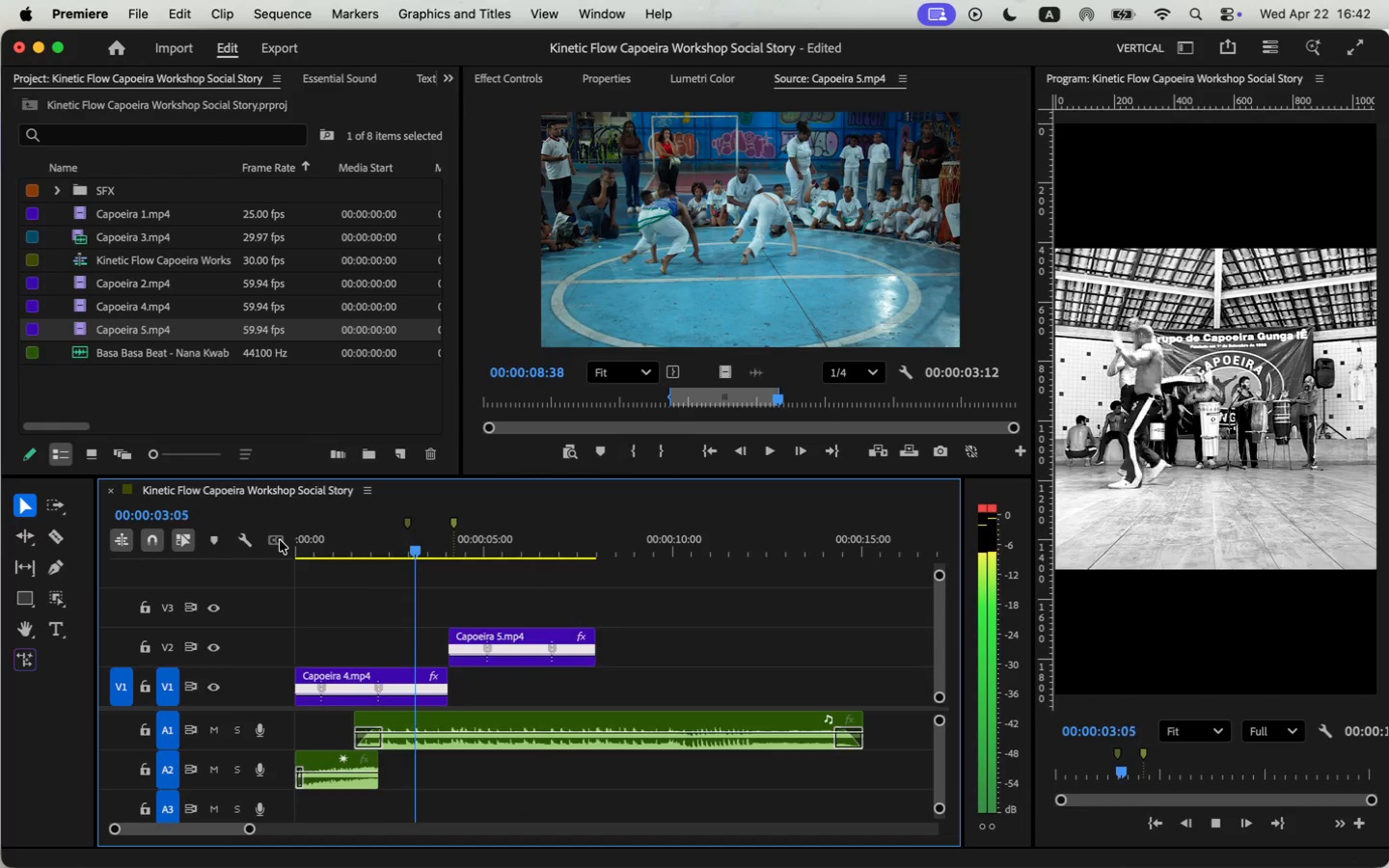 
key(Space)
 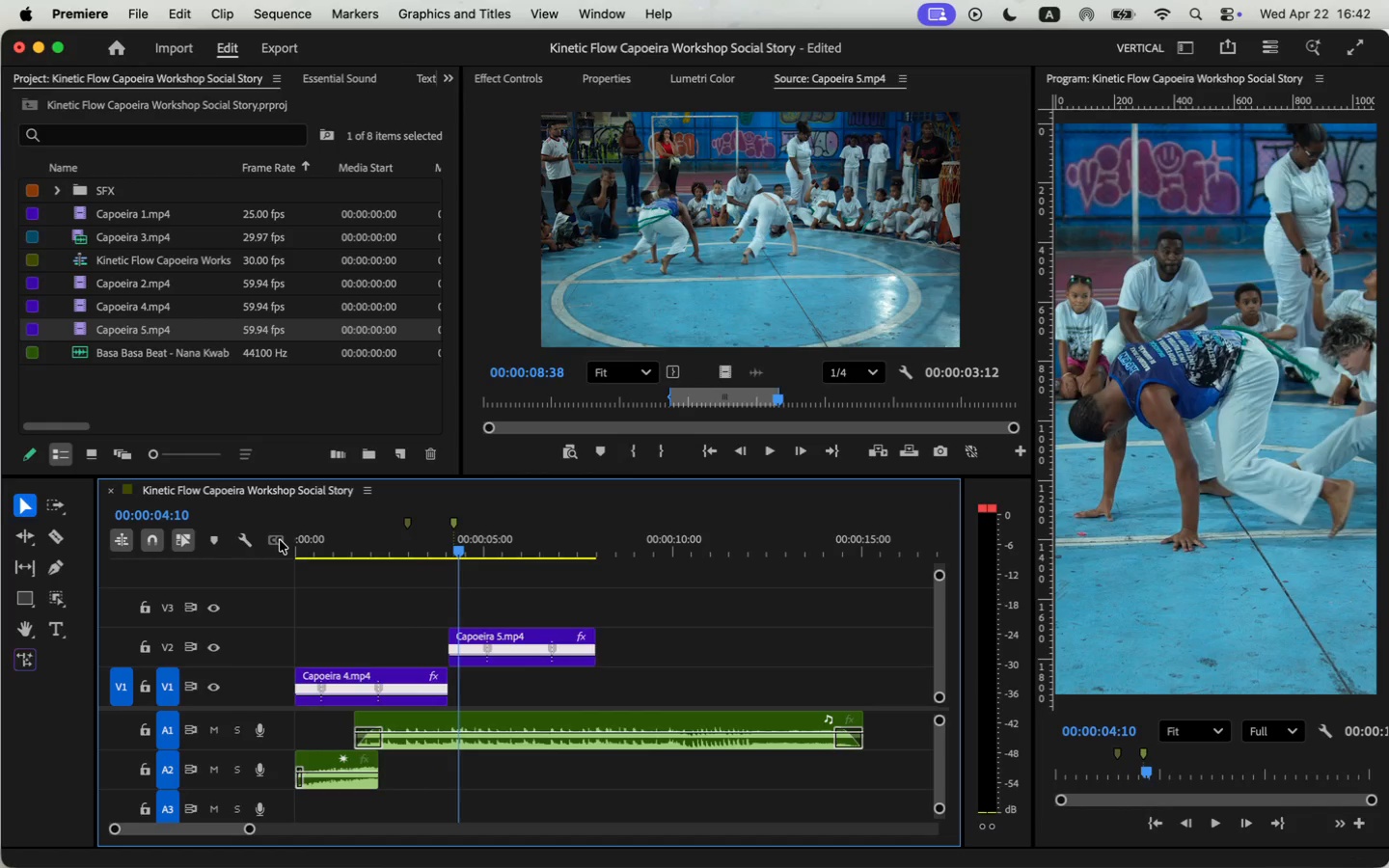 
key(Space)
 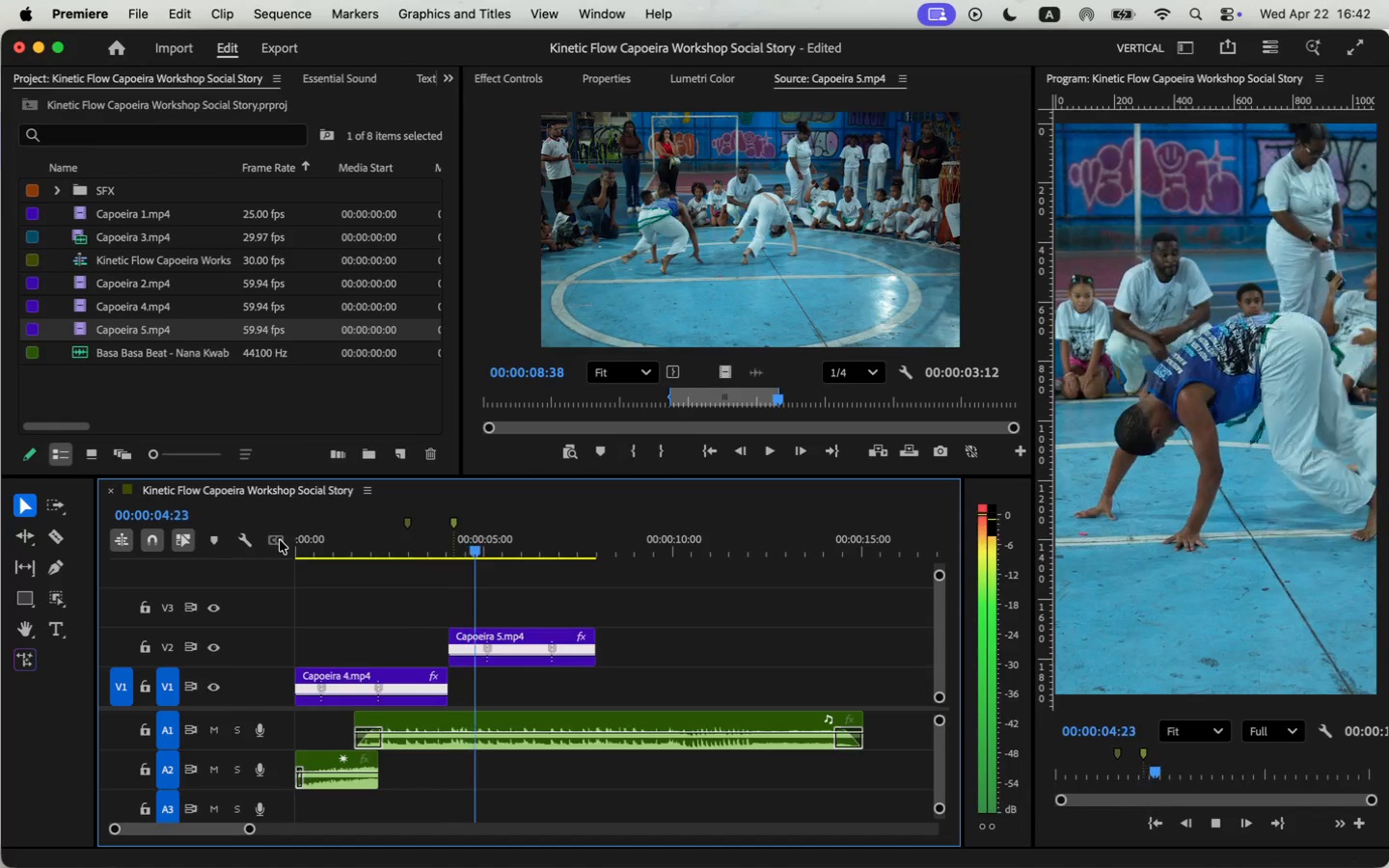 
key(Space)
 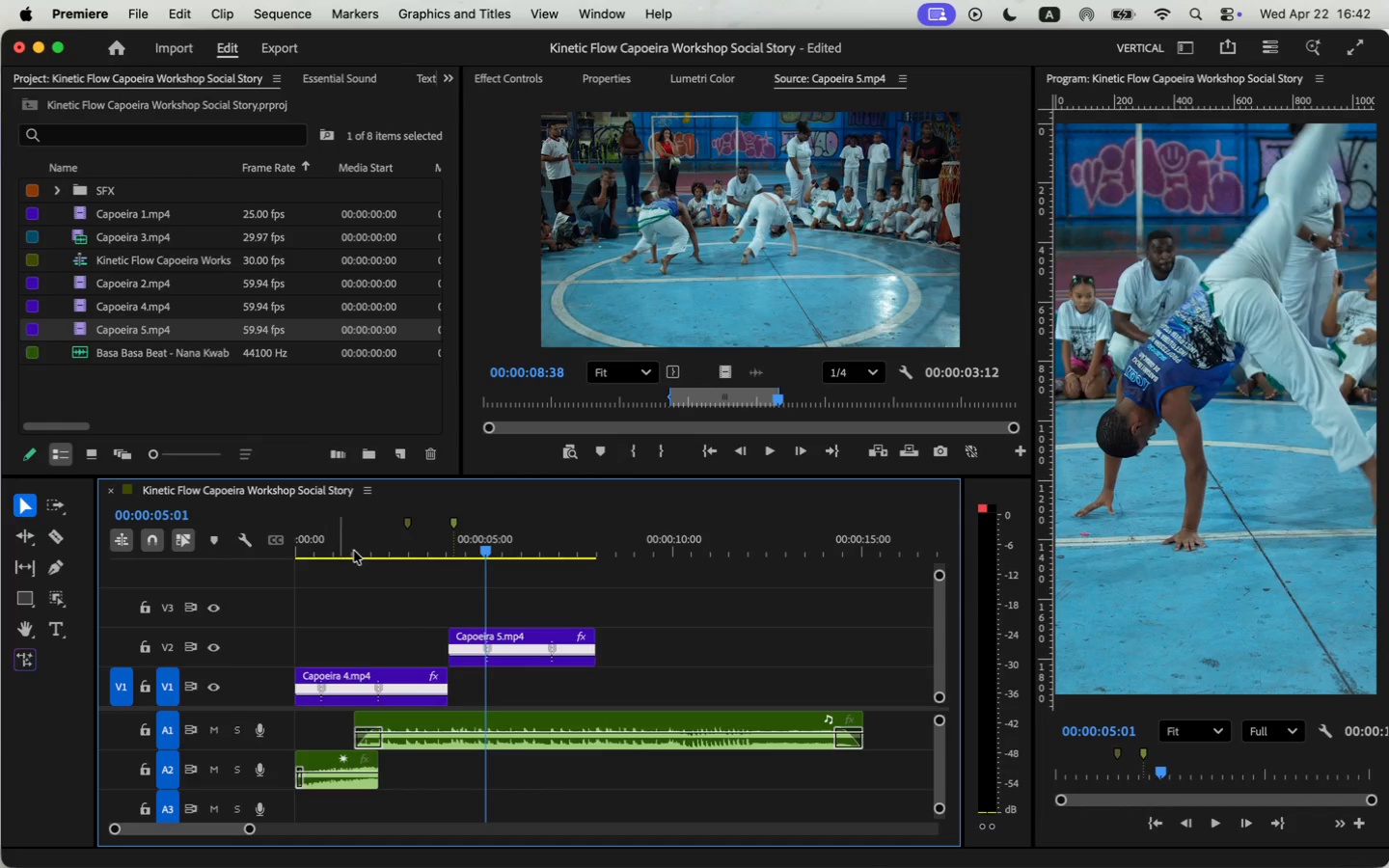 
key(M)
 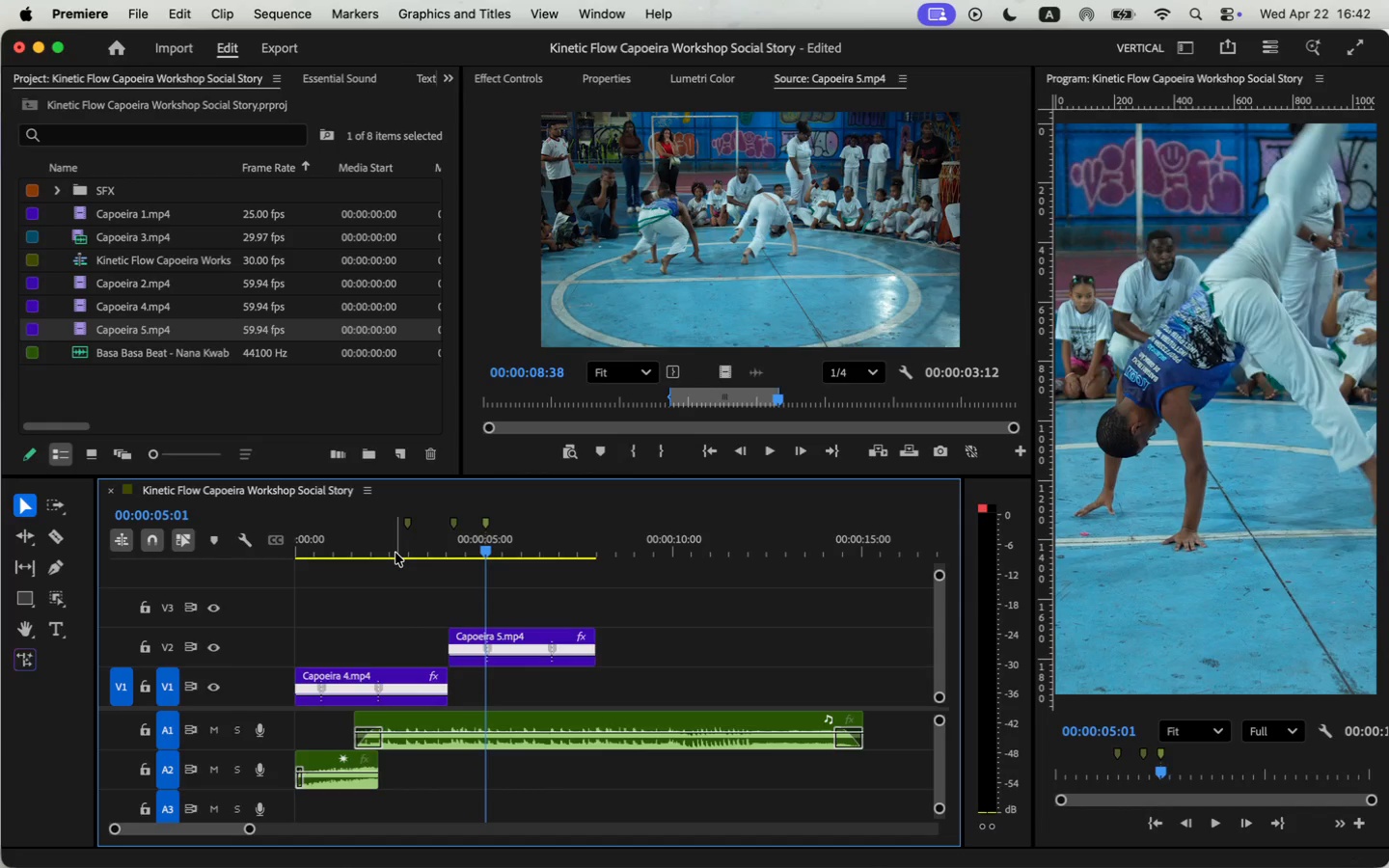 
key(Space)
 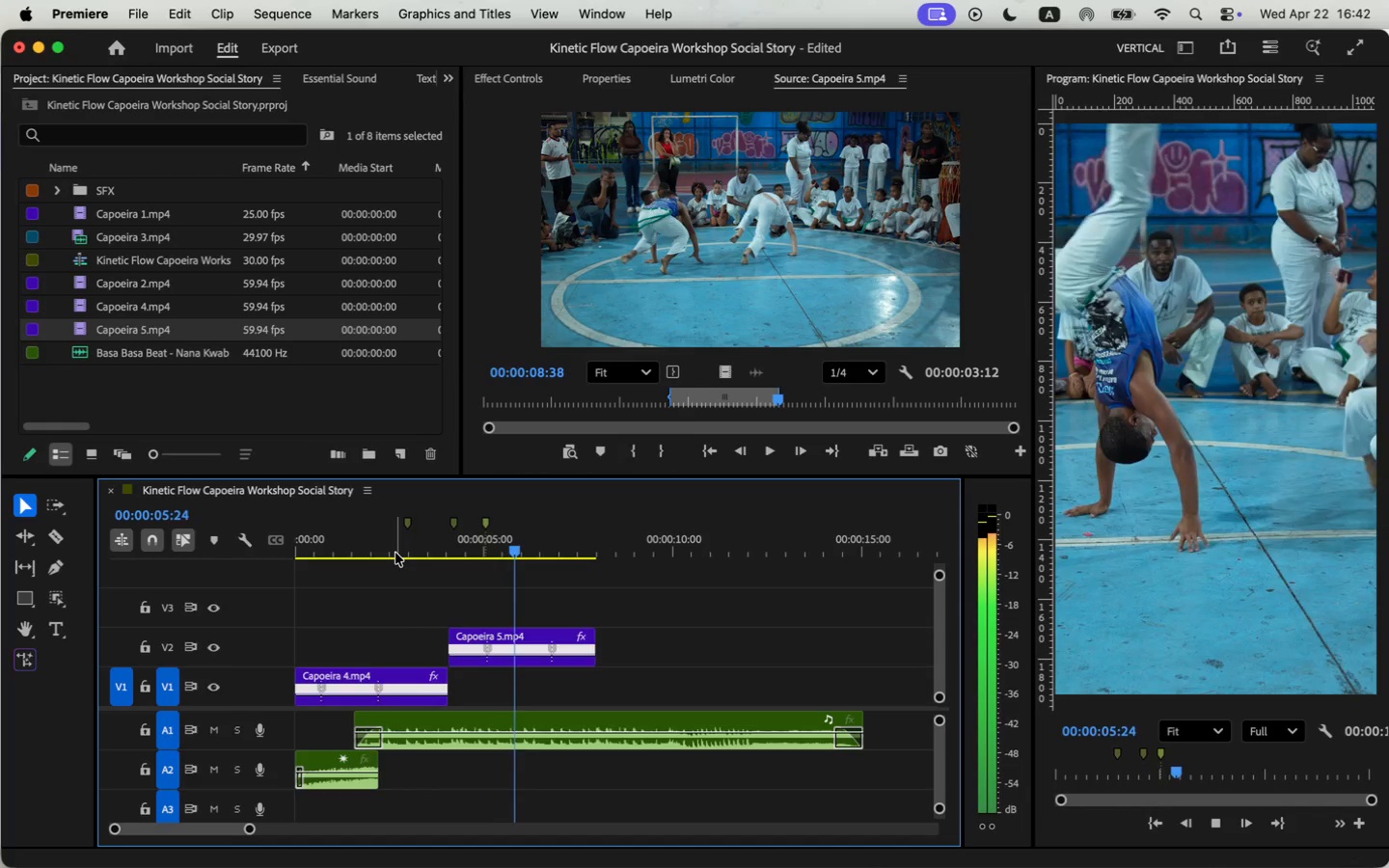 
key(Space)
 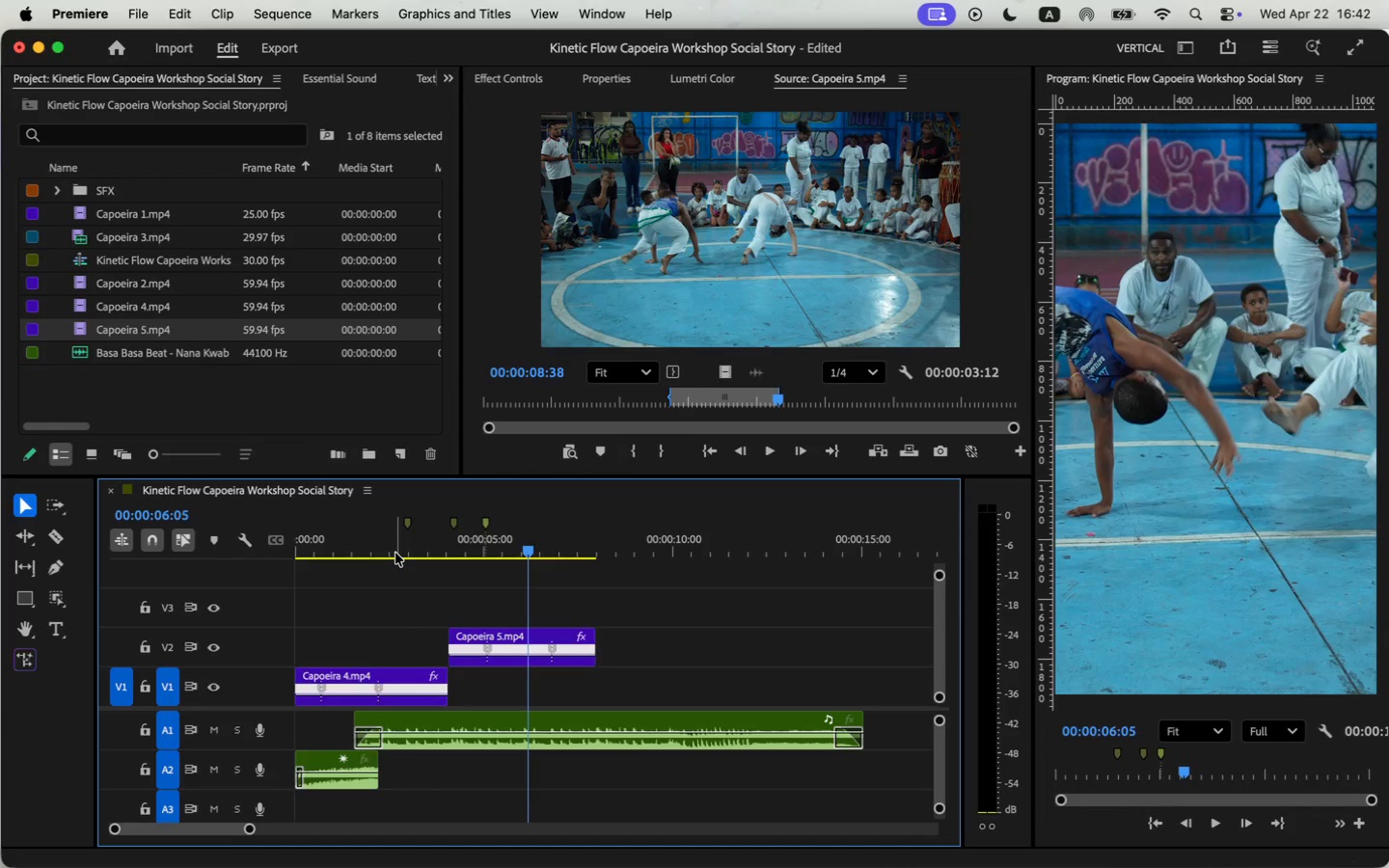 
key(Space)
 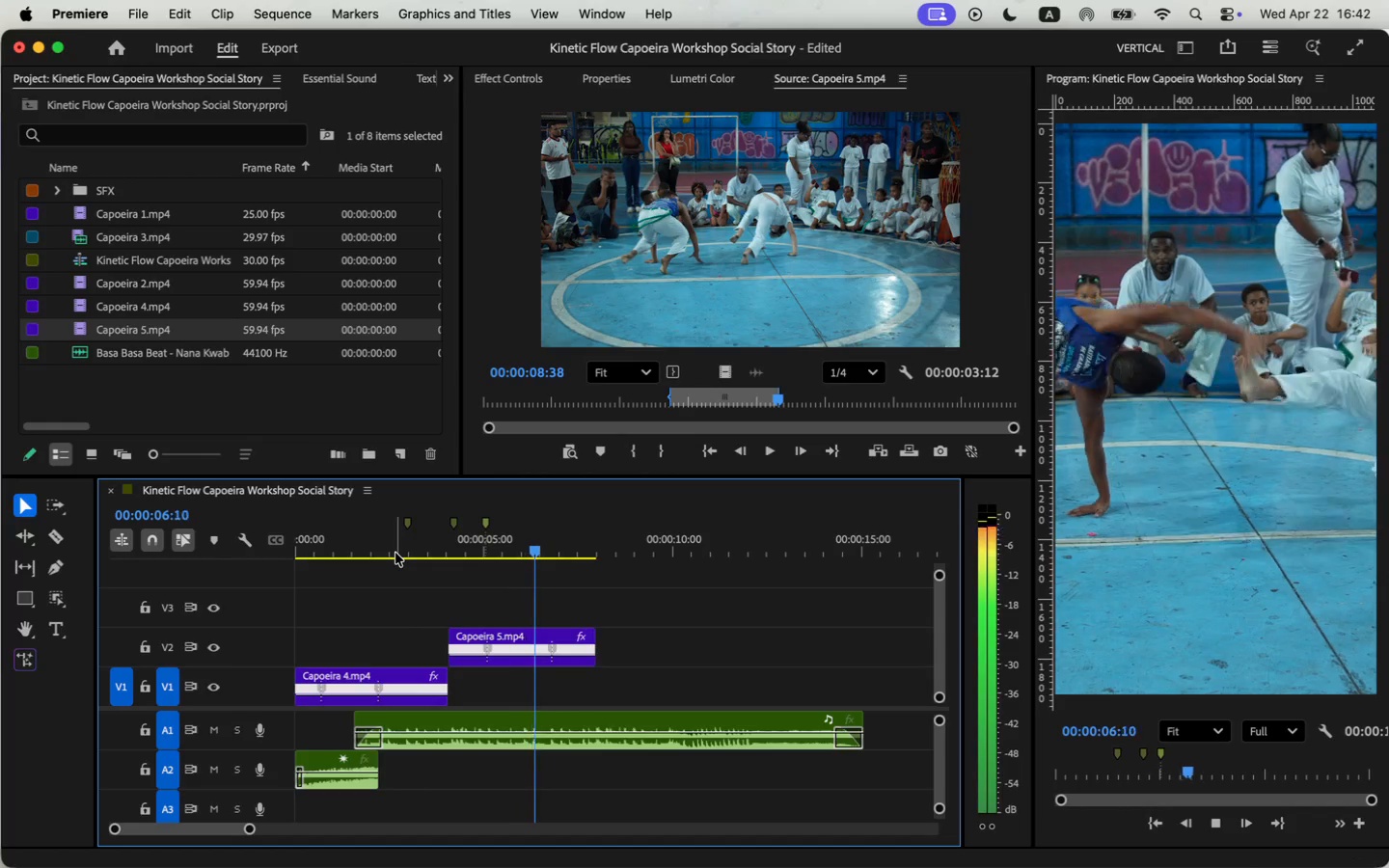 
key(Space)
 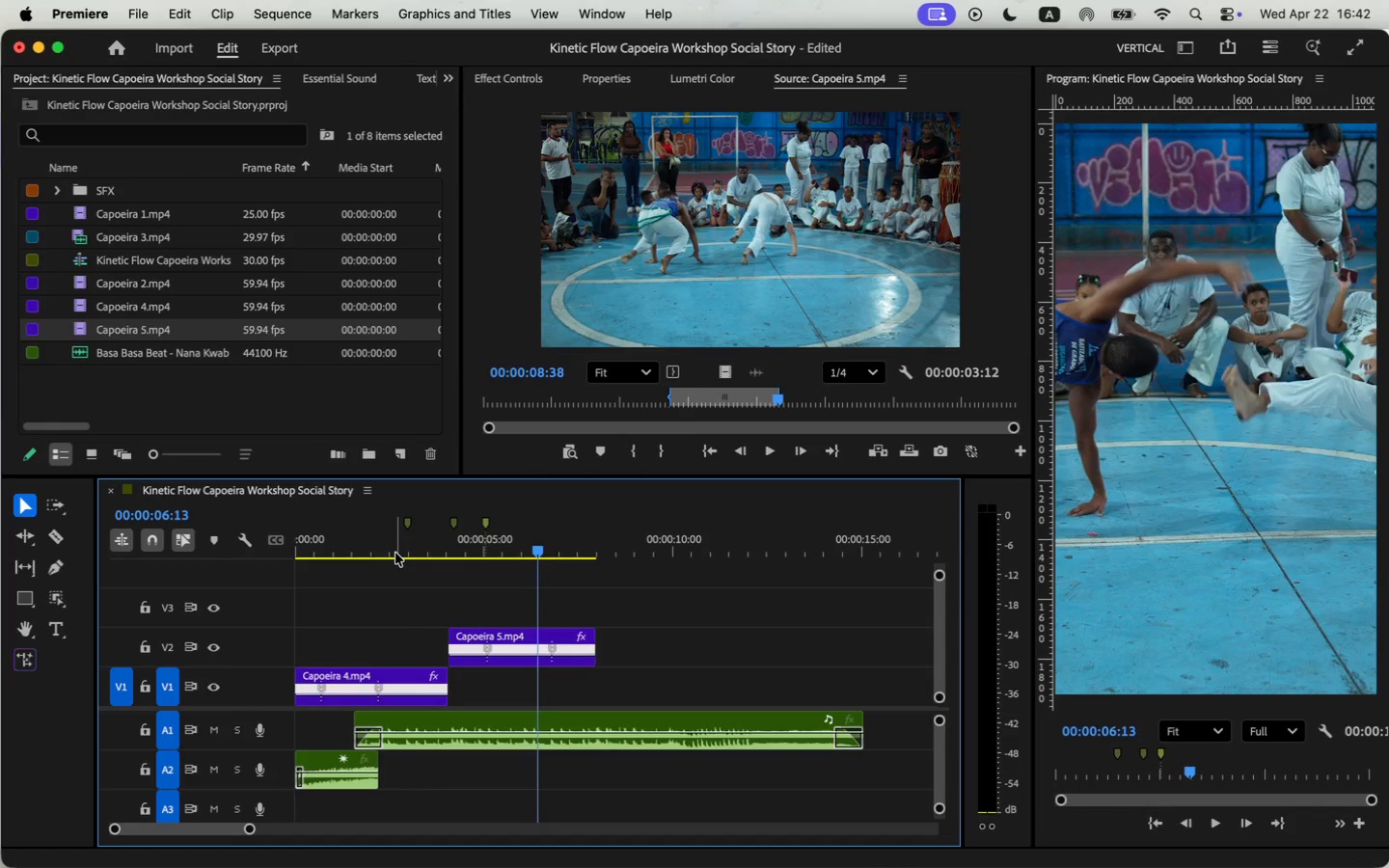 
left_click([395, 553])
 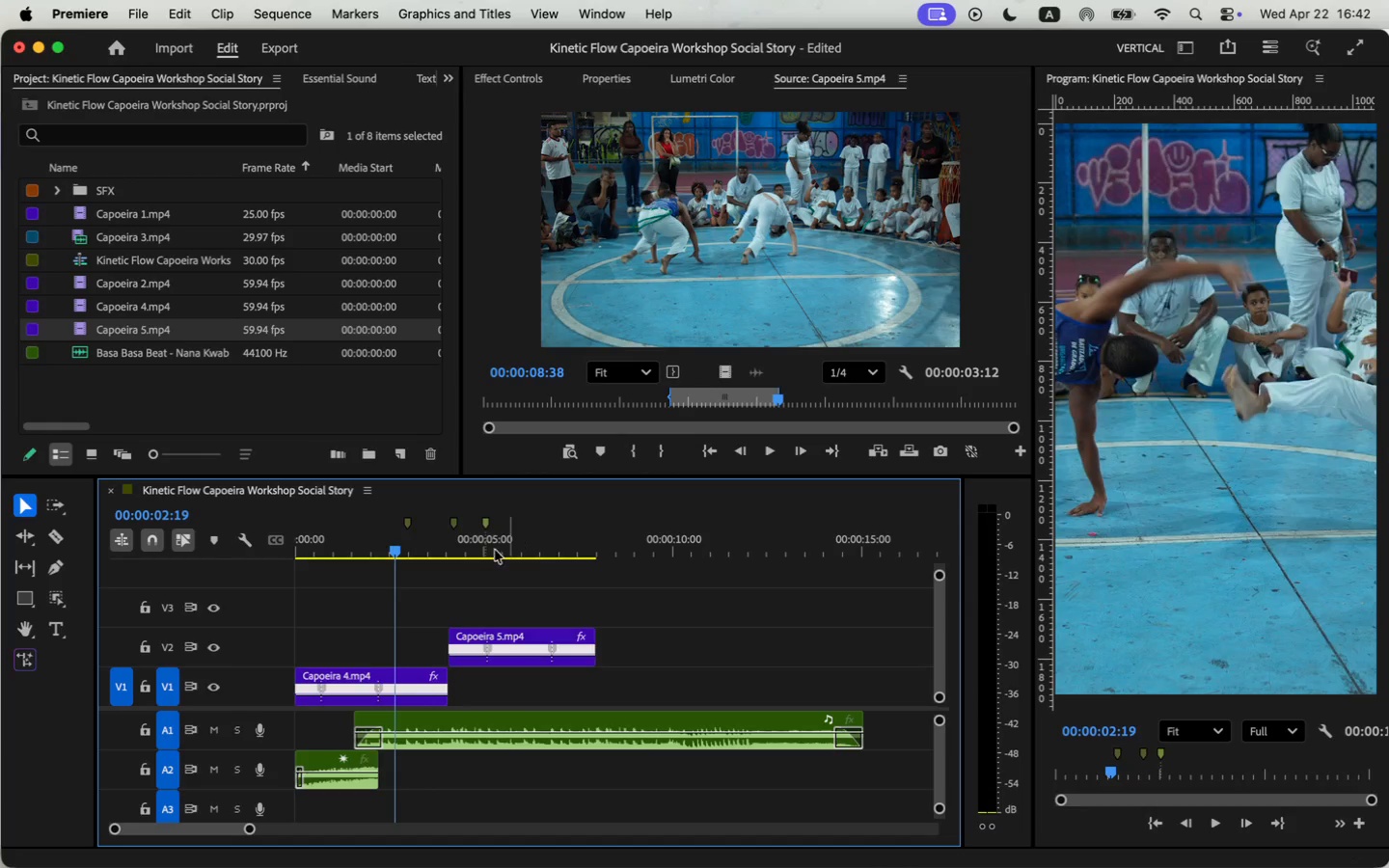 
left_click([451, 550])
 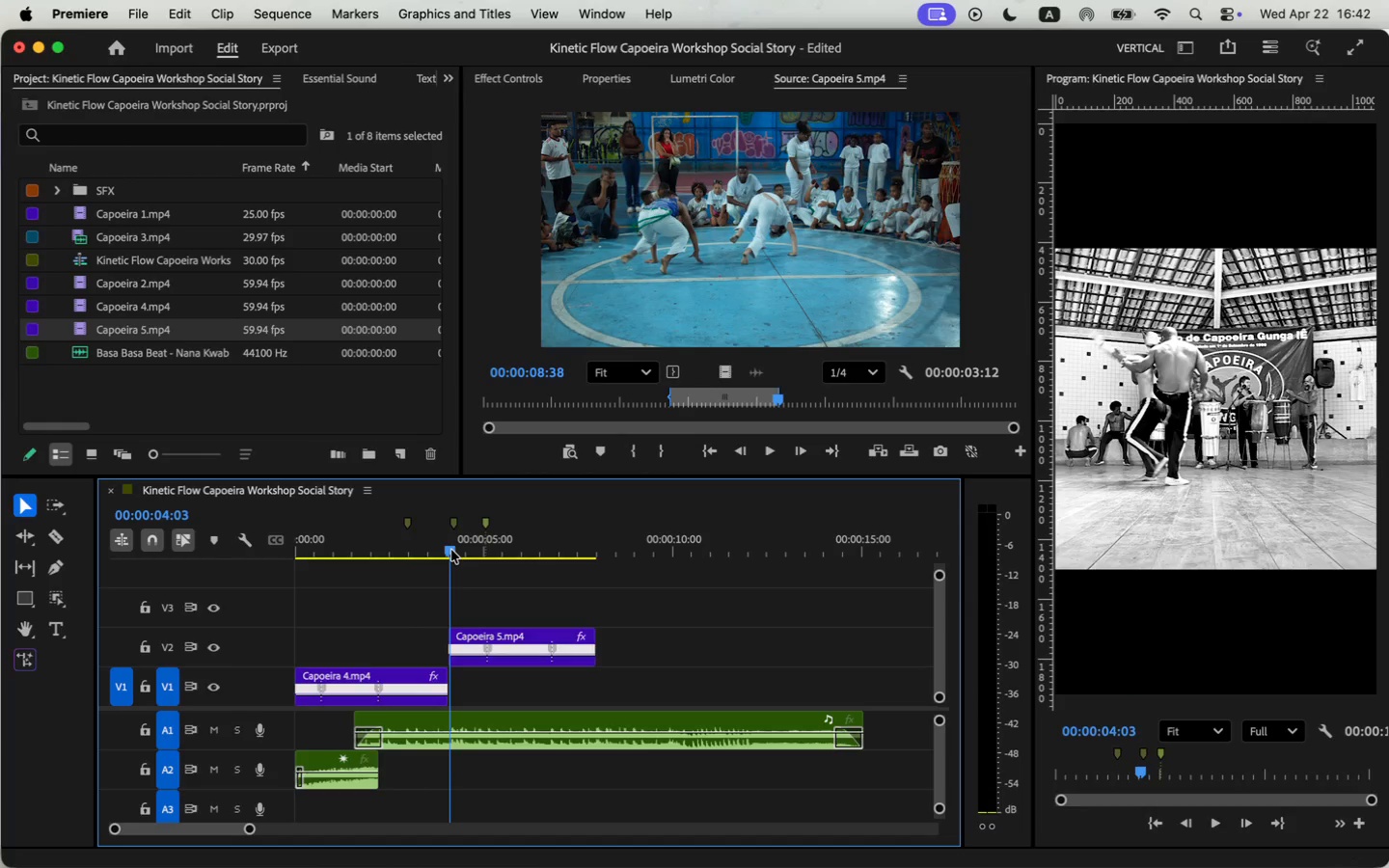 
key(Space)
 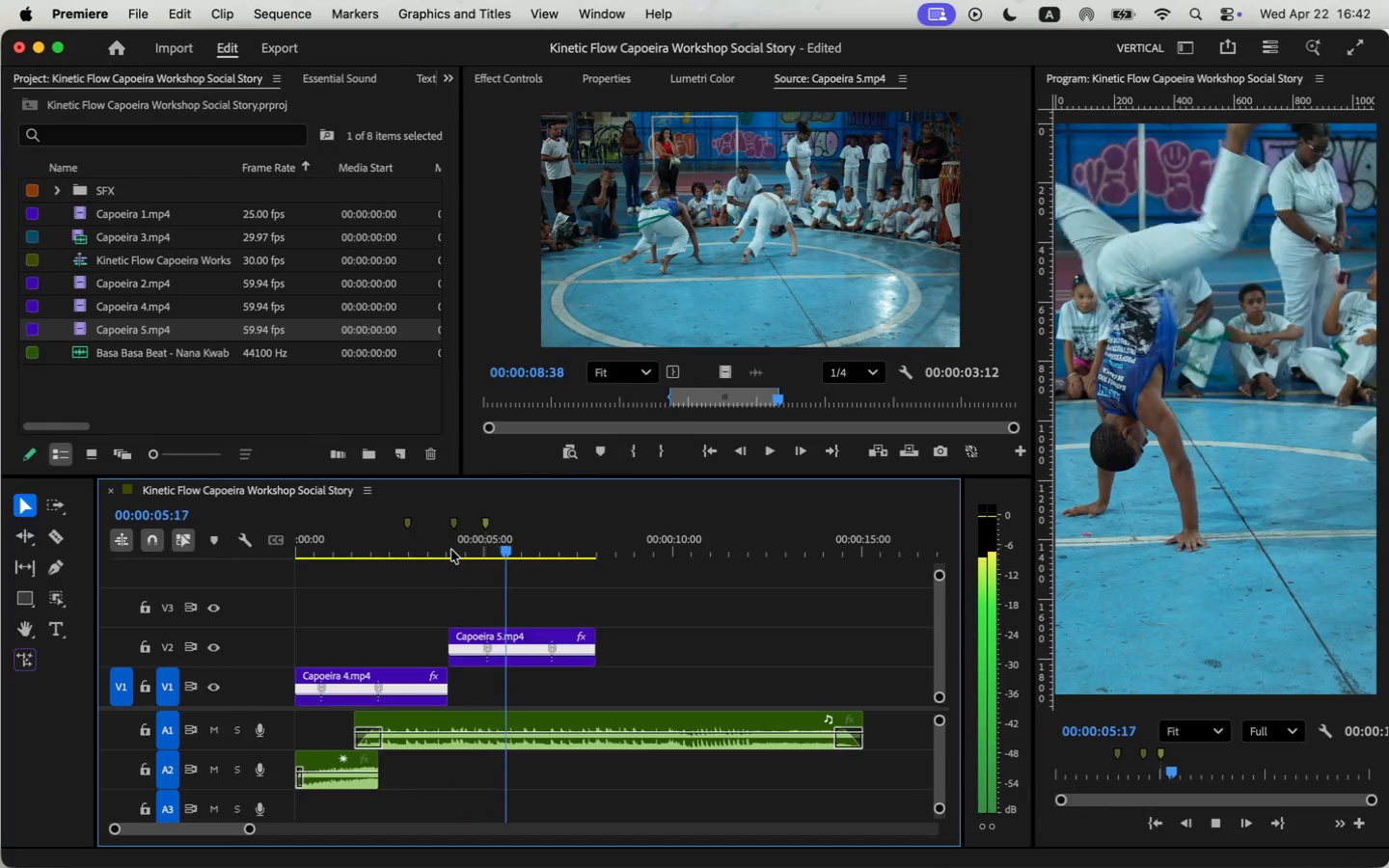 
key(Space)
 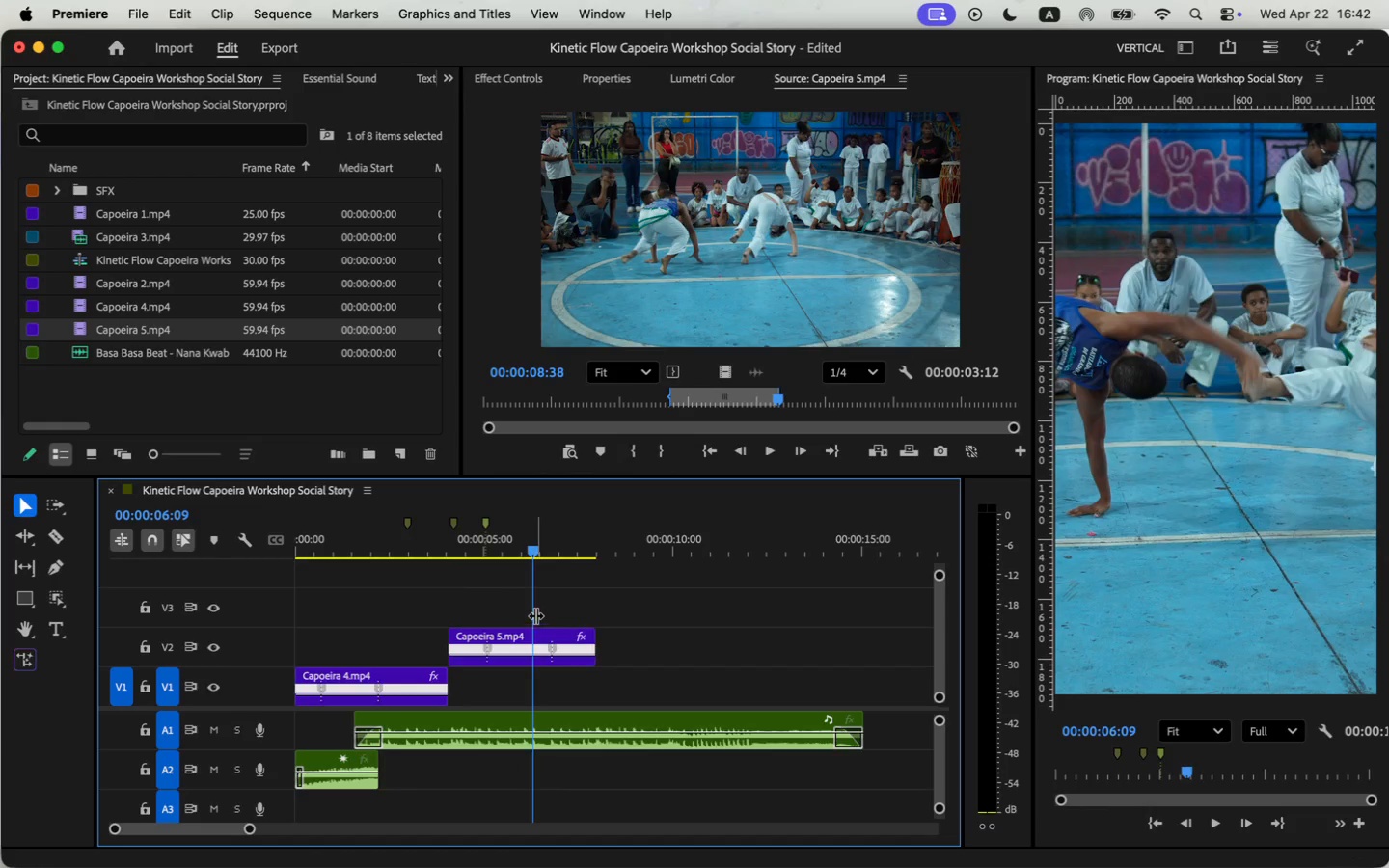 
key(M)
 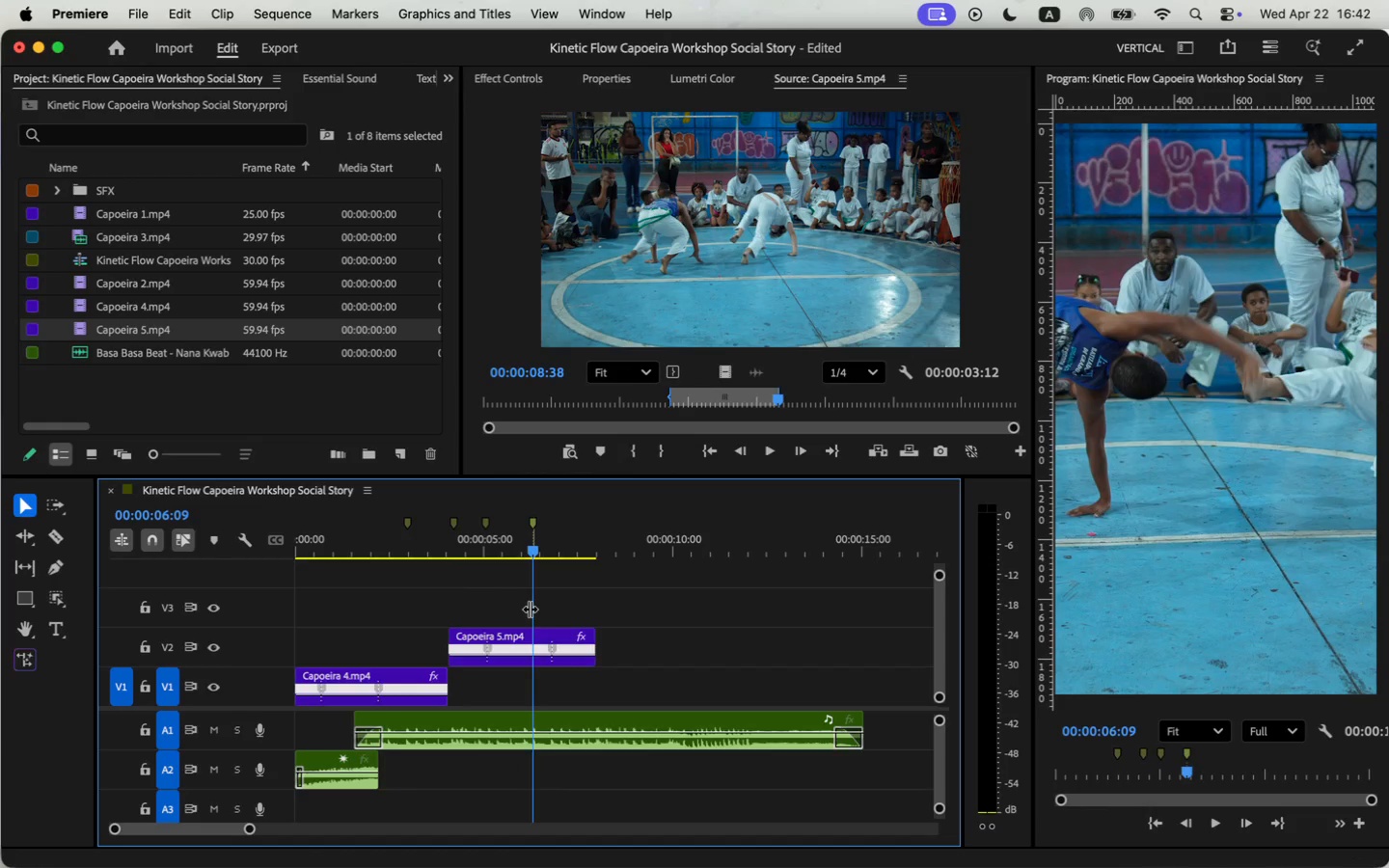 
key(Space)
 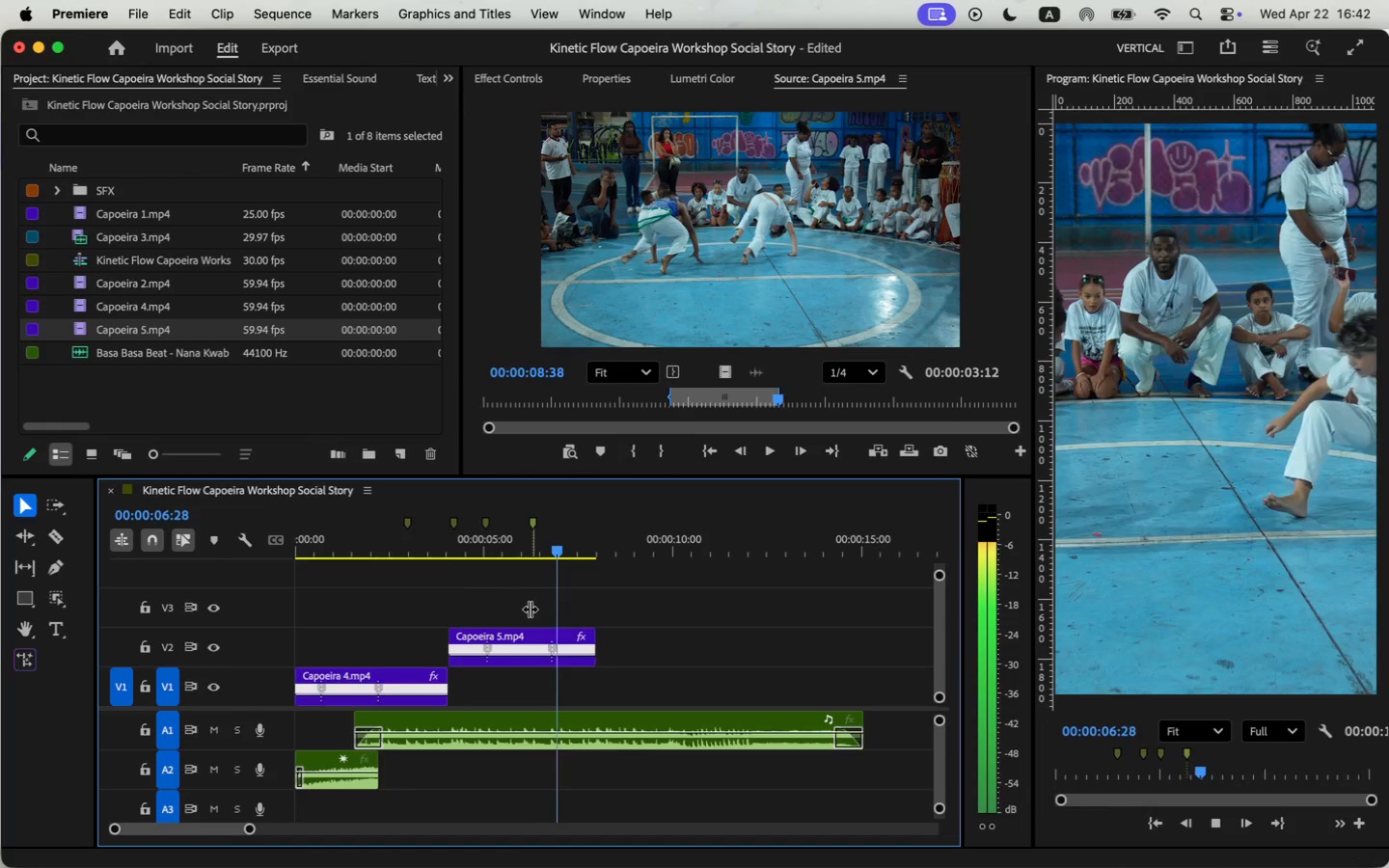 
key(Space)
 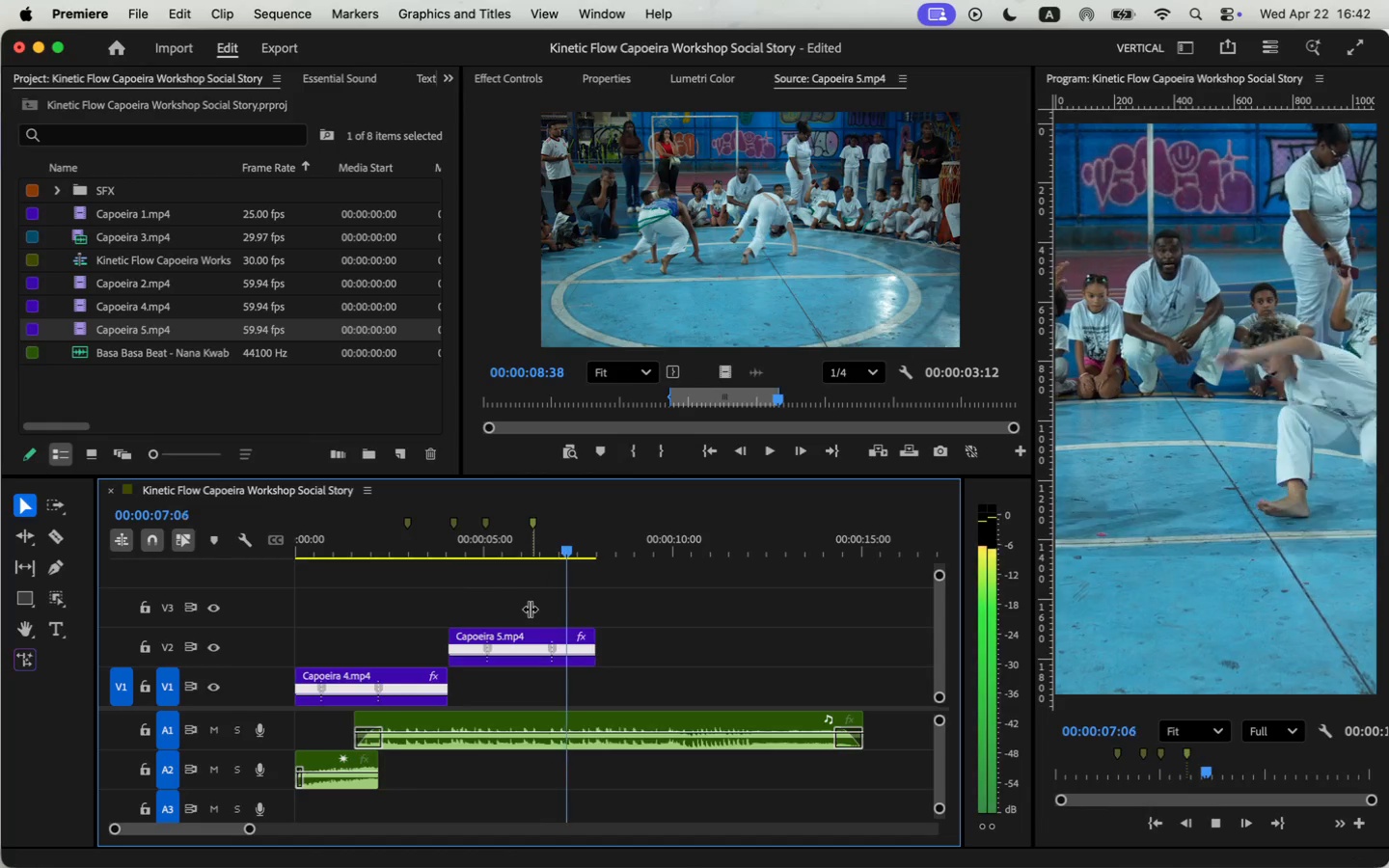 
left_click_drag(start_coordinate=[431, 549], to_coordinate=[300, 549])
 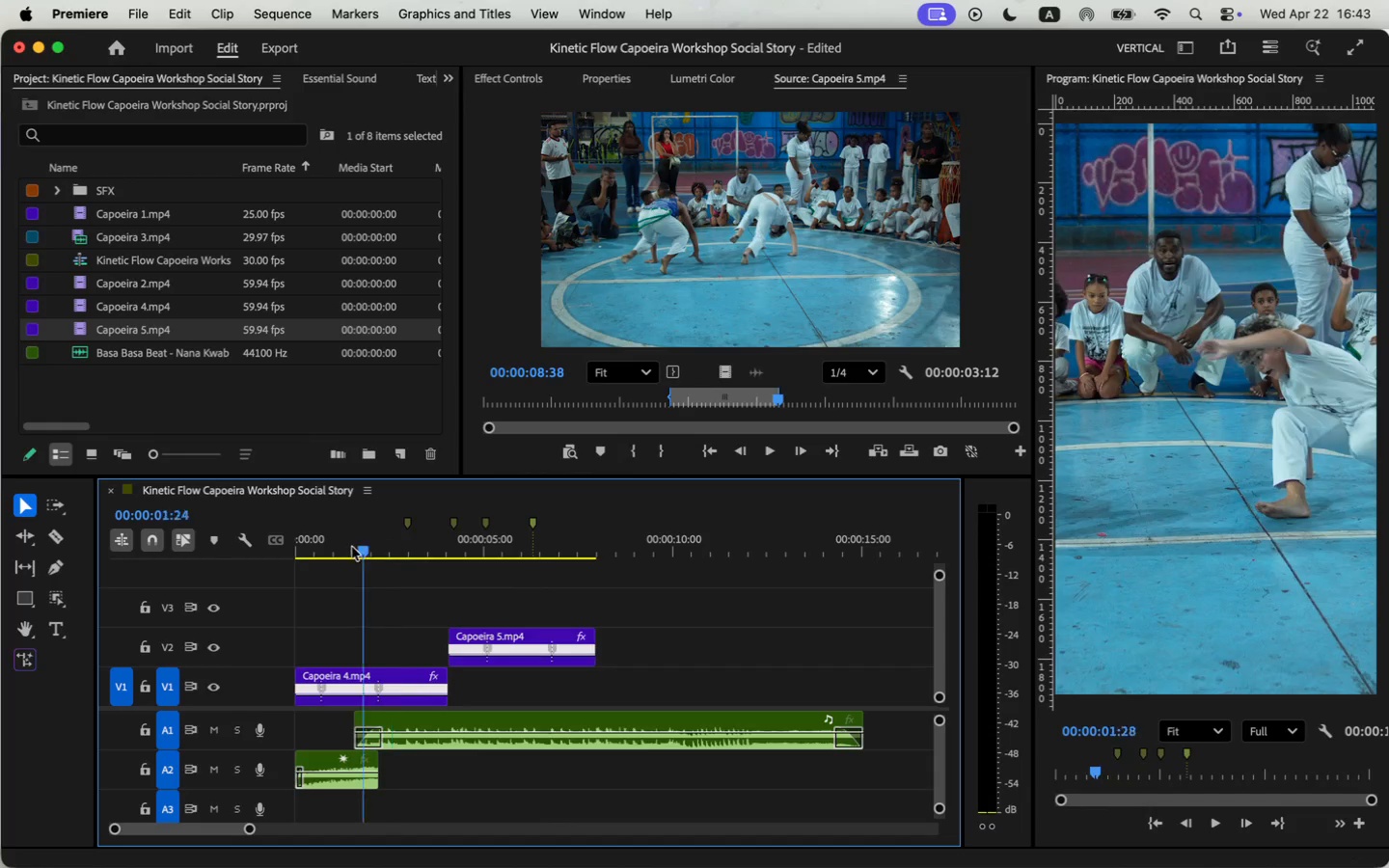 
key(Space)
 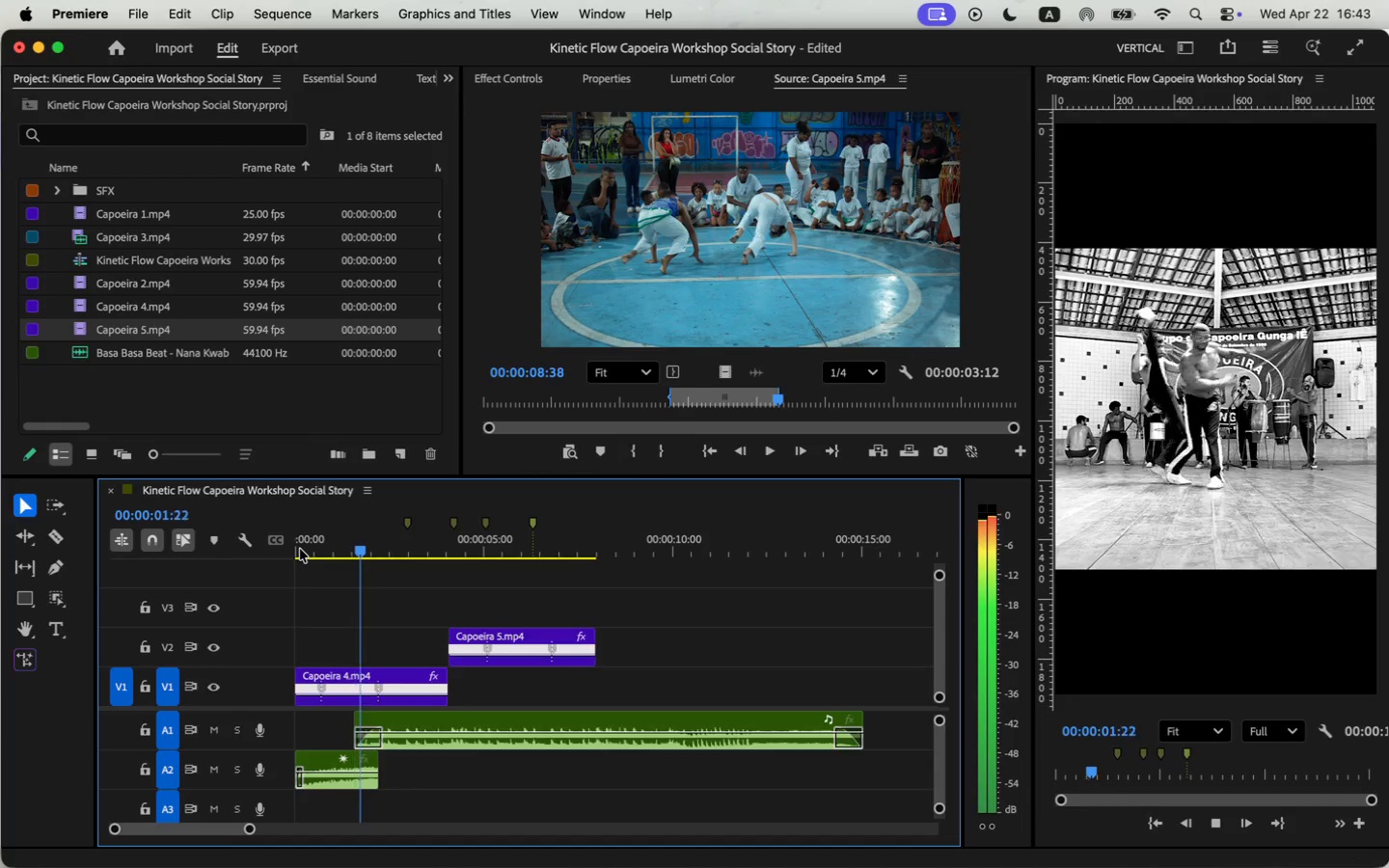 
key(Space)
 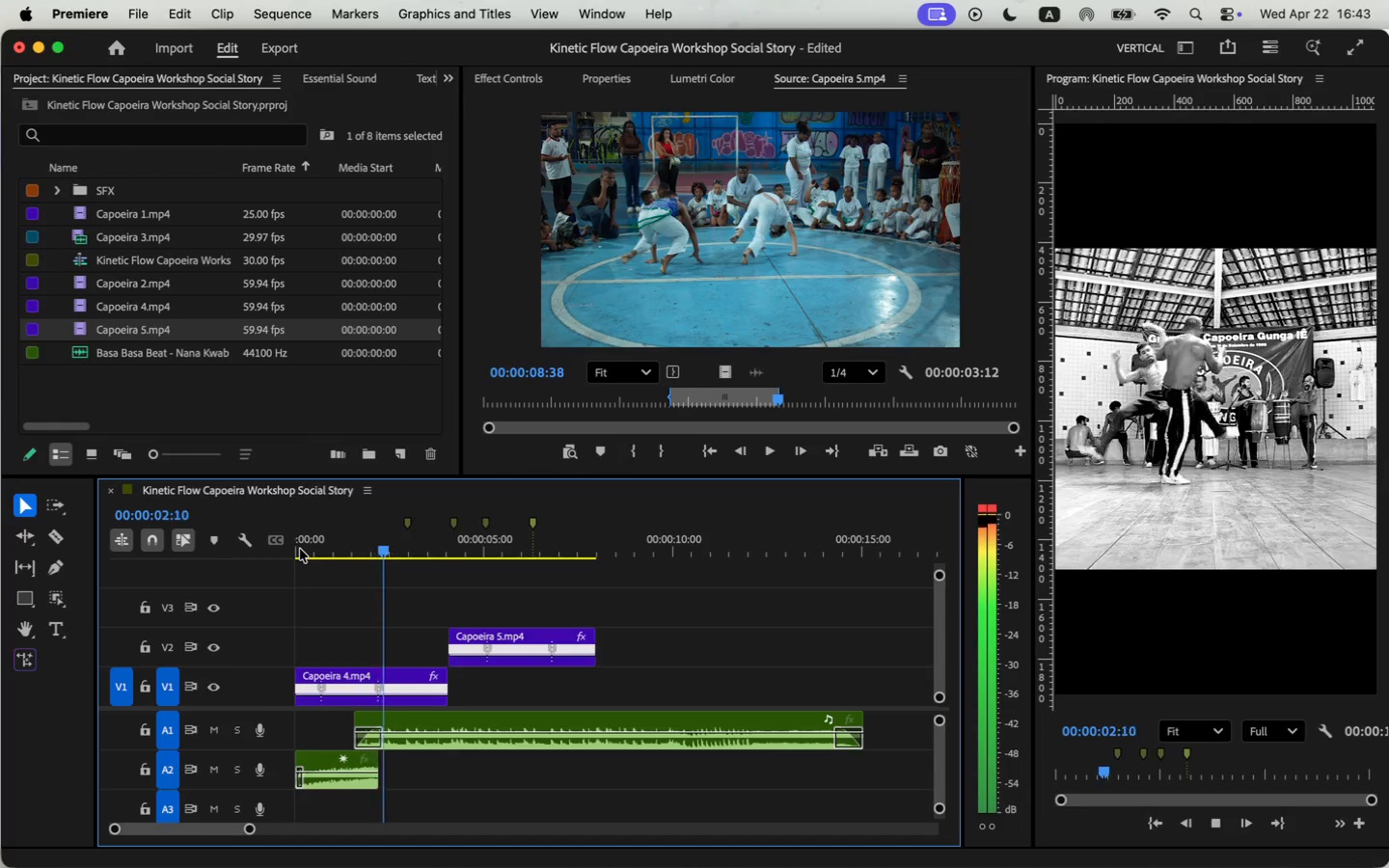 
left_click_drag(start_coordinate=[386, 550], to_coordinate=[379, 555])
 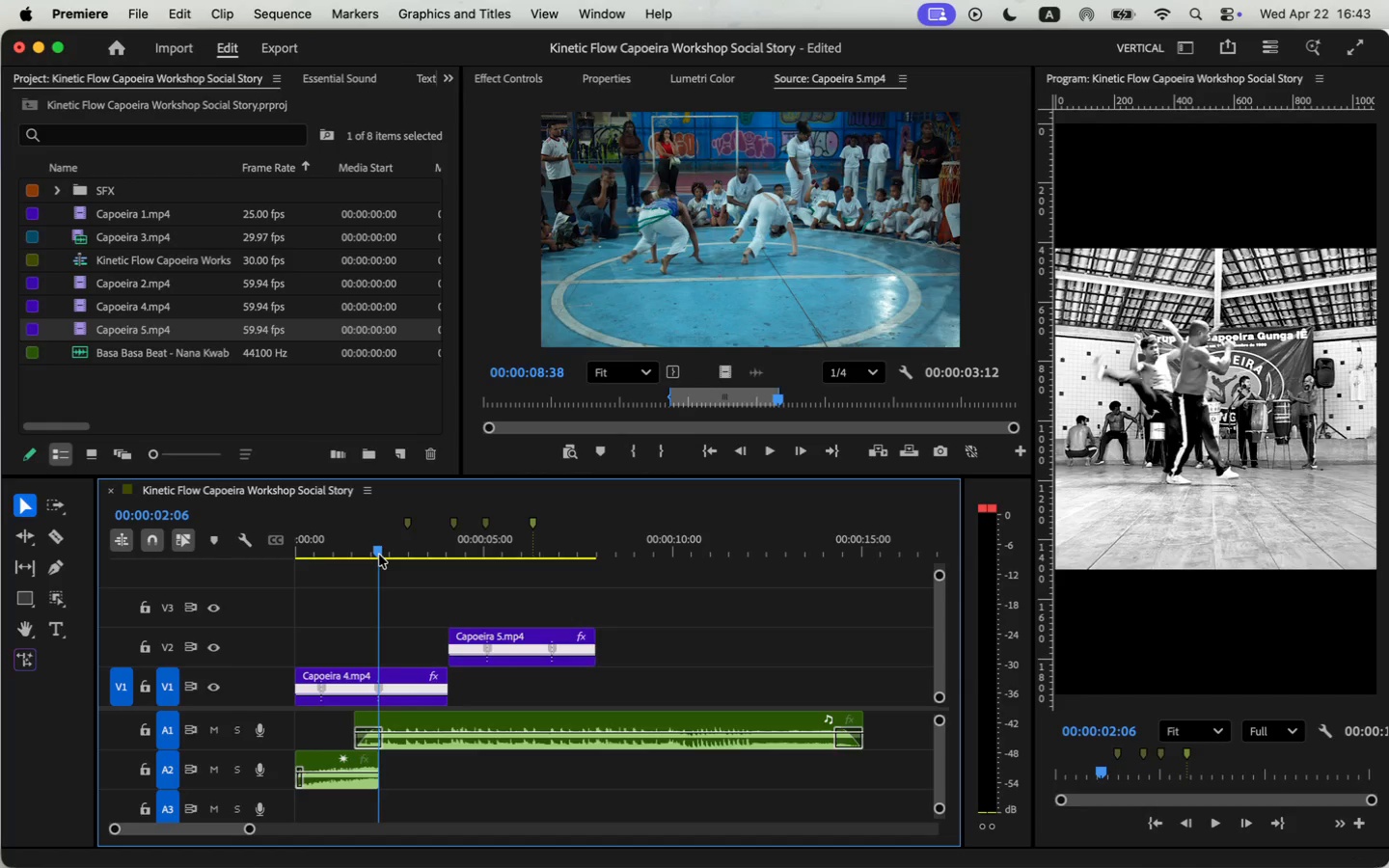 
key(Space)
 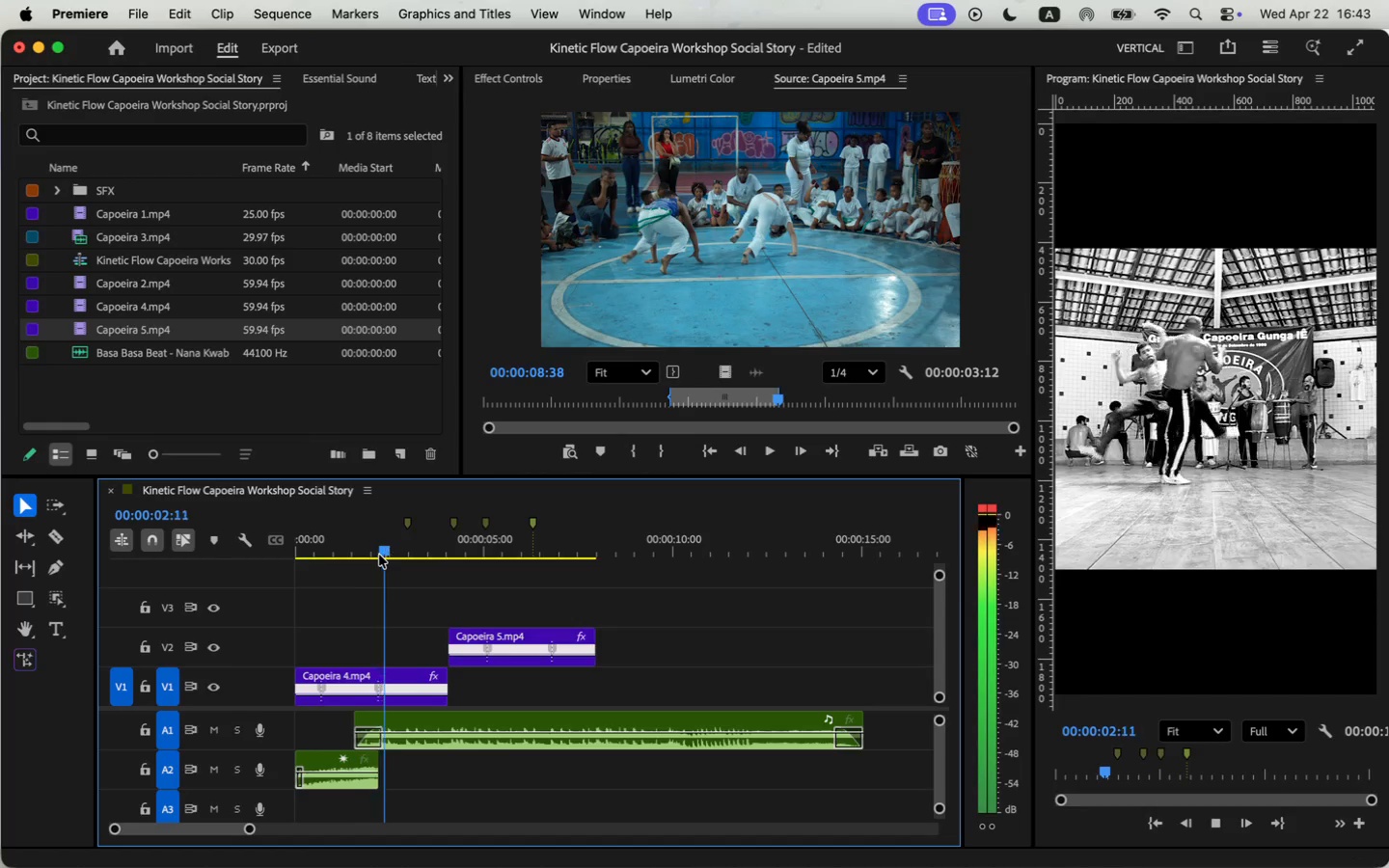 
key(Space)
 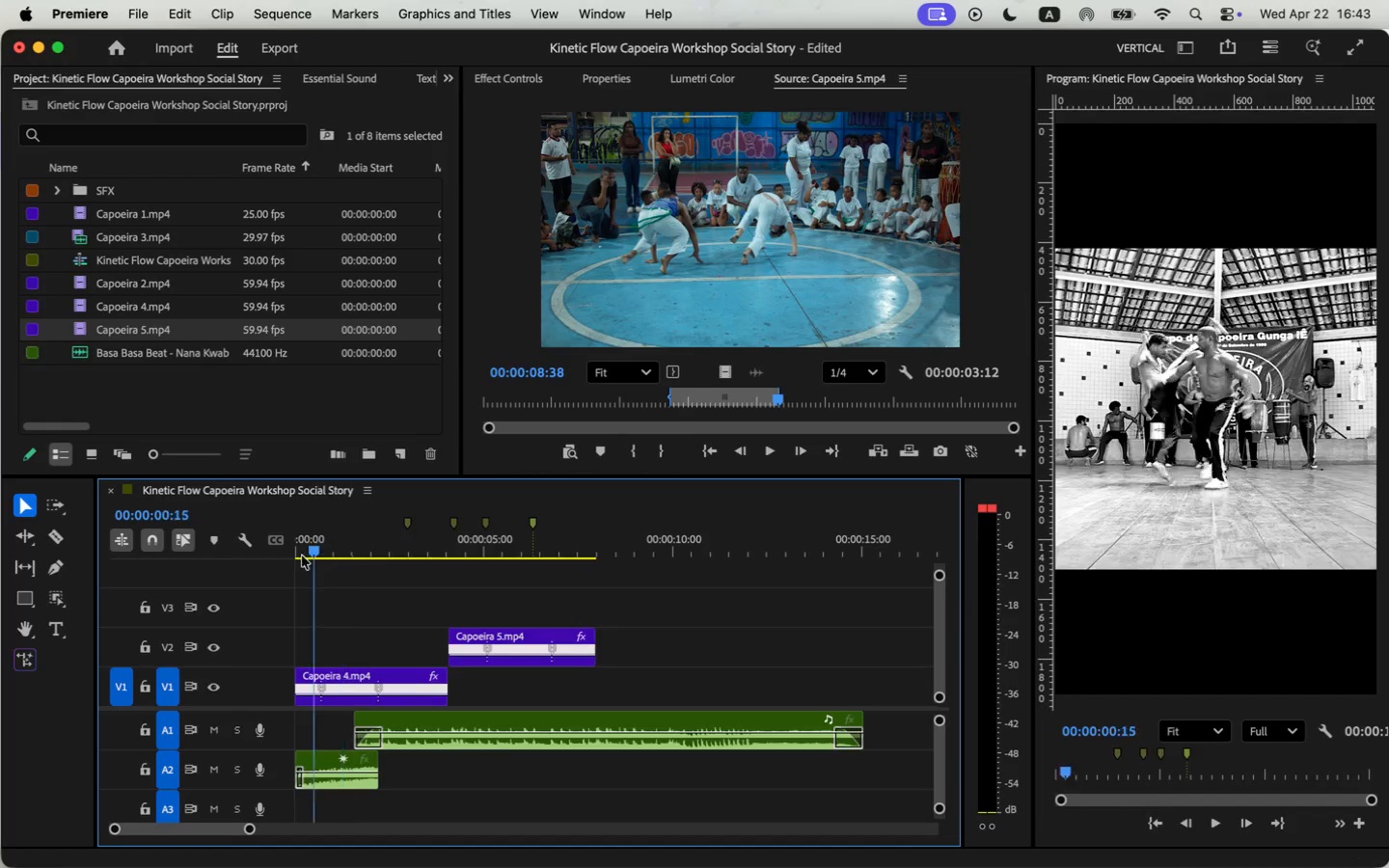 
left_click_drag(start_coordinate=[379, 555], to_coordinate=[272, 559])
 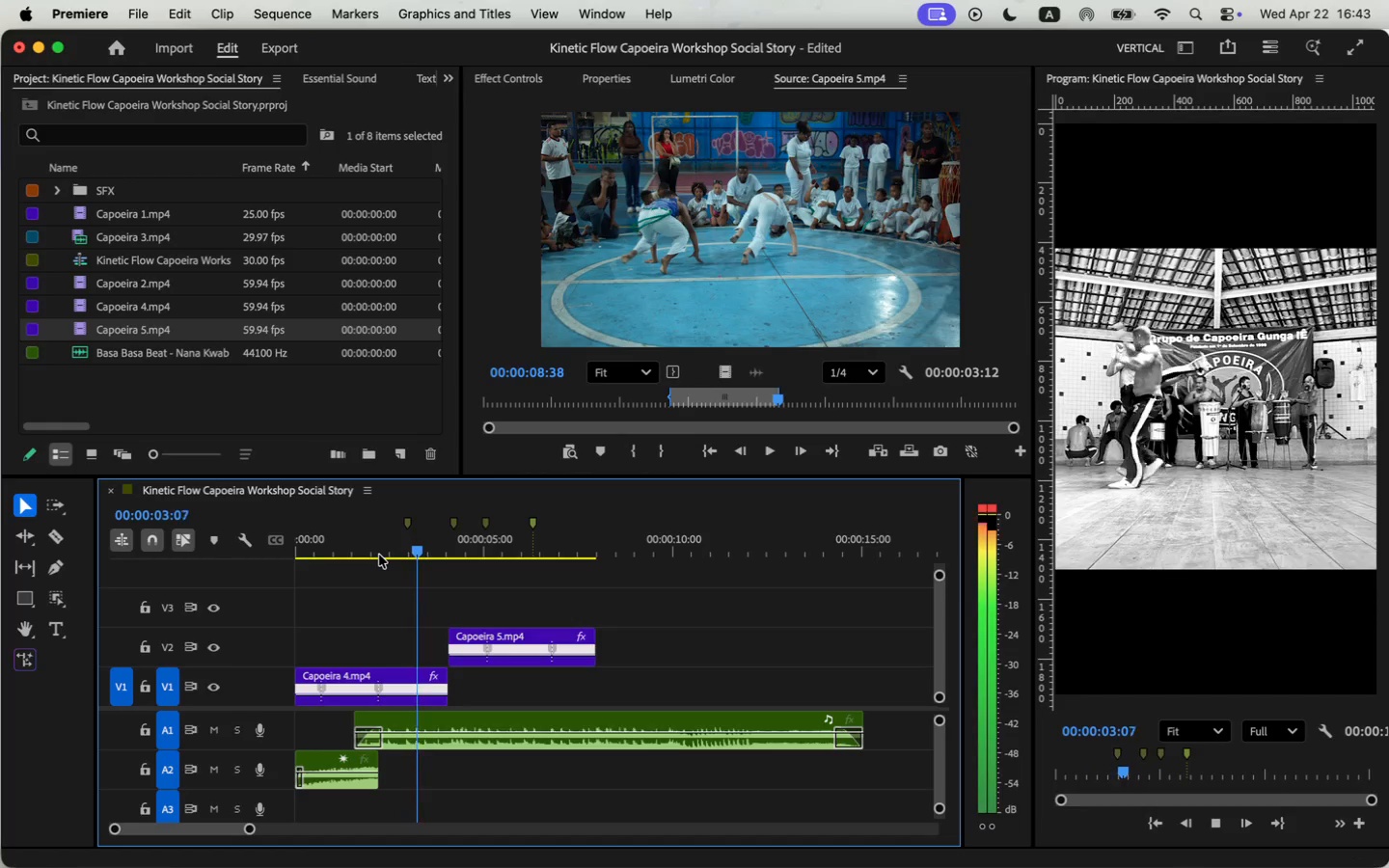 
key(Space)
 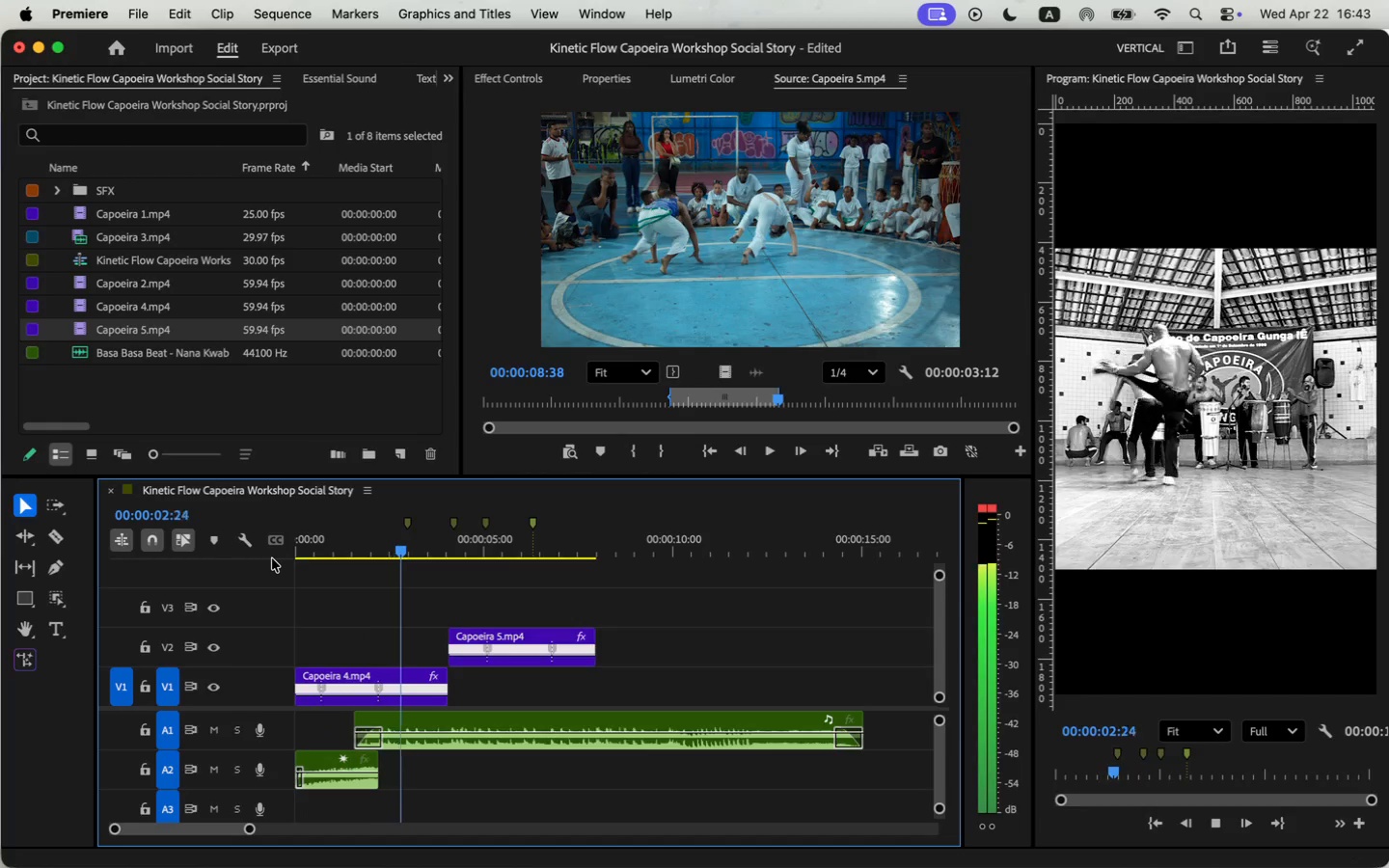 
key(Space)
 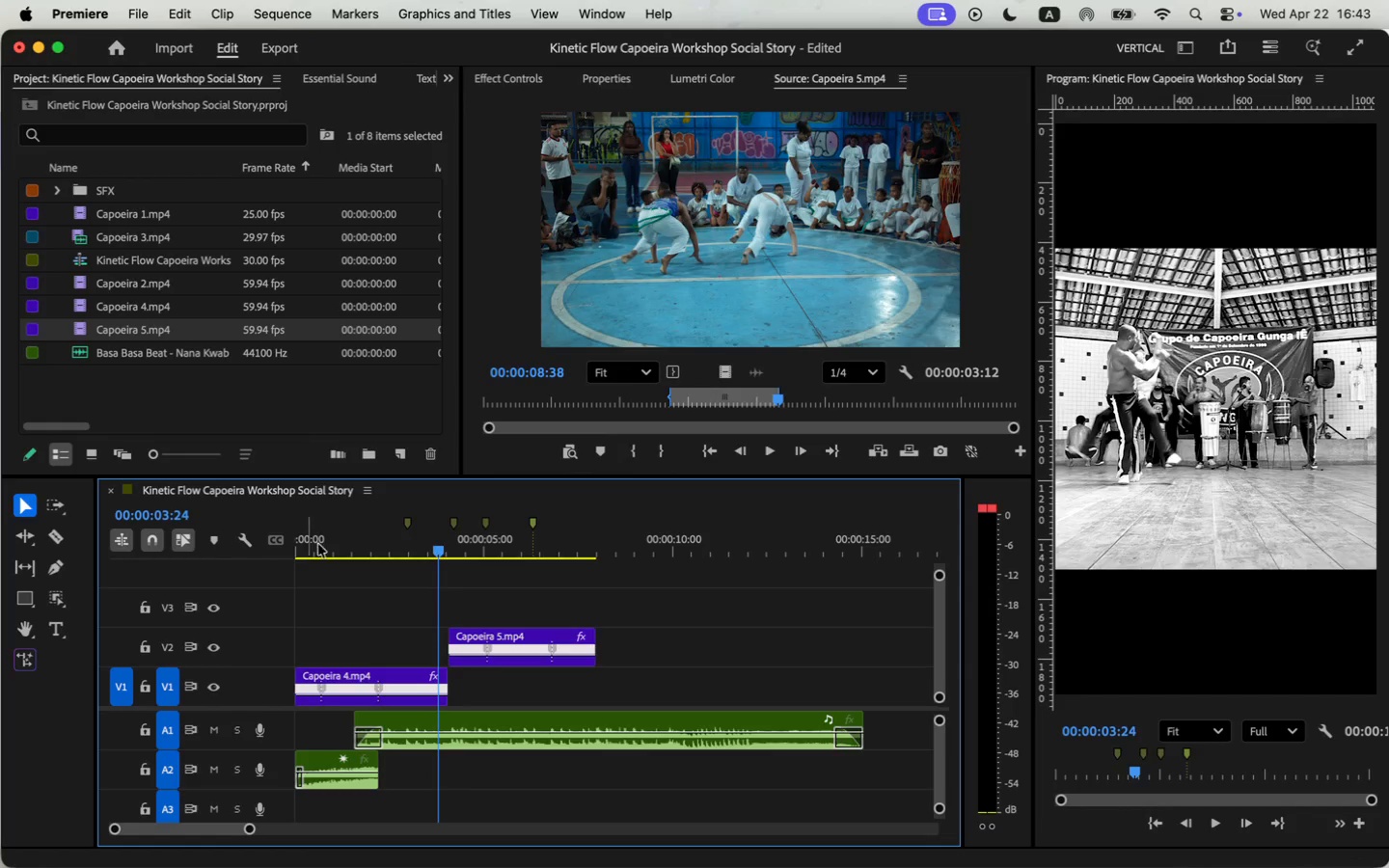 
left_click([390, 539])
 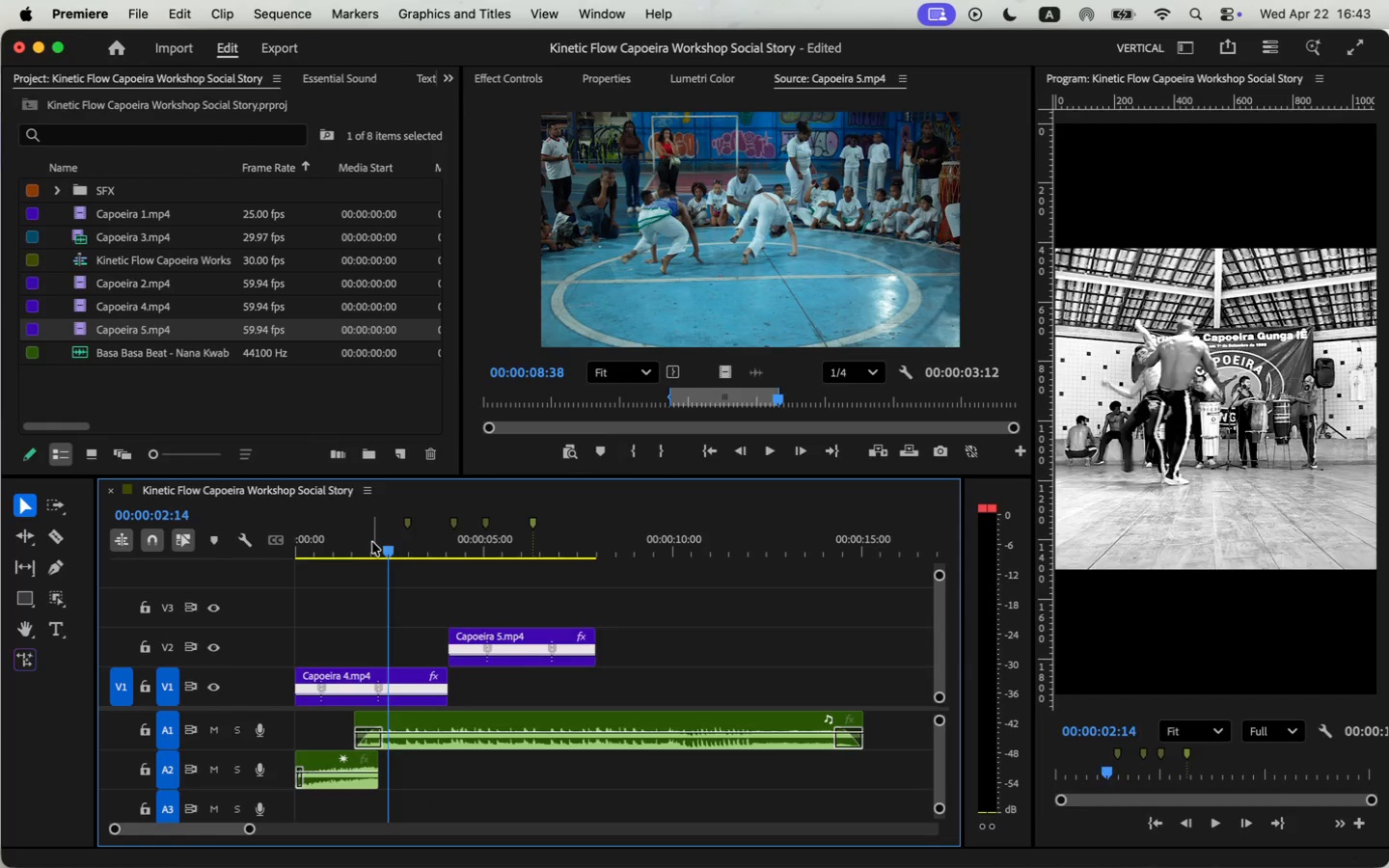 
key(Space)
 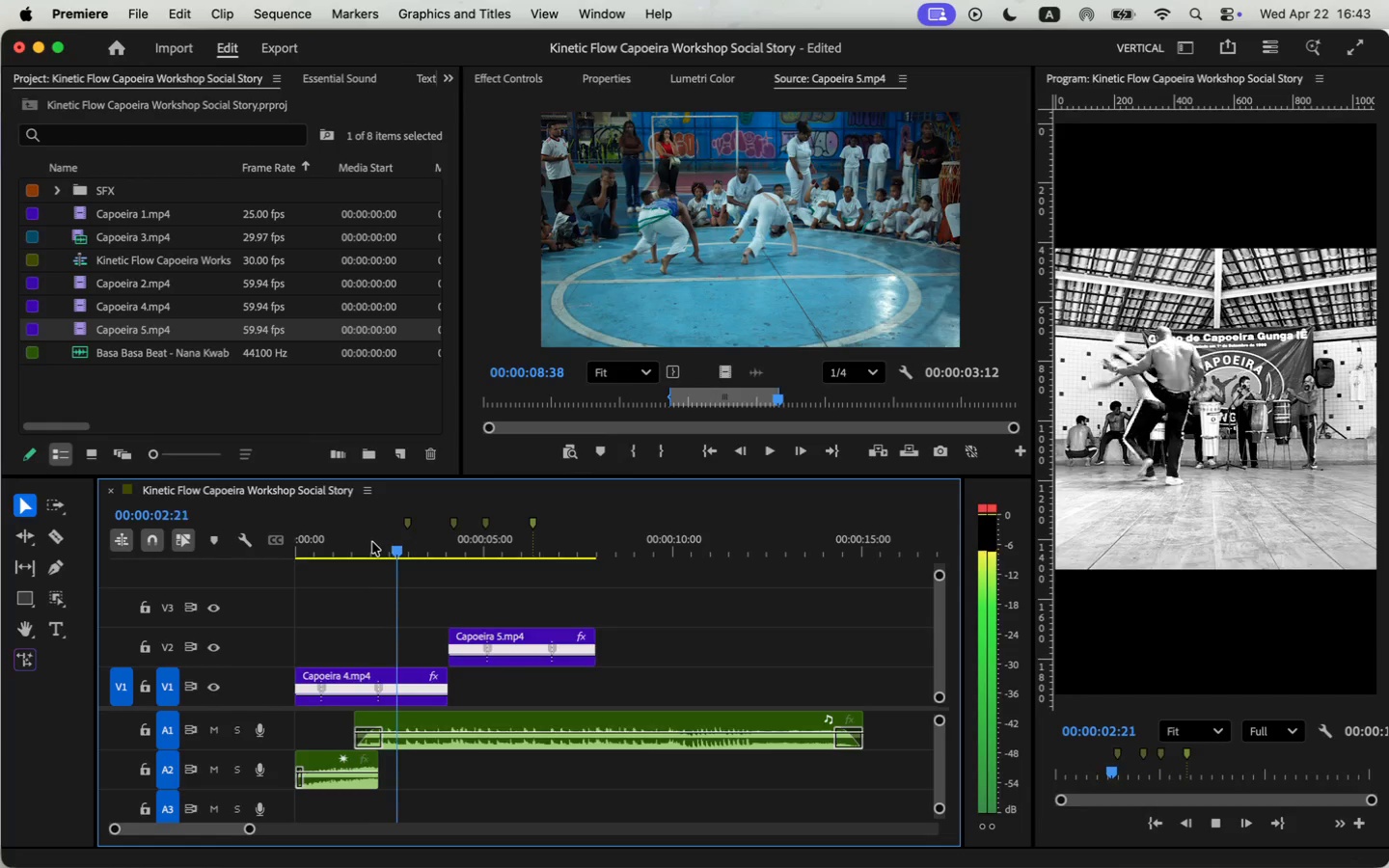 
key(Space)
 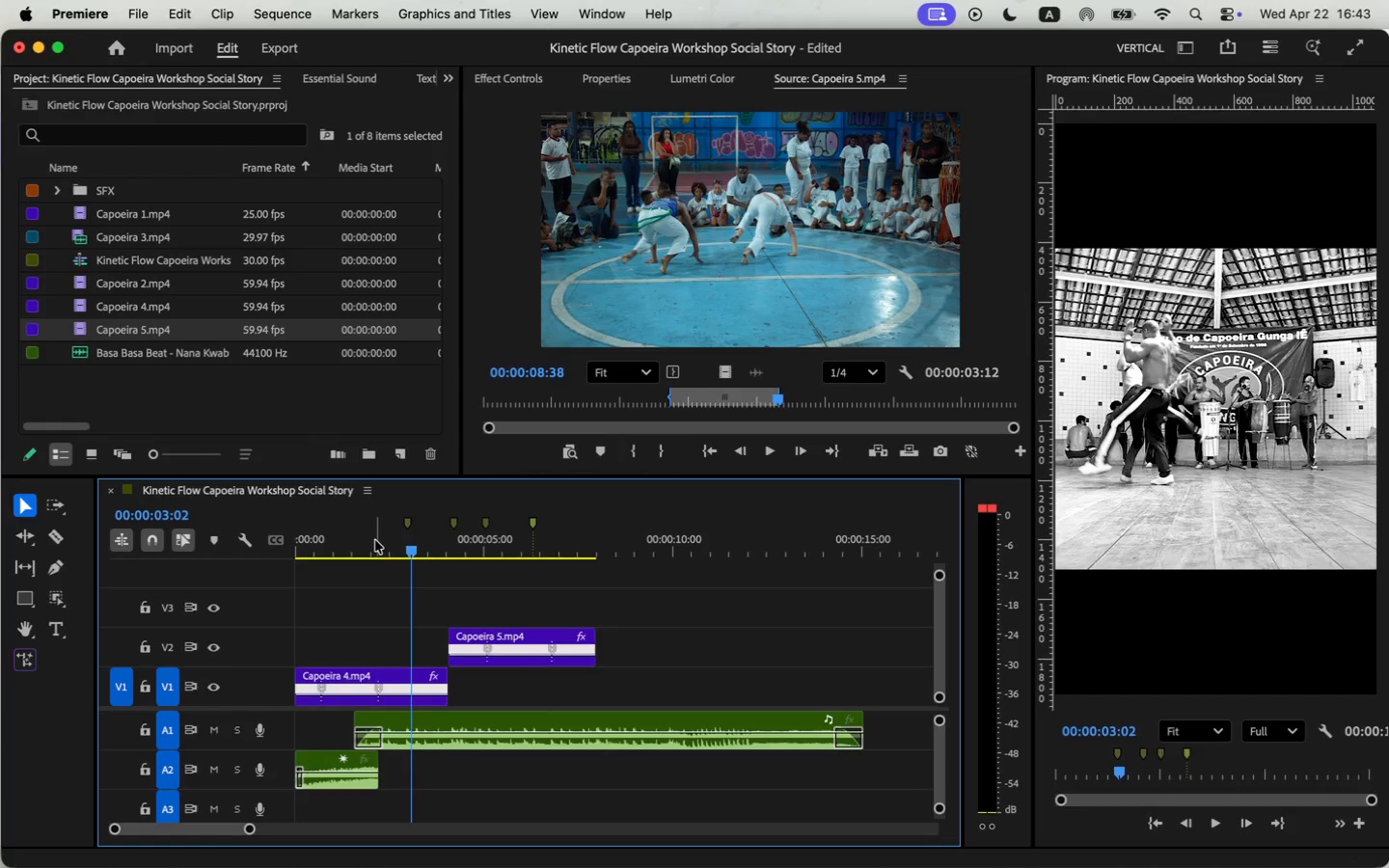 
wait(6.39)
 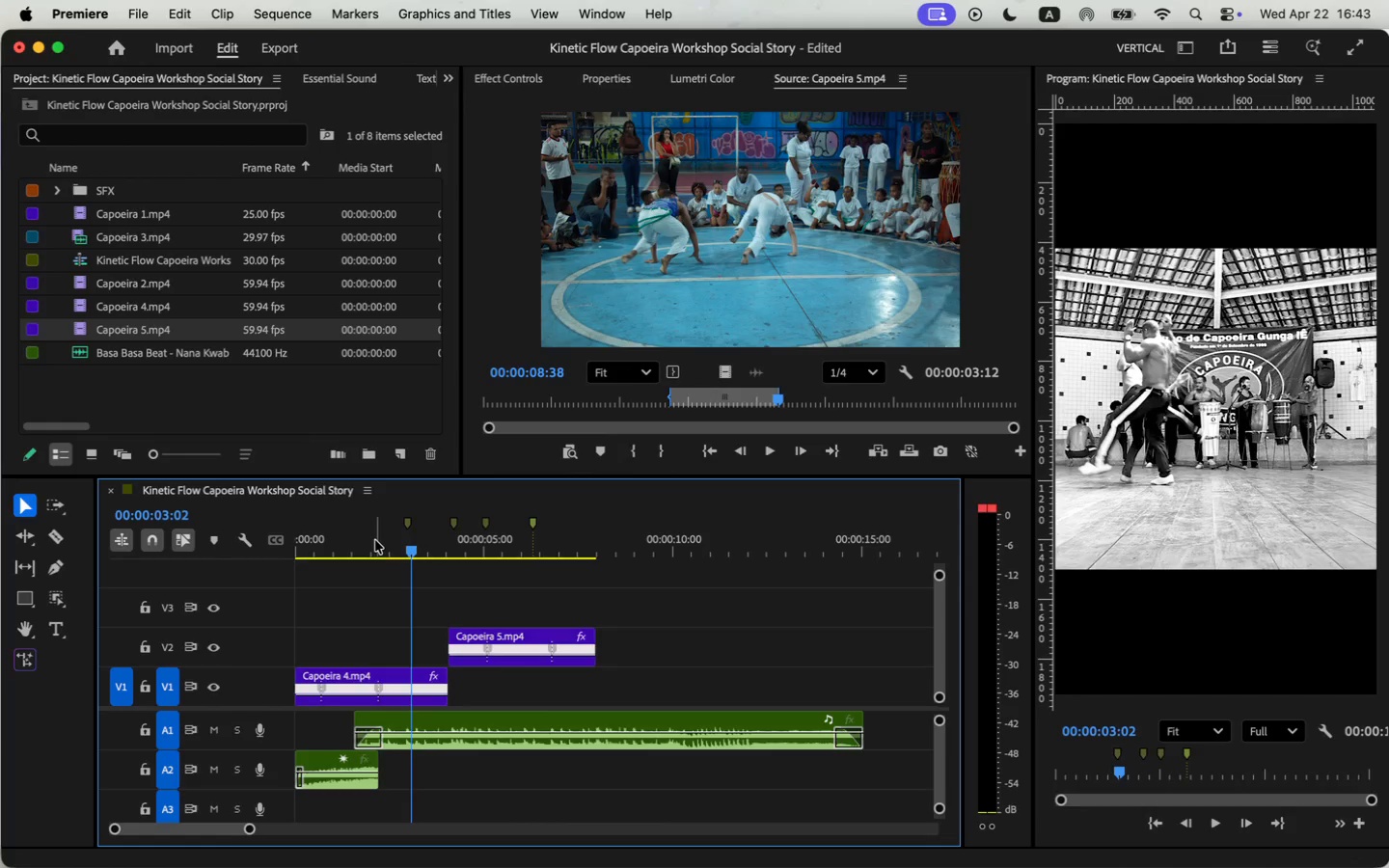 
left_click_drag(start_coordinate=[405, 546], to_coordinate=[274, 554])
 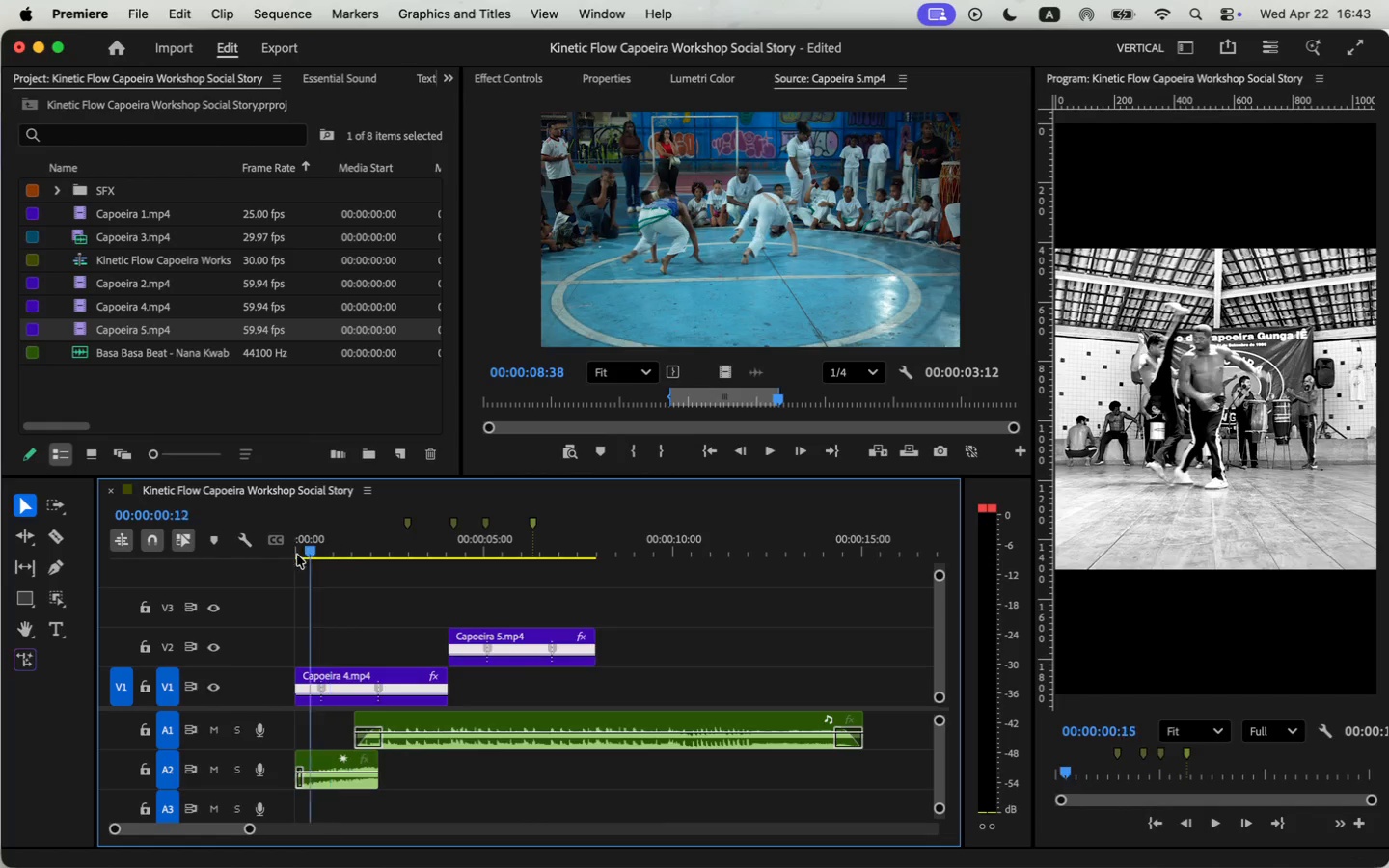 
key(Space)
 